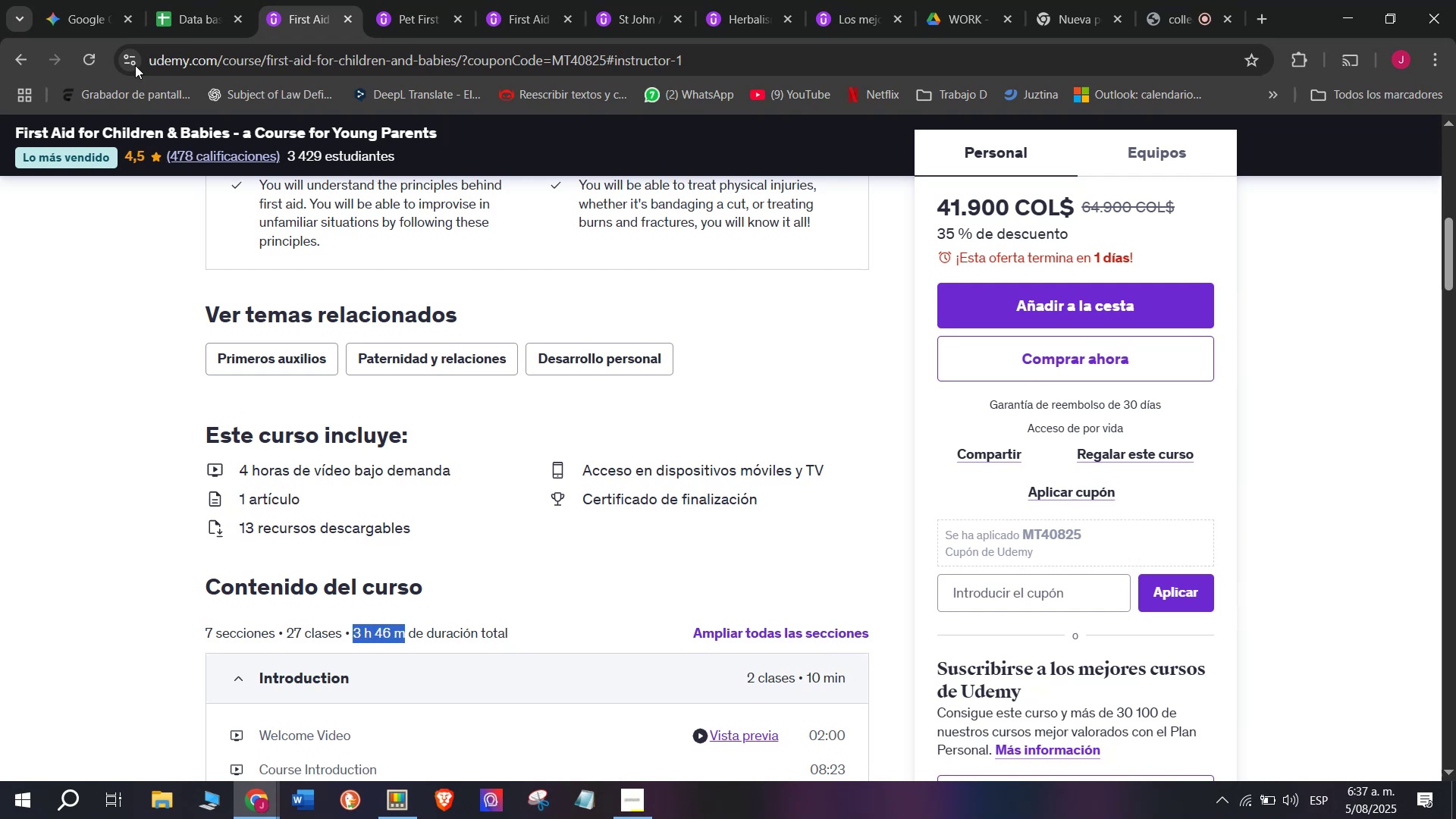 
key(Control+C)
 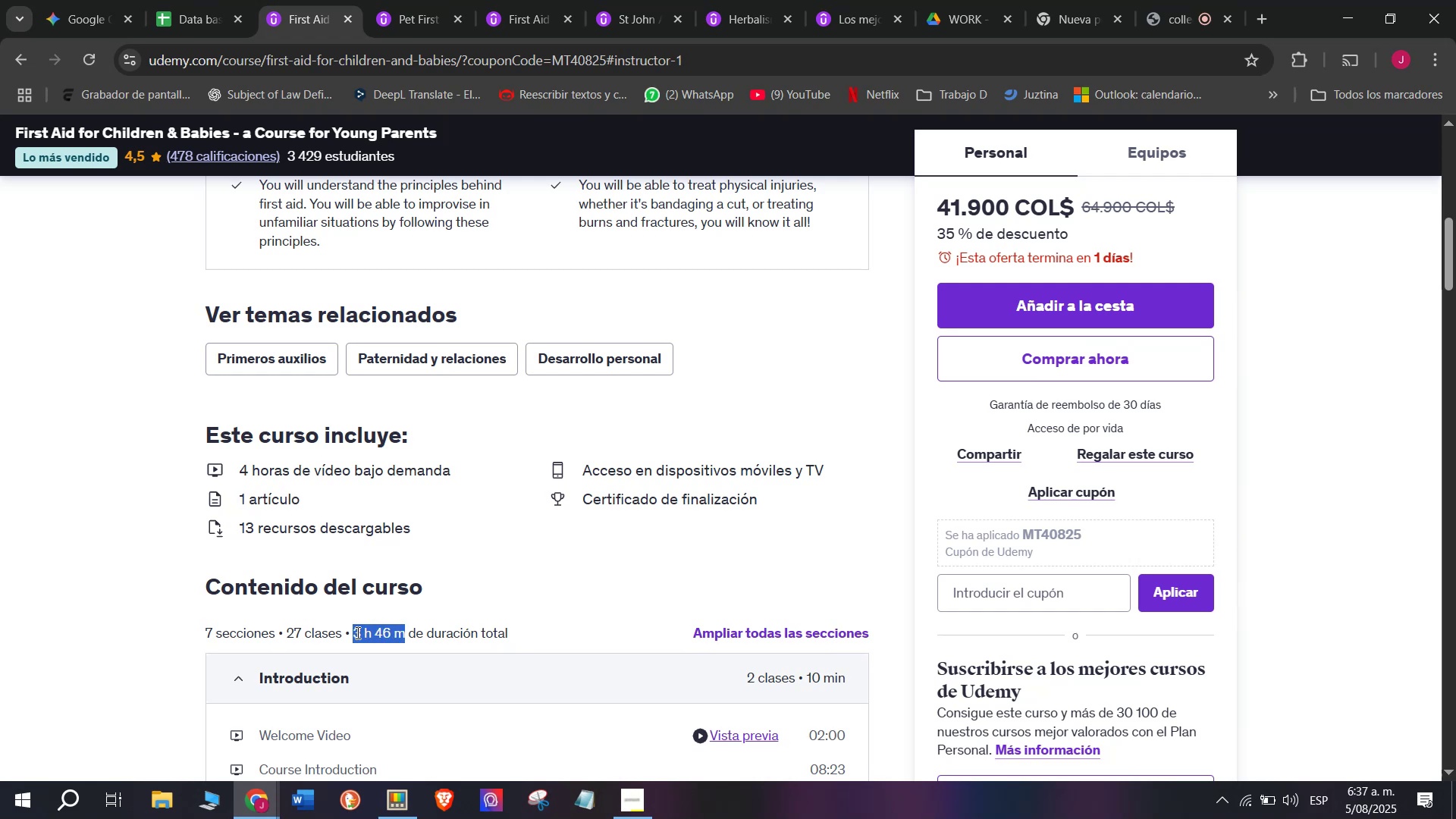 
key(Control+ControlLeft)
 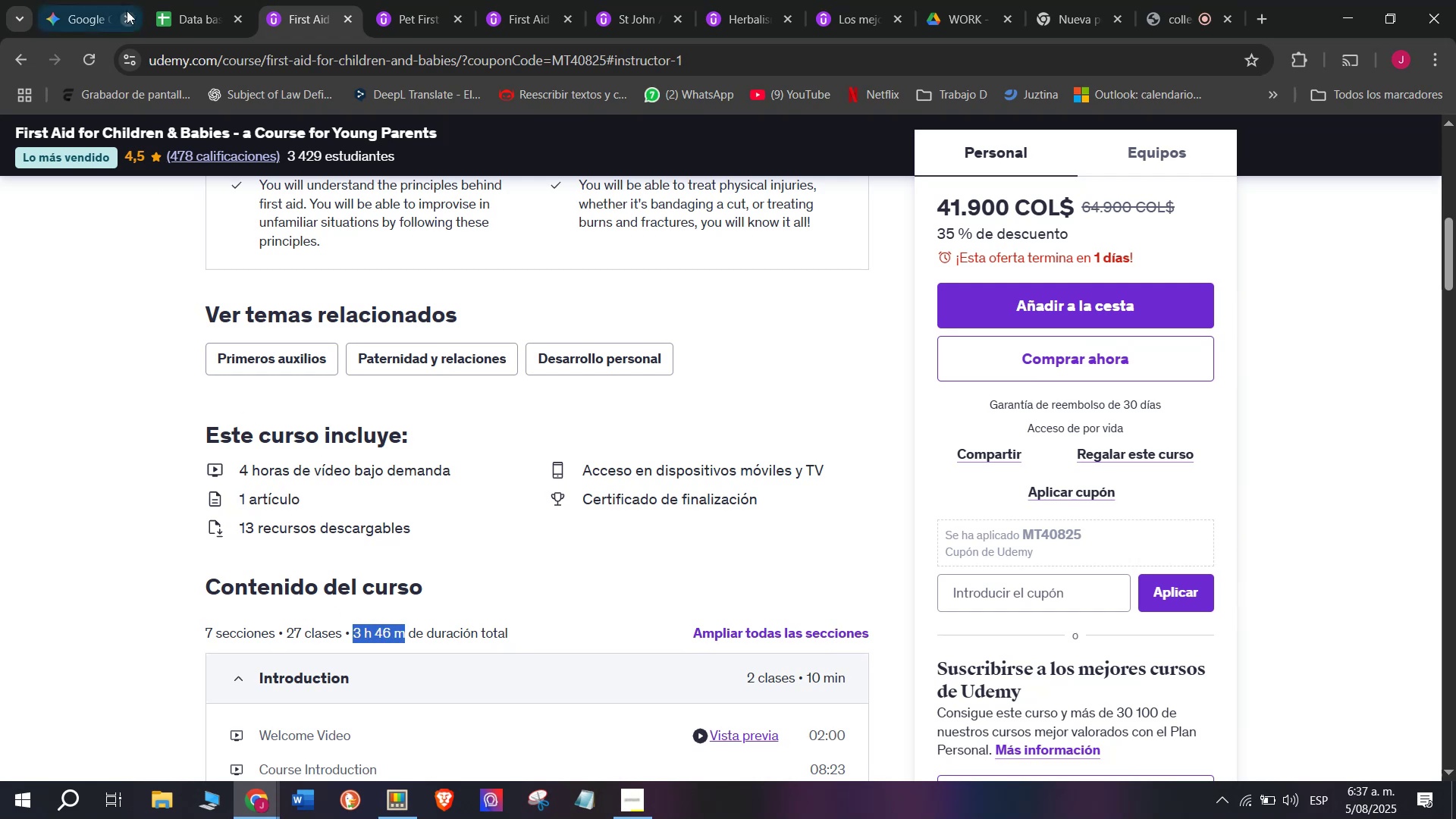 
key(Break)
 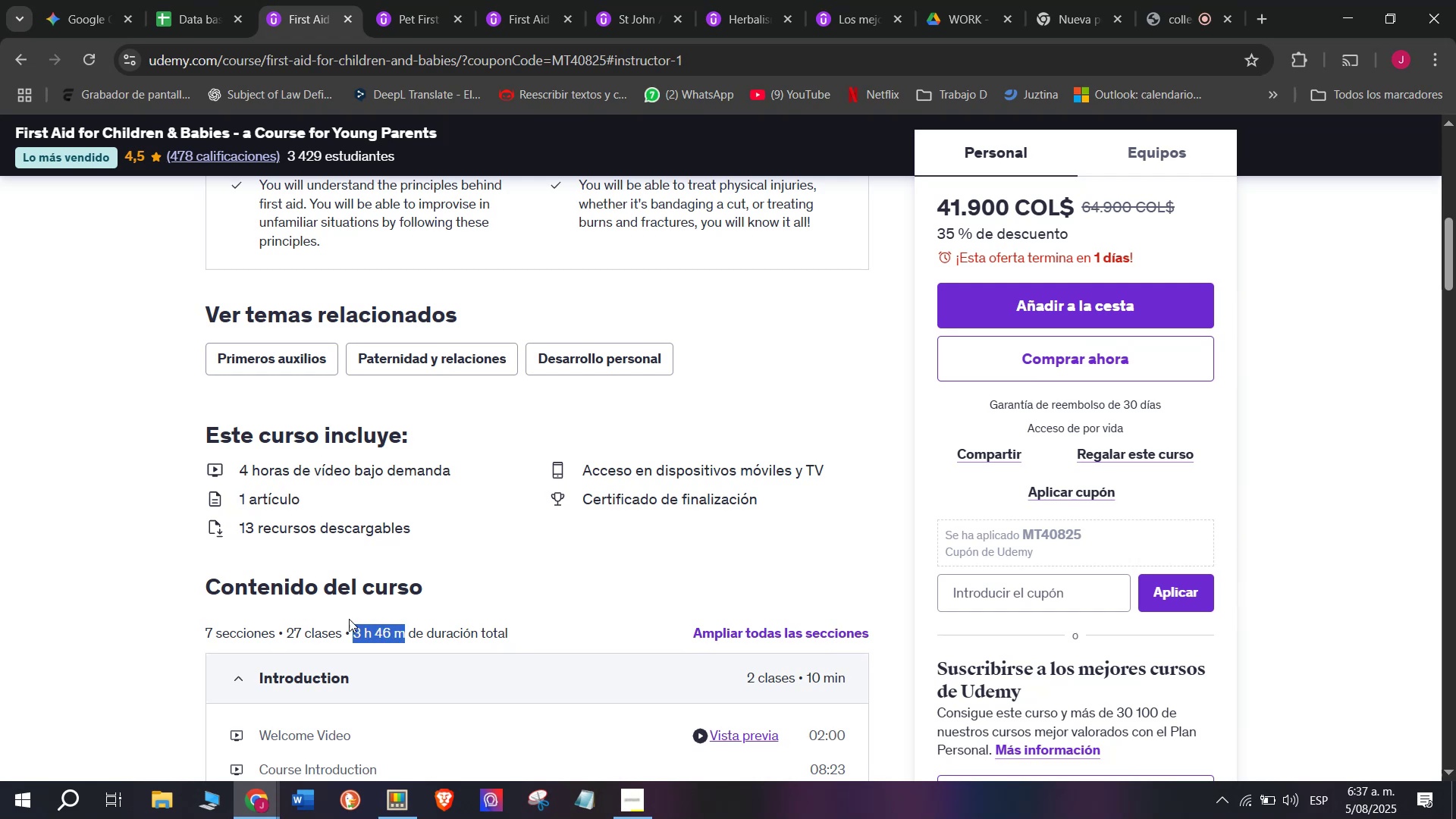 
key(Control+C)
 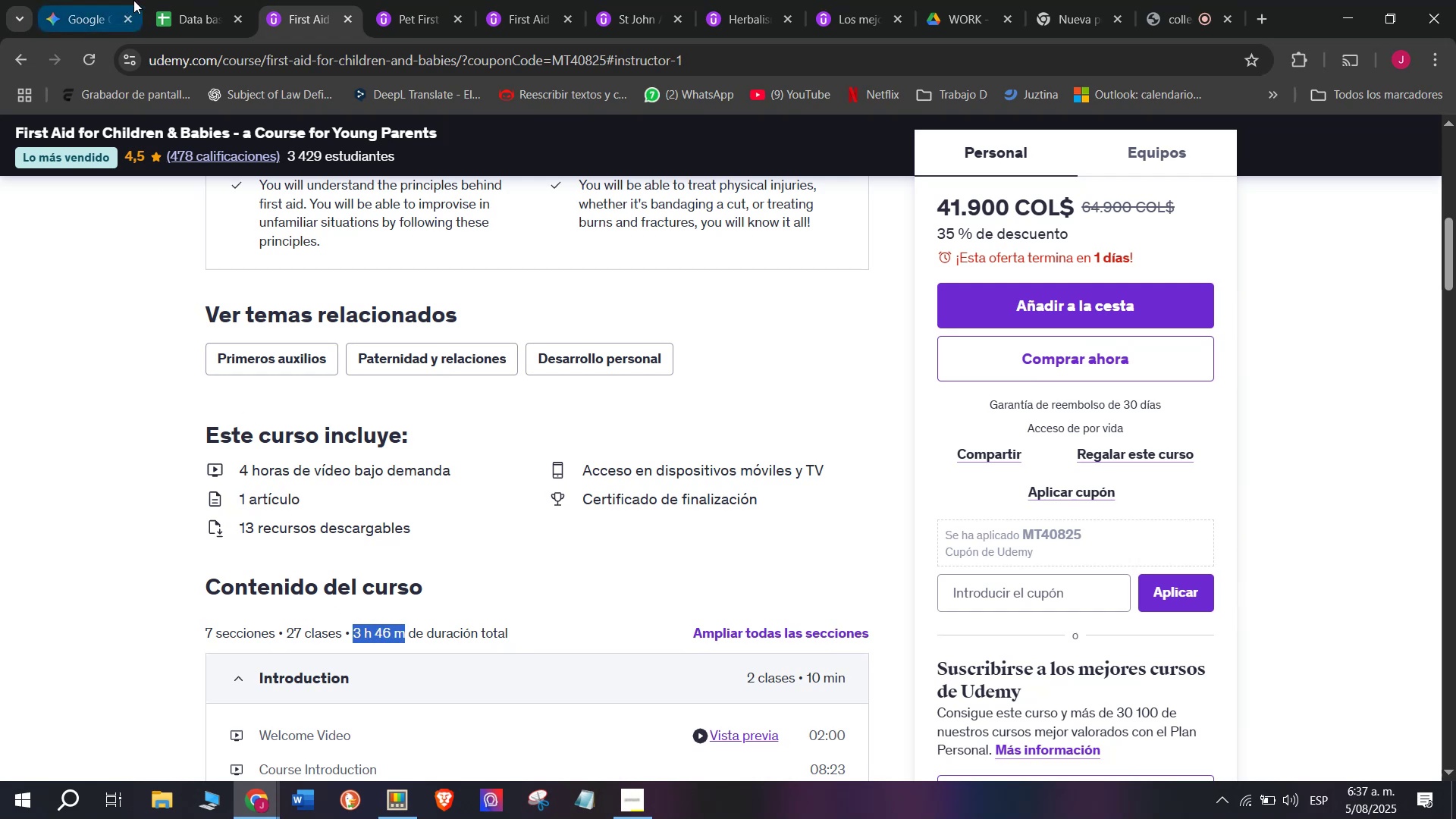 
left_click([178, 0])
 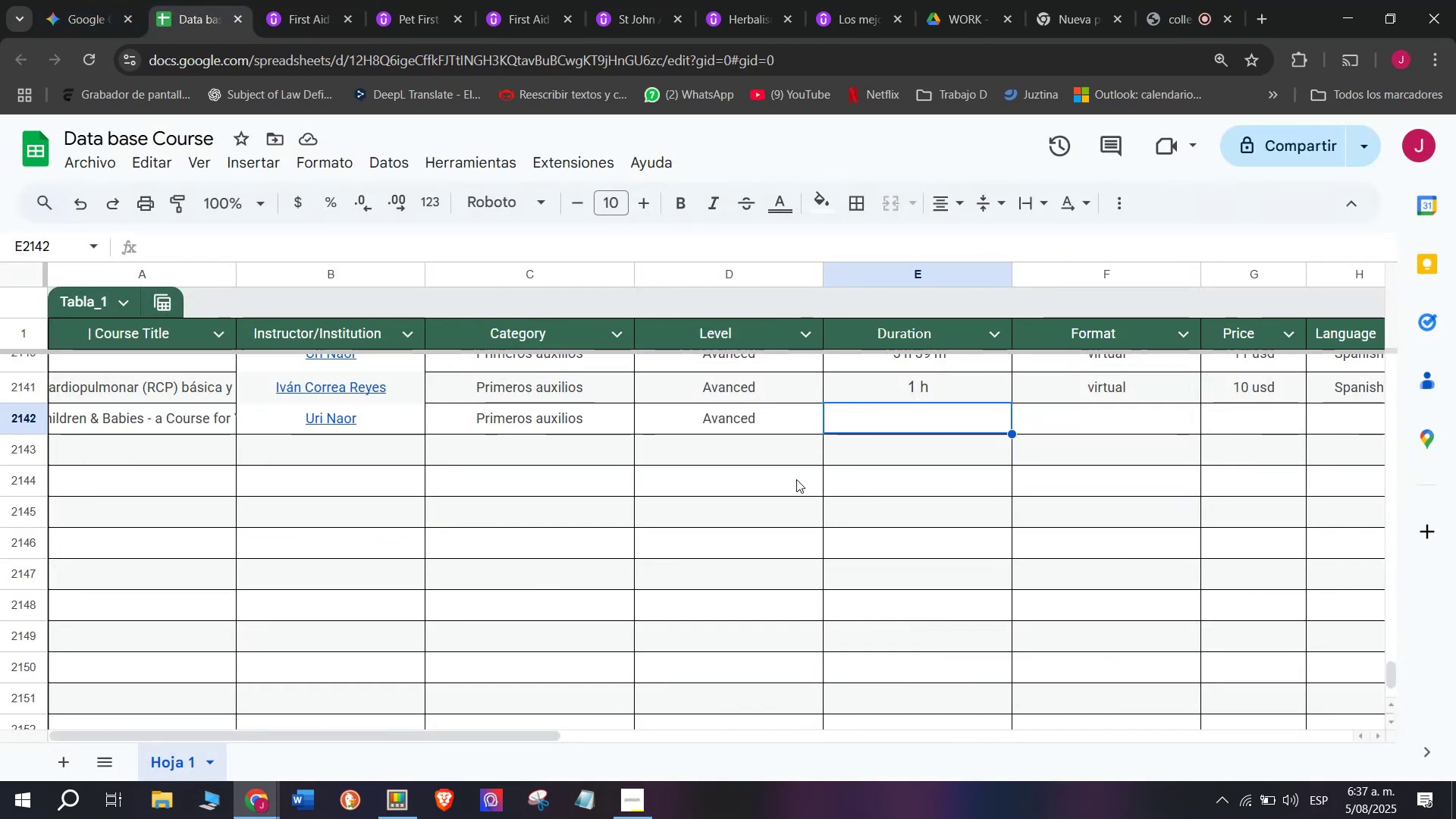 
key(Z)
 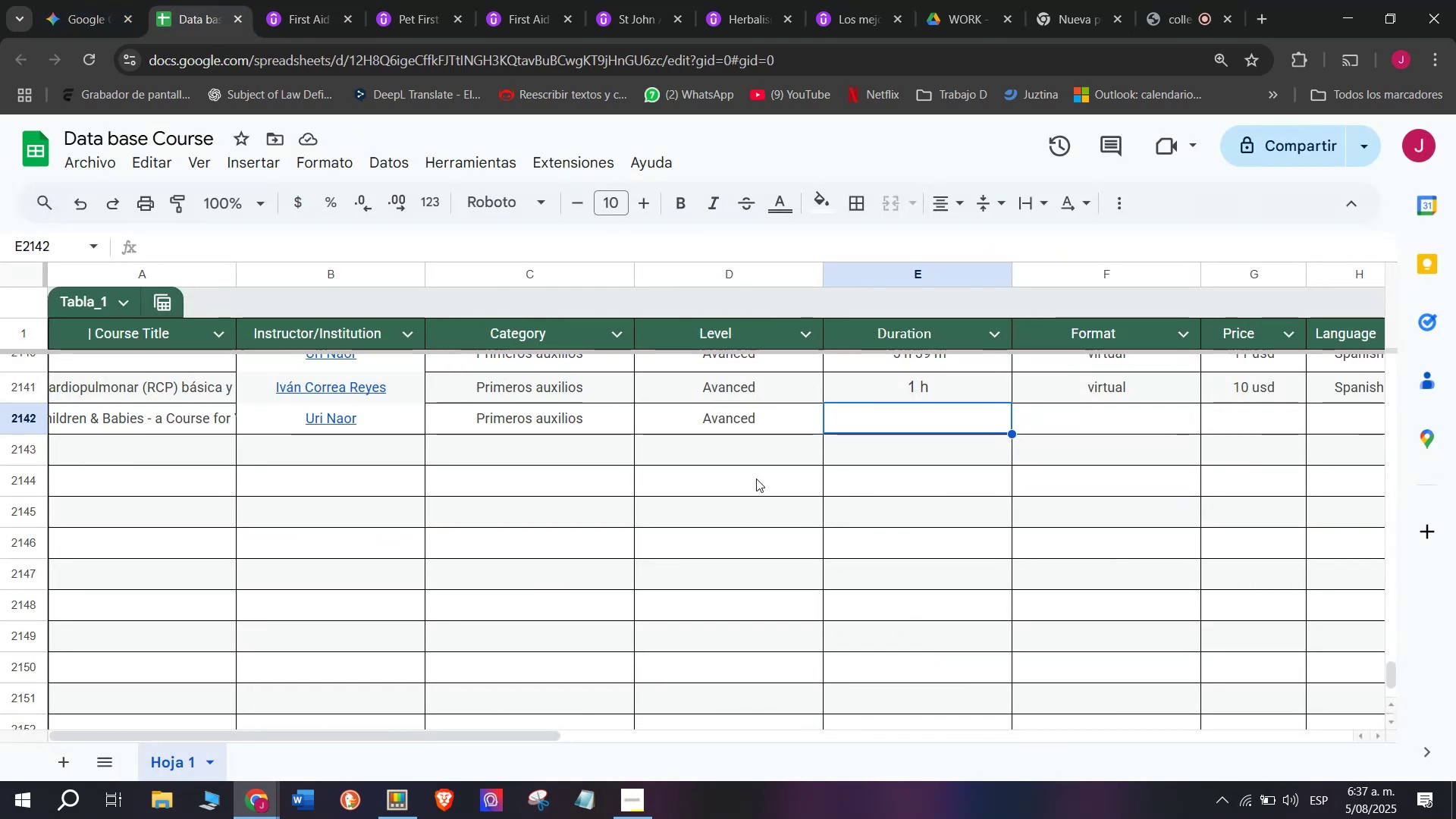 
key(Control+ControlLeft)
 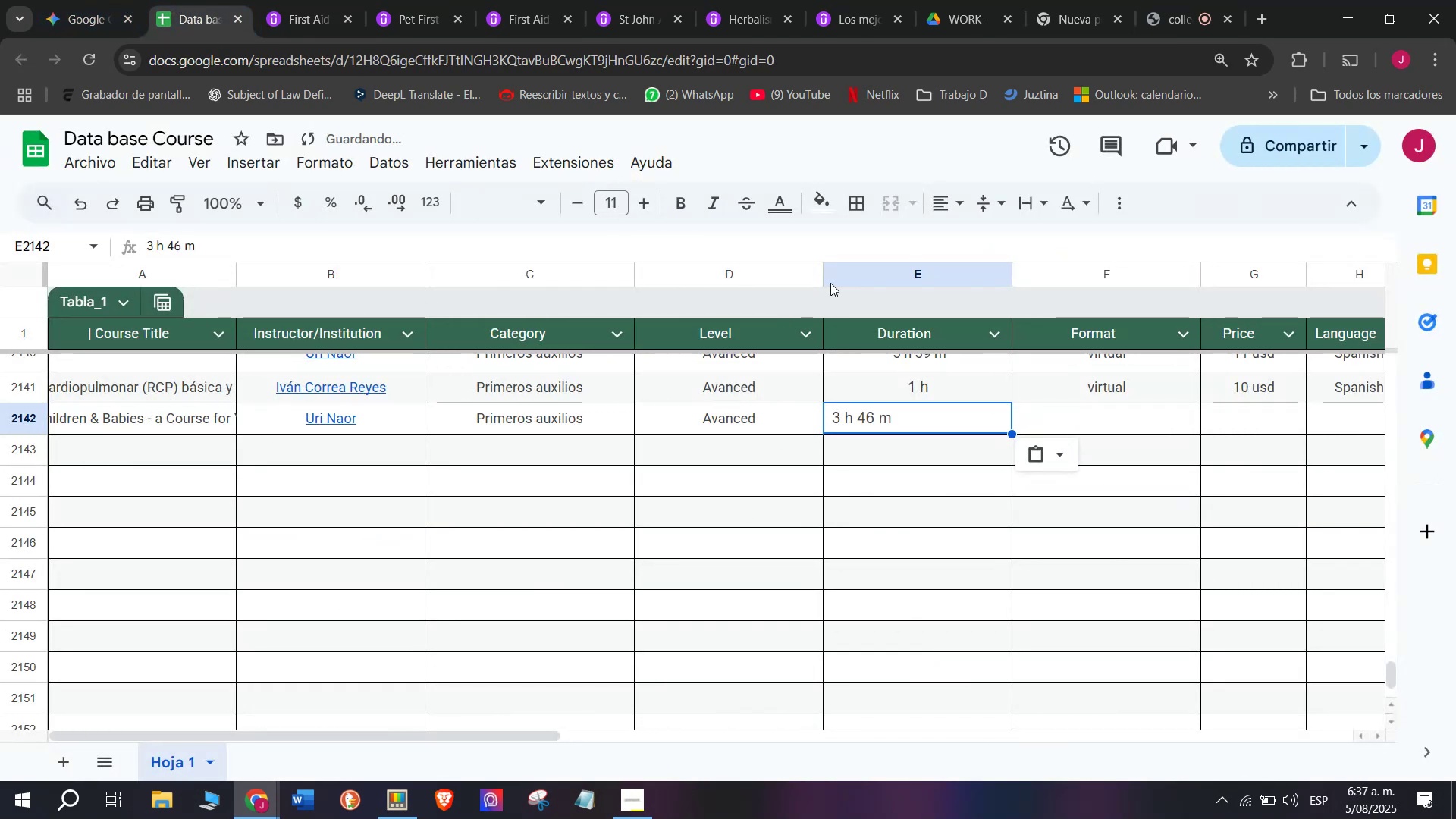 
key(Control+V)
 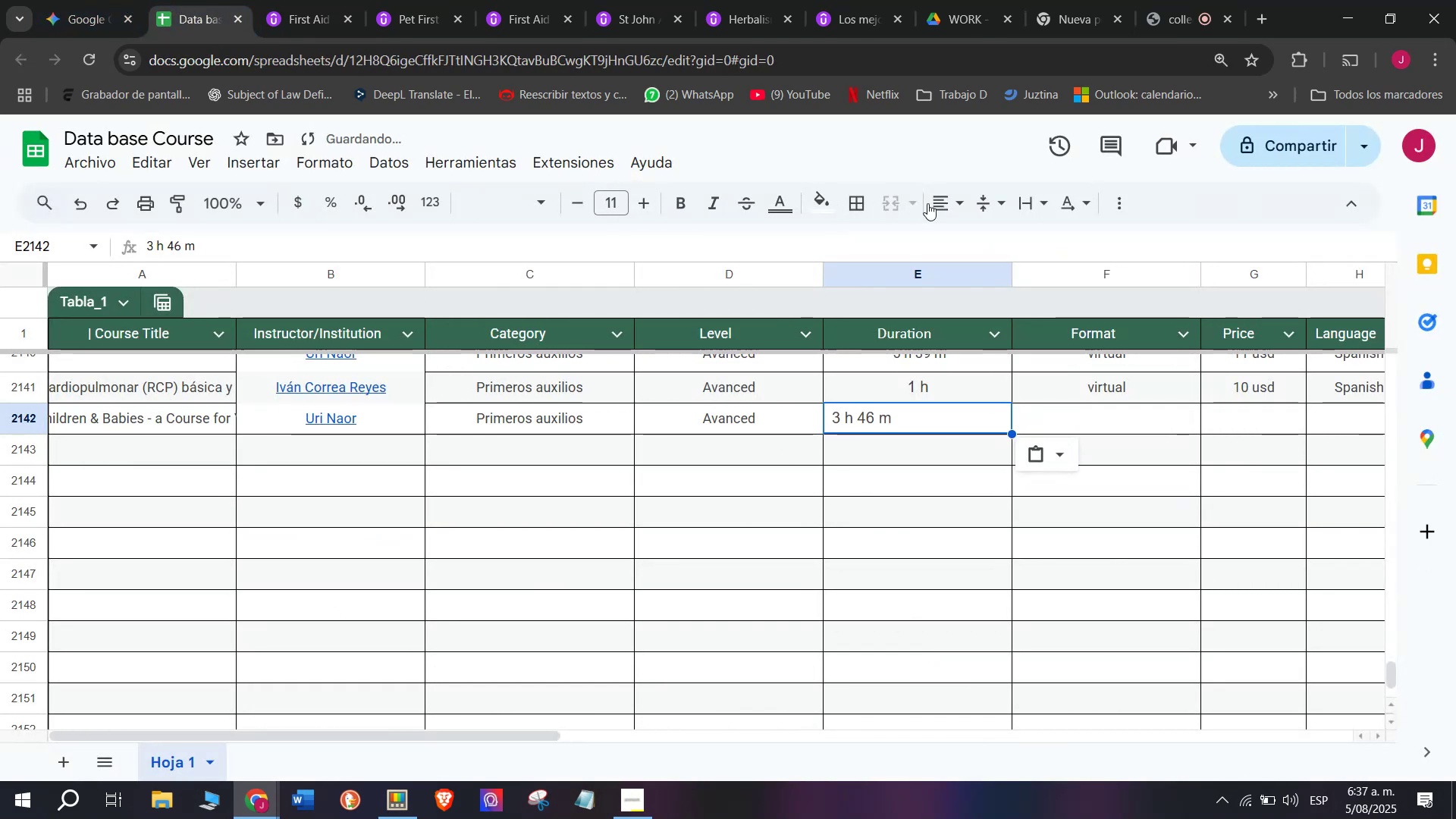 
left_click([933, 200])
 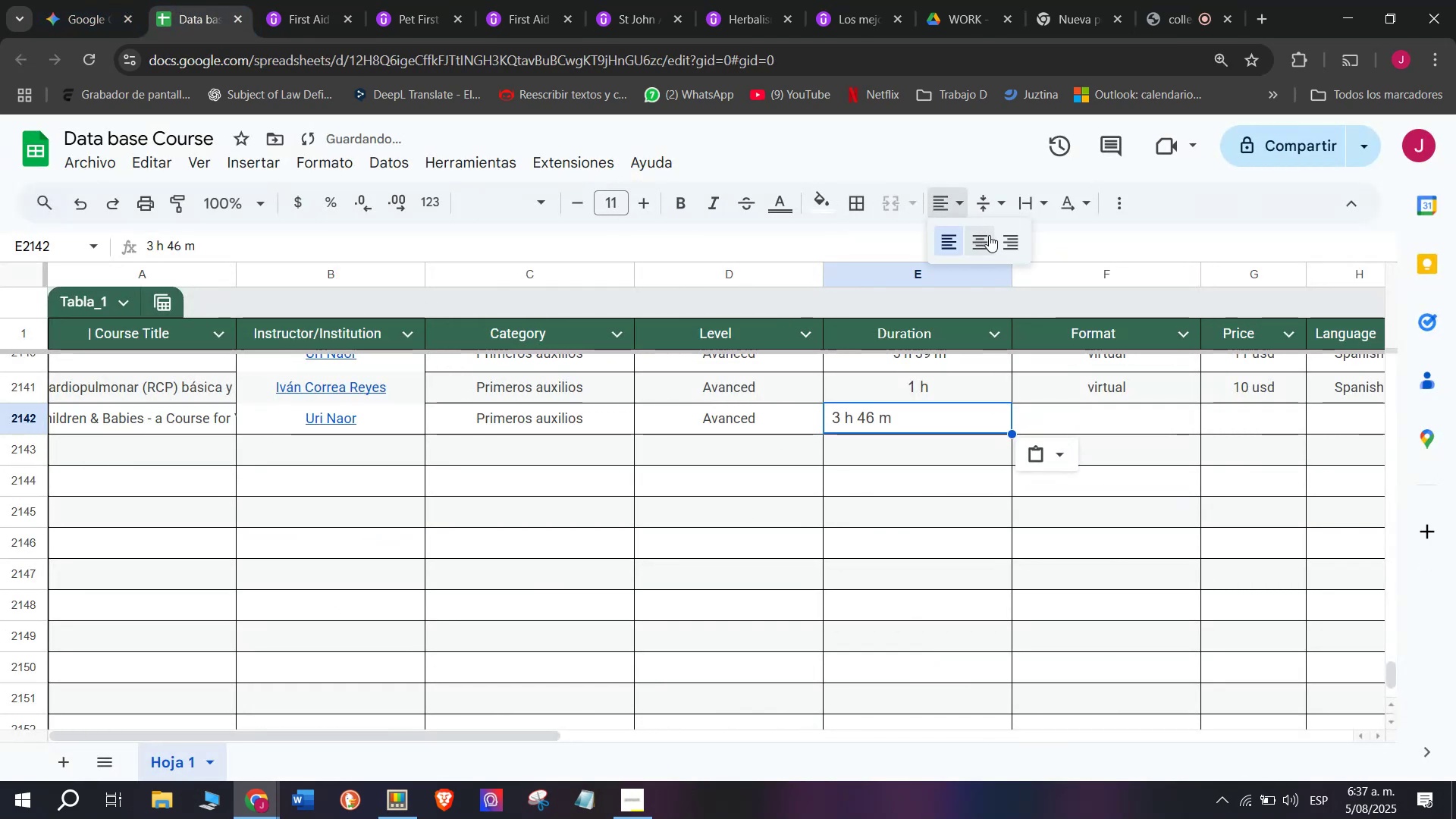 
left_click([989, 235])
 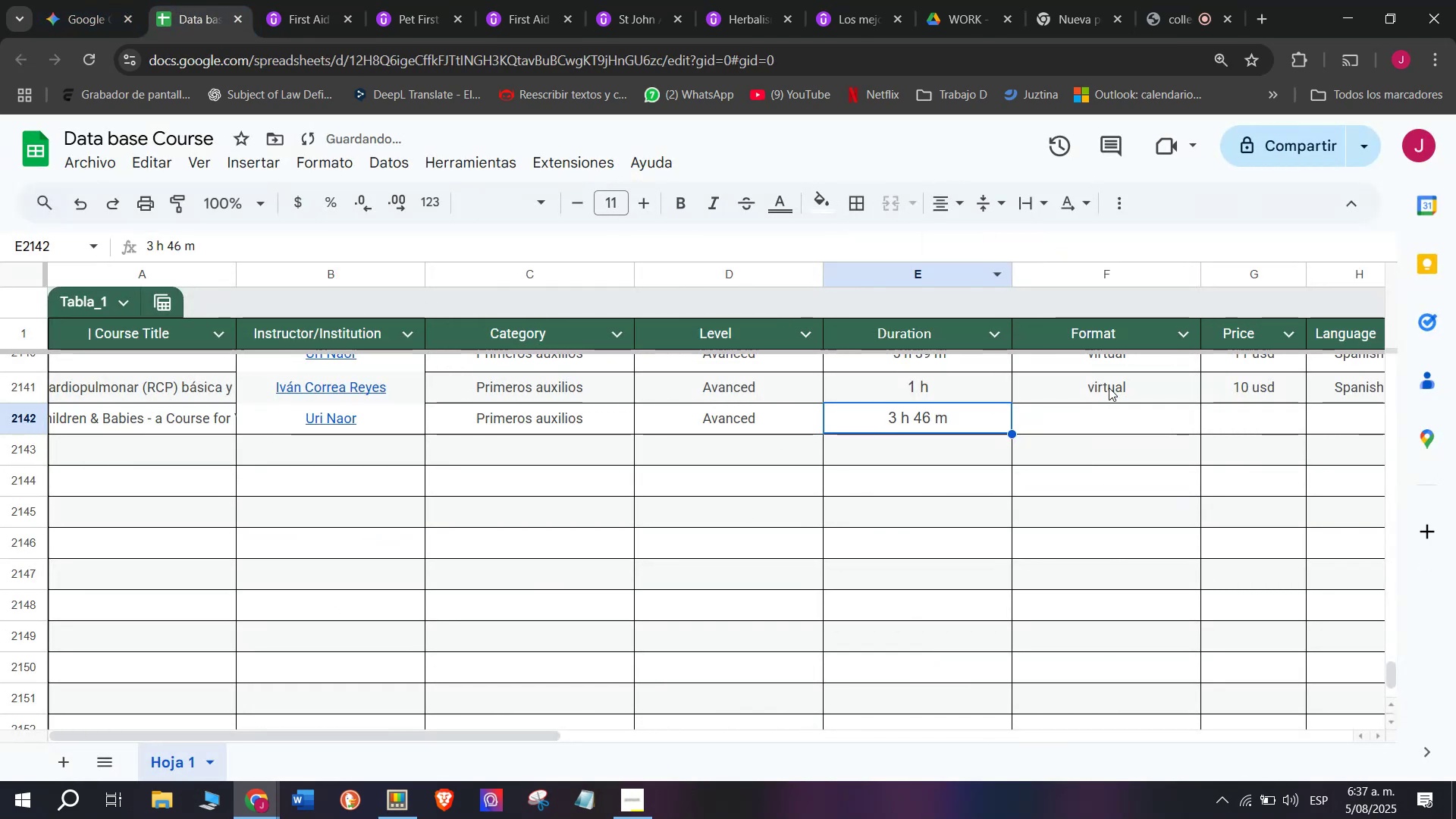 
left_click([1112, 389])
 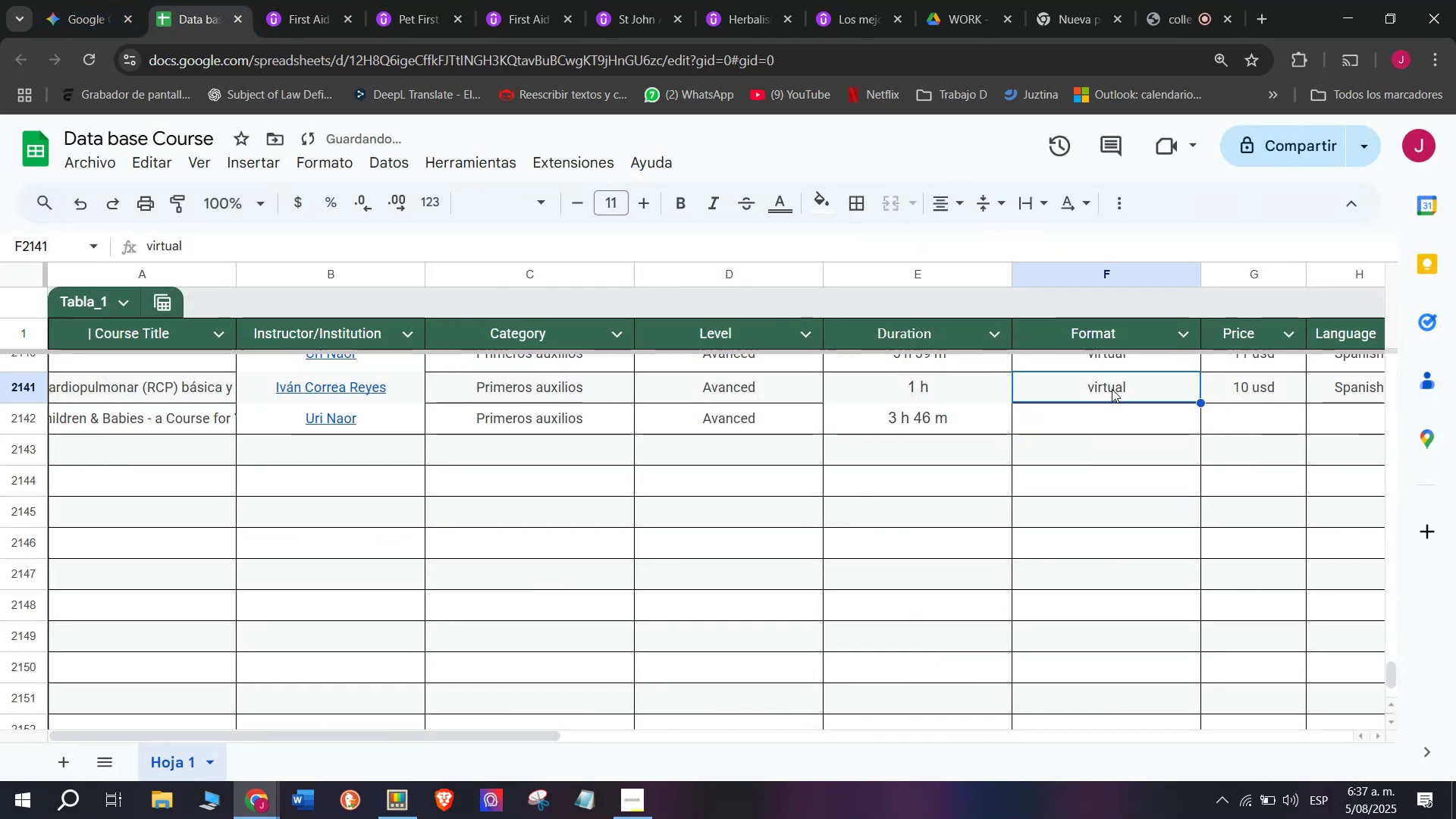 
key(Control+ControlLeft)
 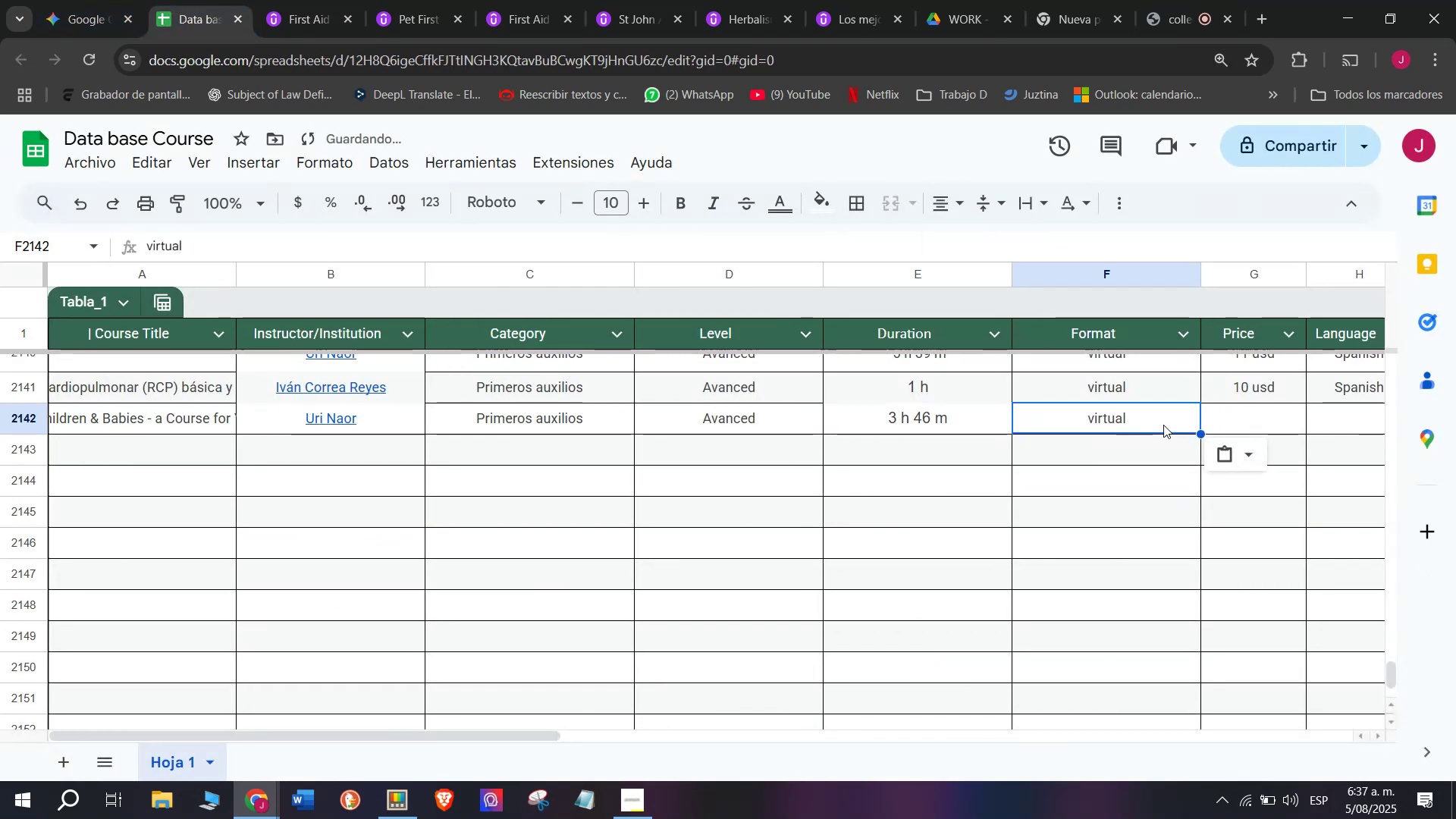 
key(Break)
 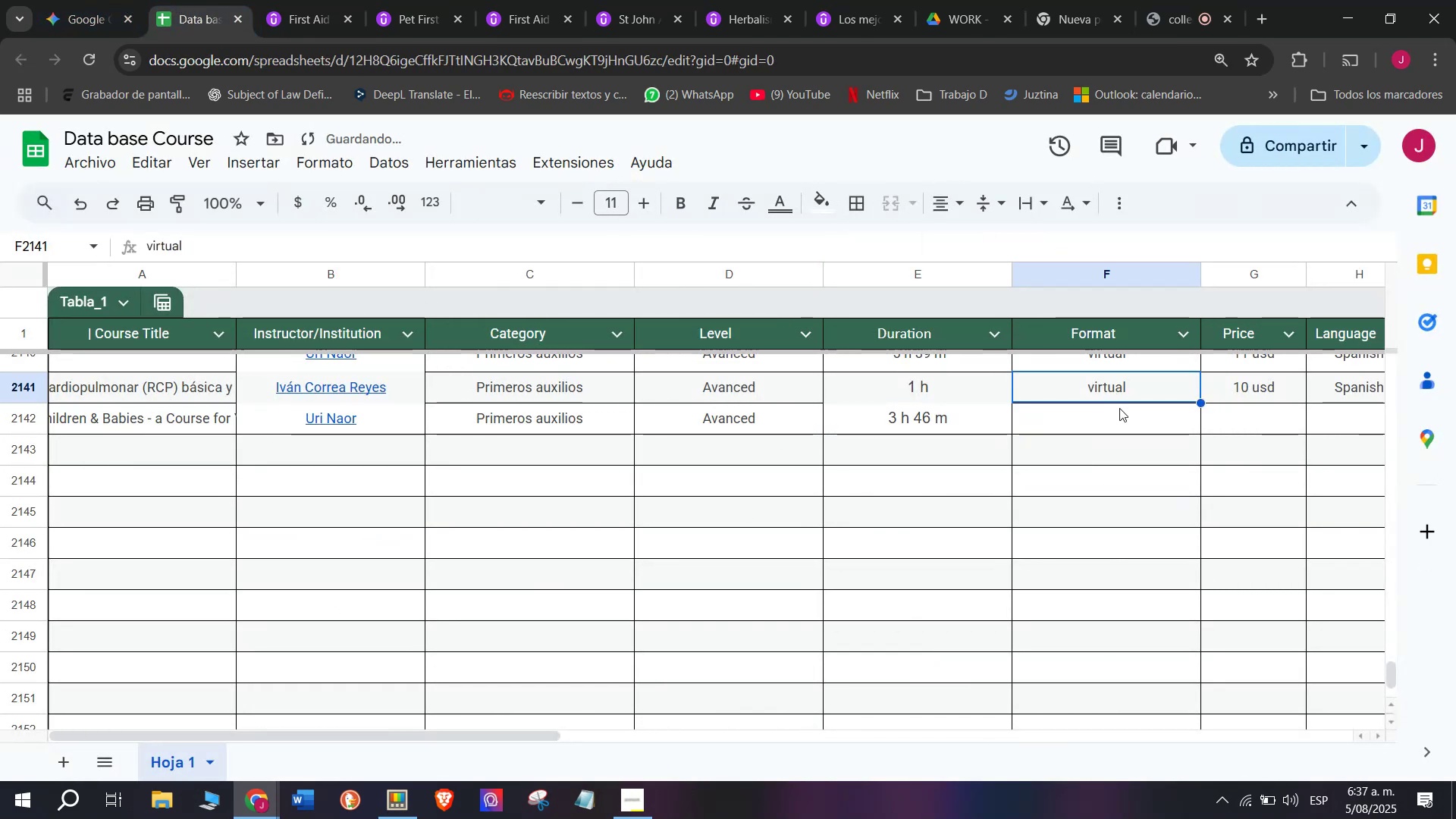 
key(Control+C)
 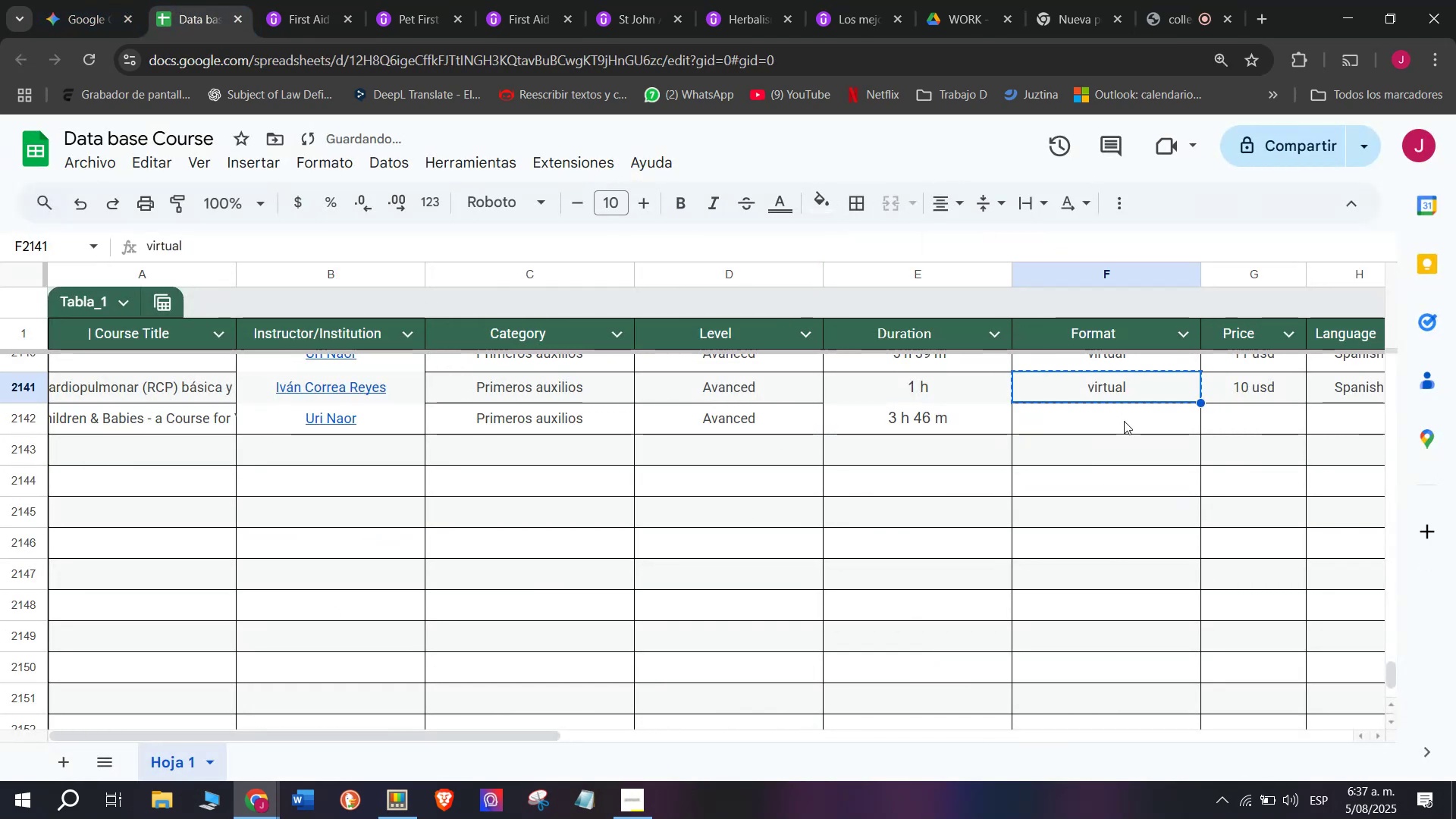 
key(Z)
 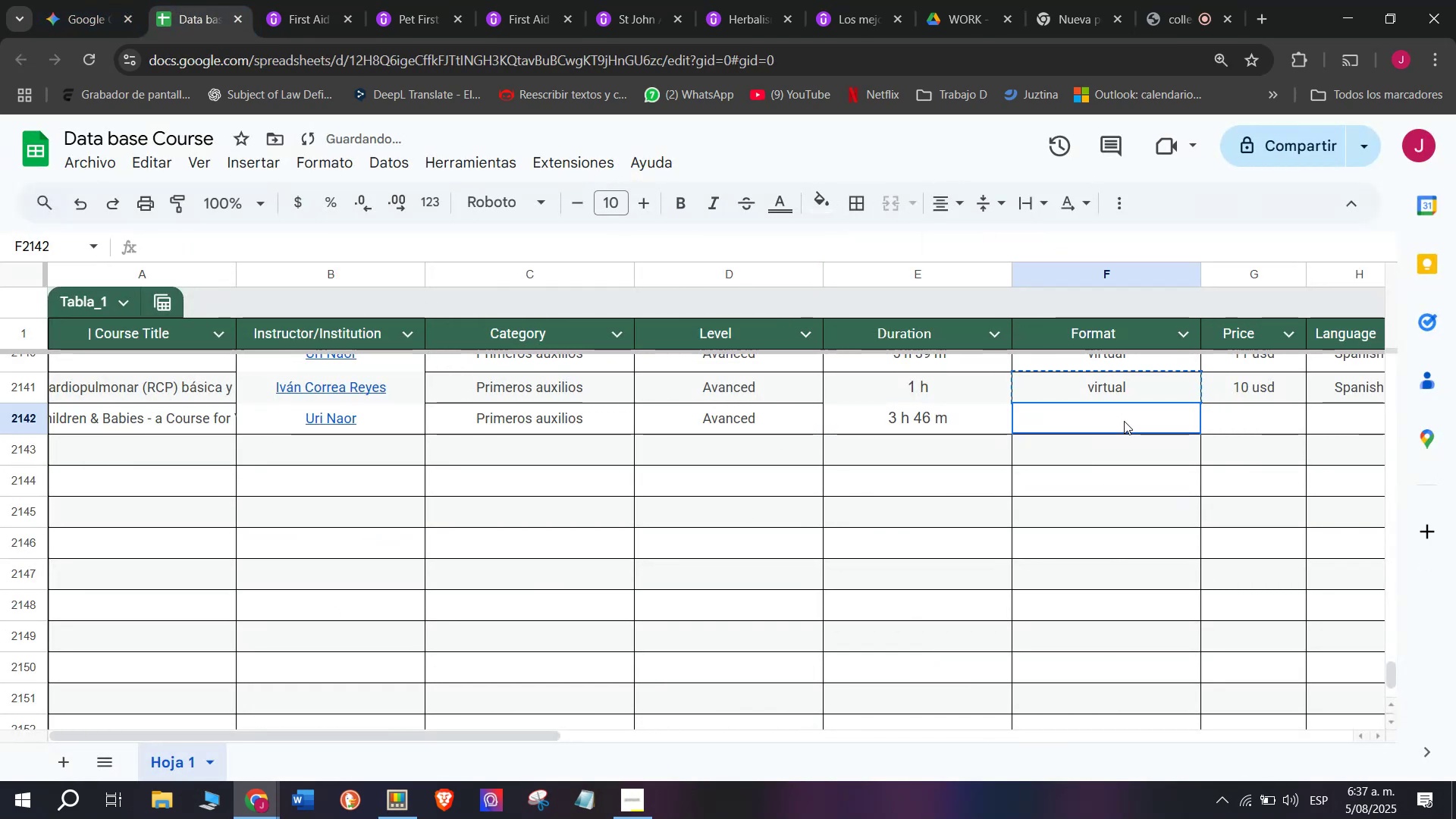 
key(Control+ControlLeft)
 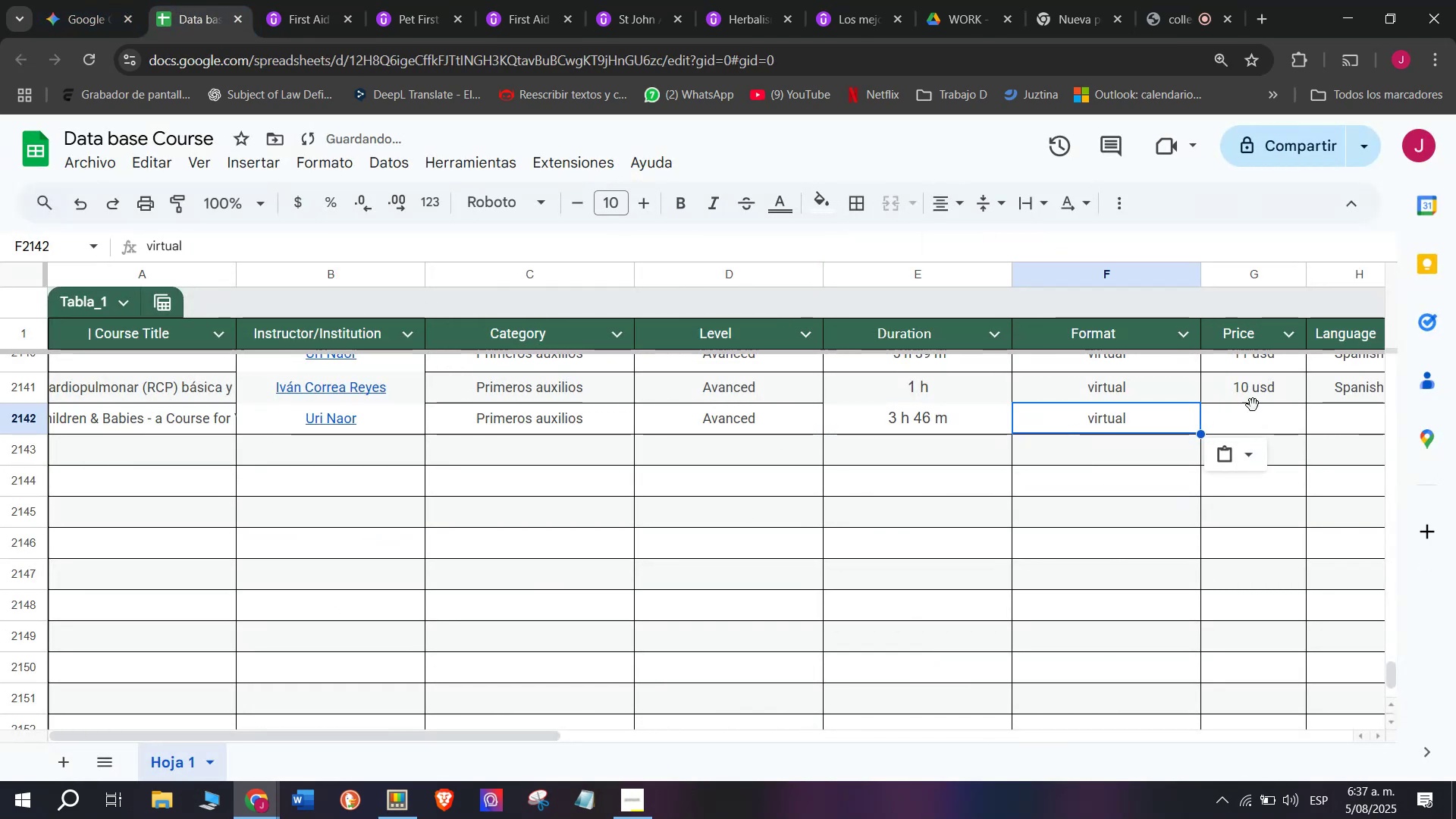 
key(Control+V)
 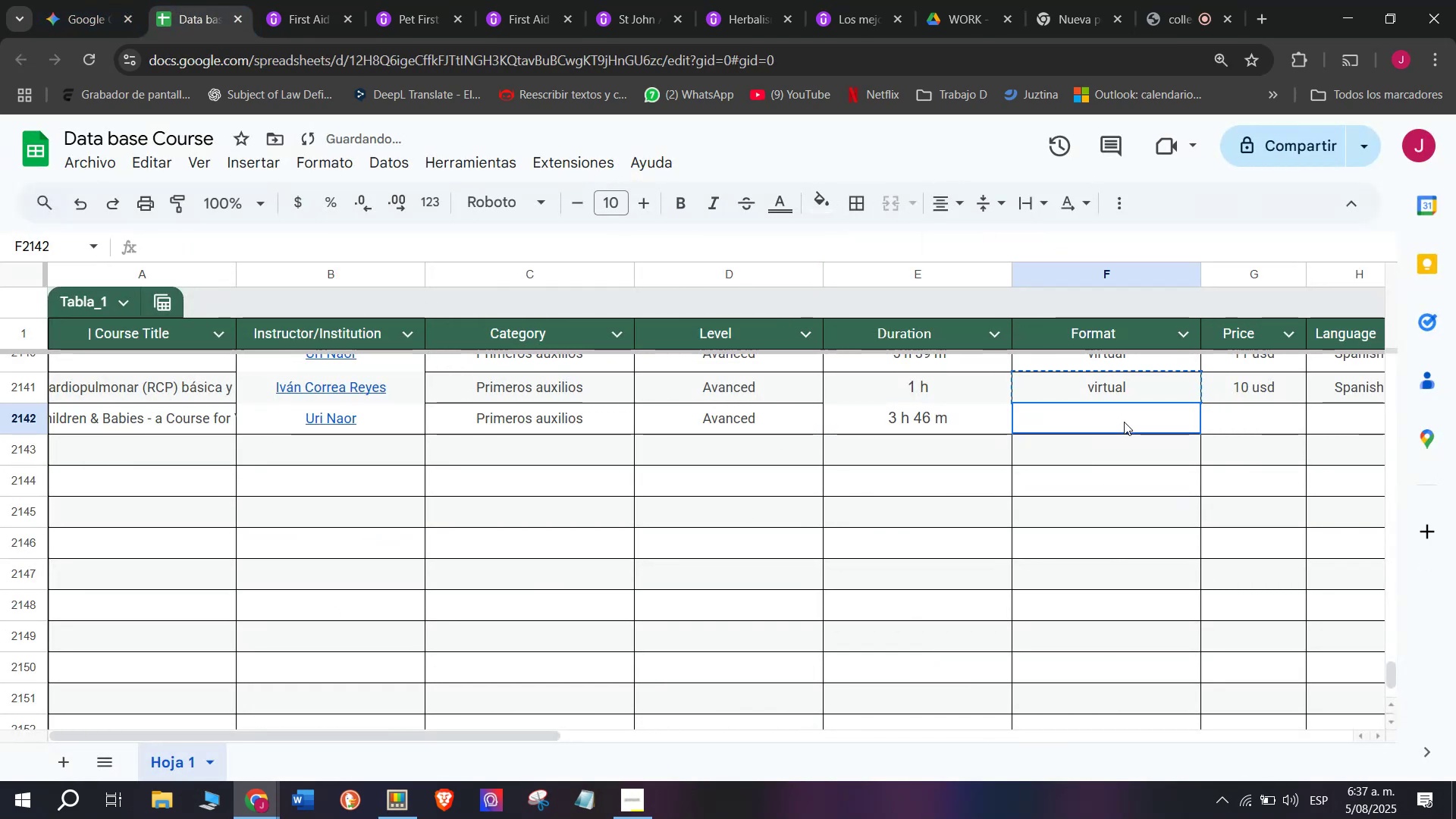 
double_click([1124, 421])
 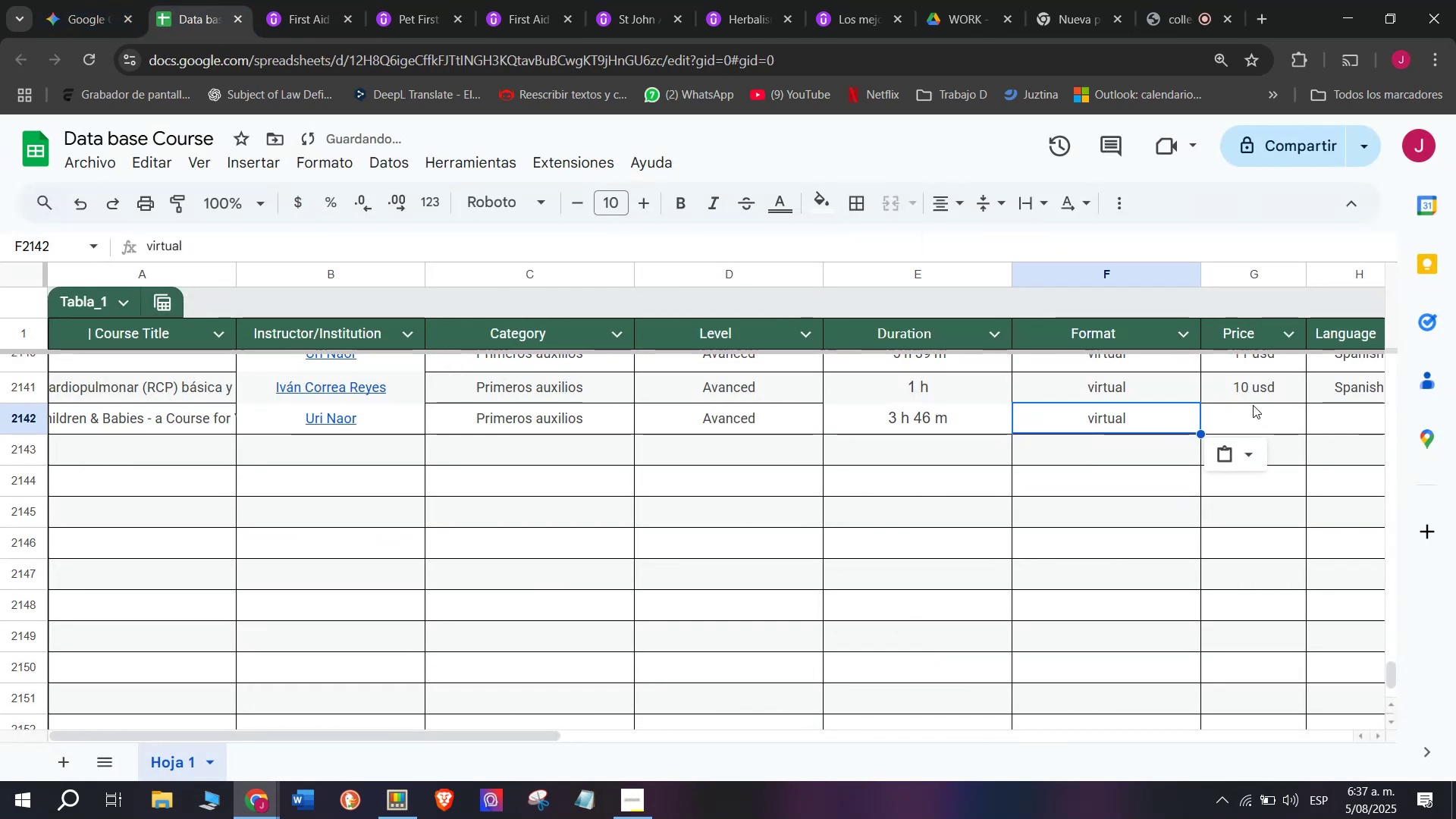 
left_click([1253, 405])
 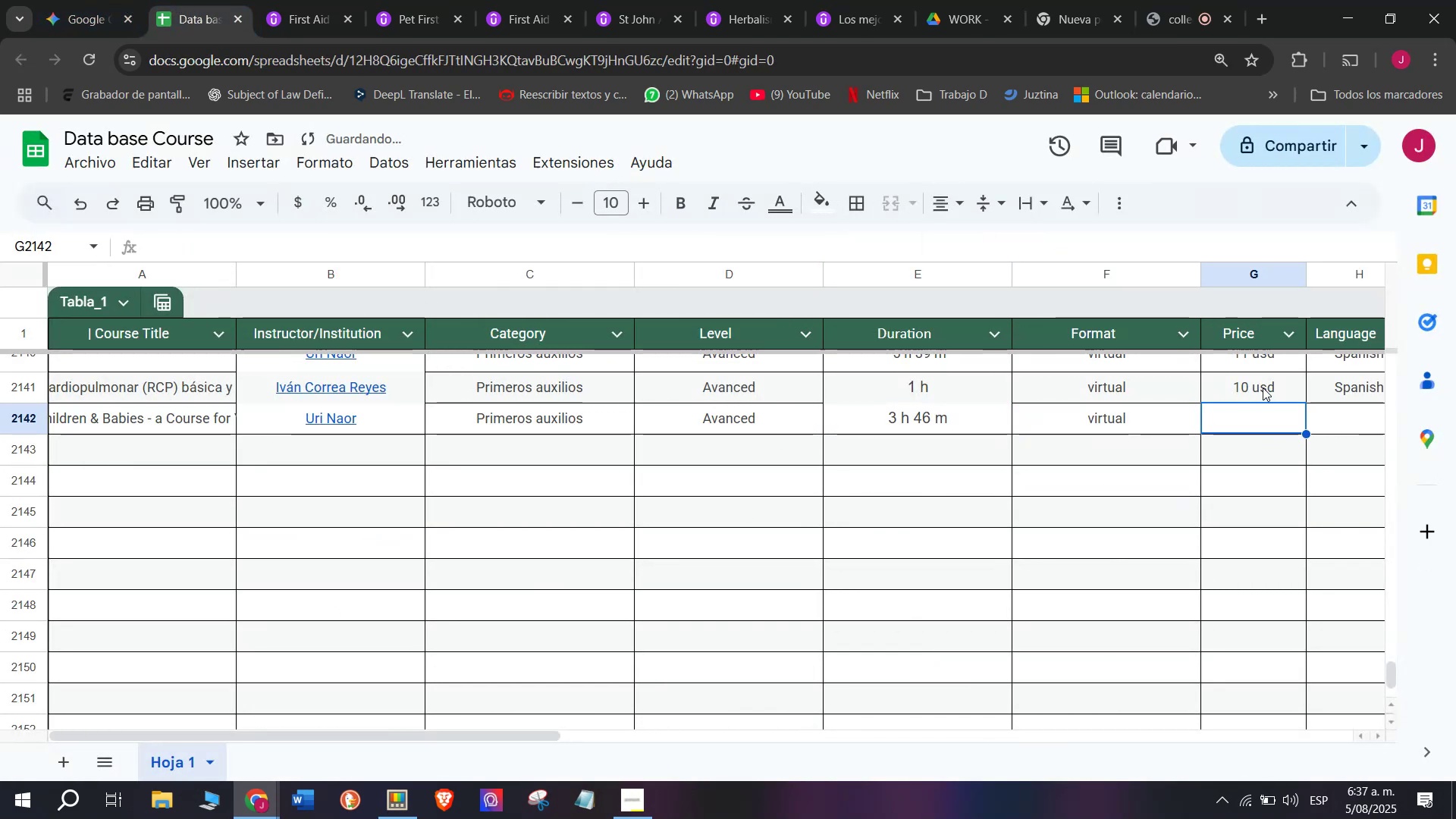 
left_click([1263, 388])
 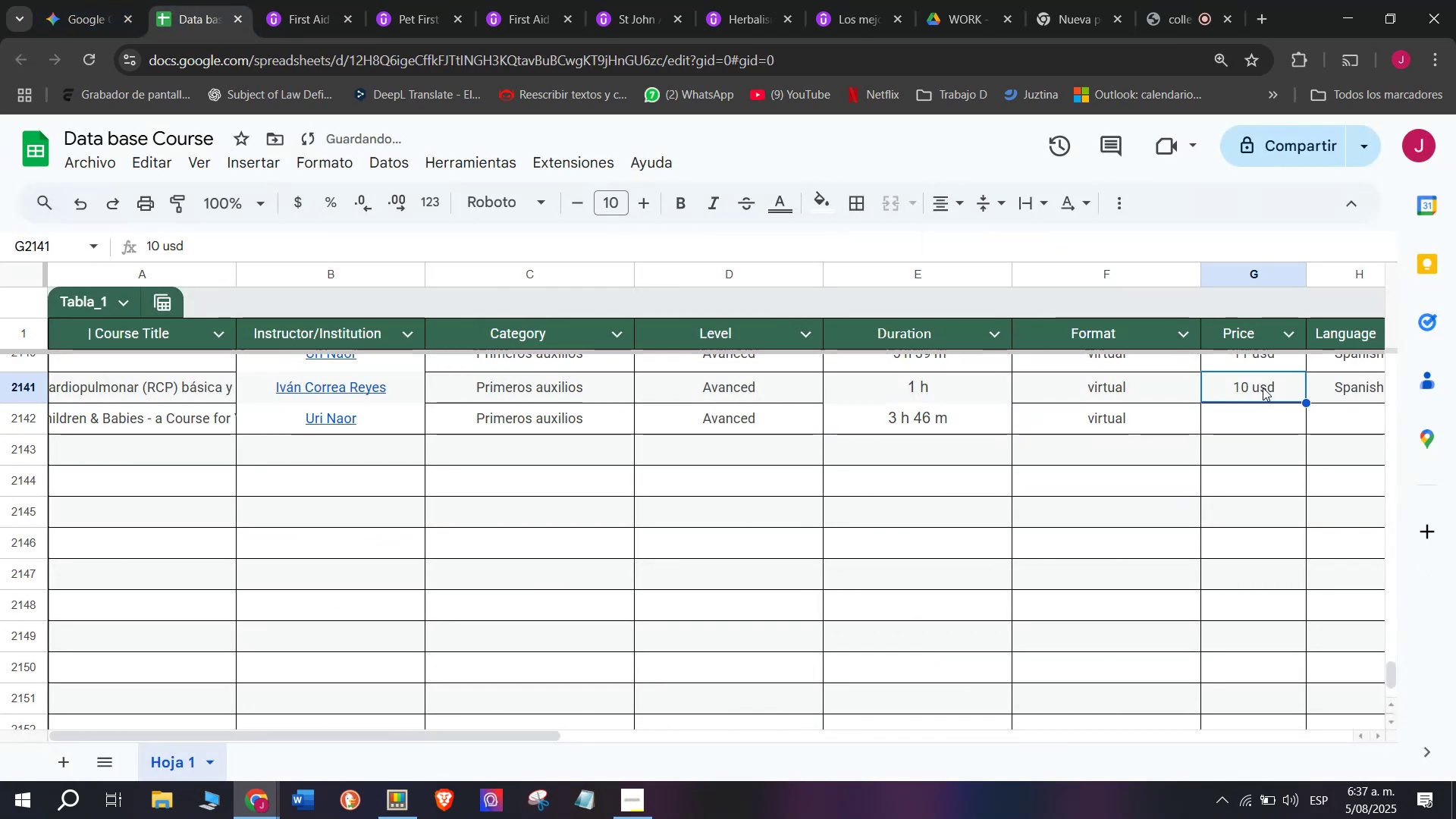 
key(Break)
 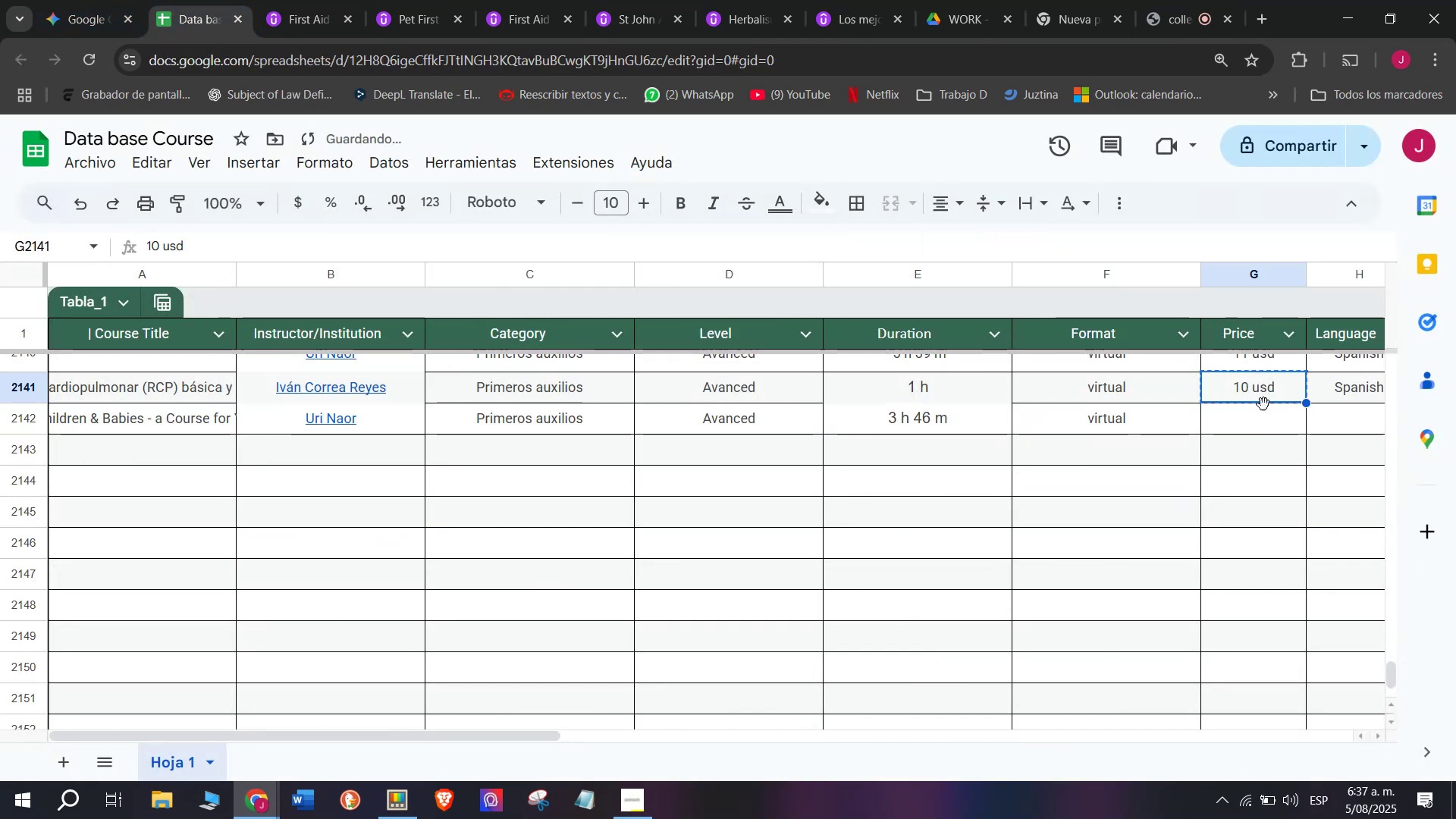 
key(Control+ControlLeft)
 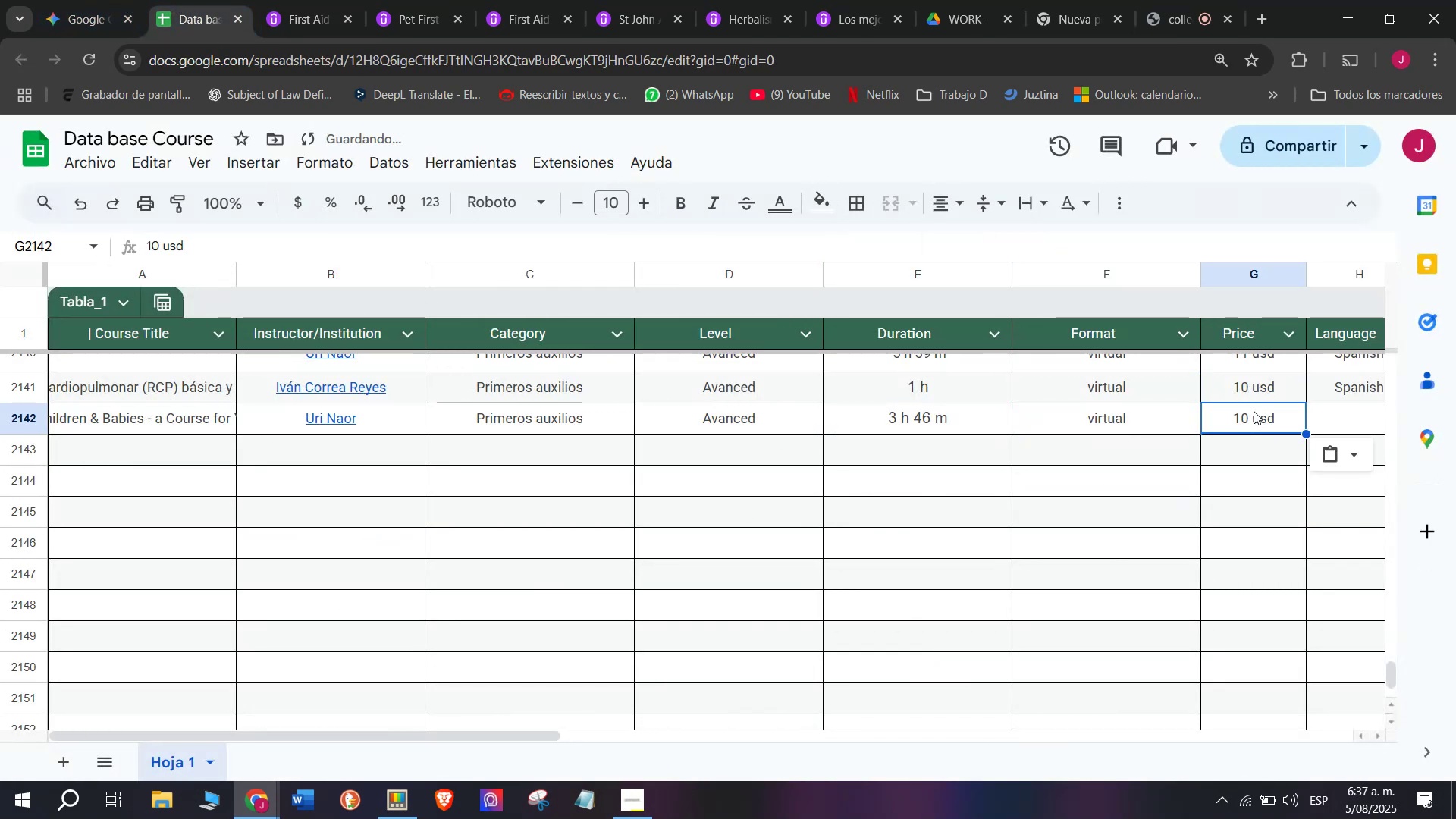 
key(Control+C)
 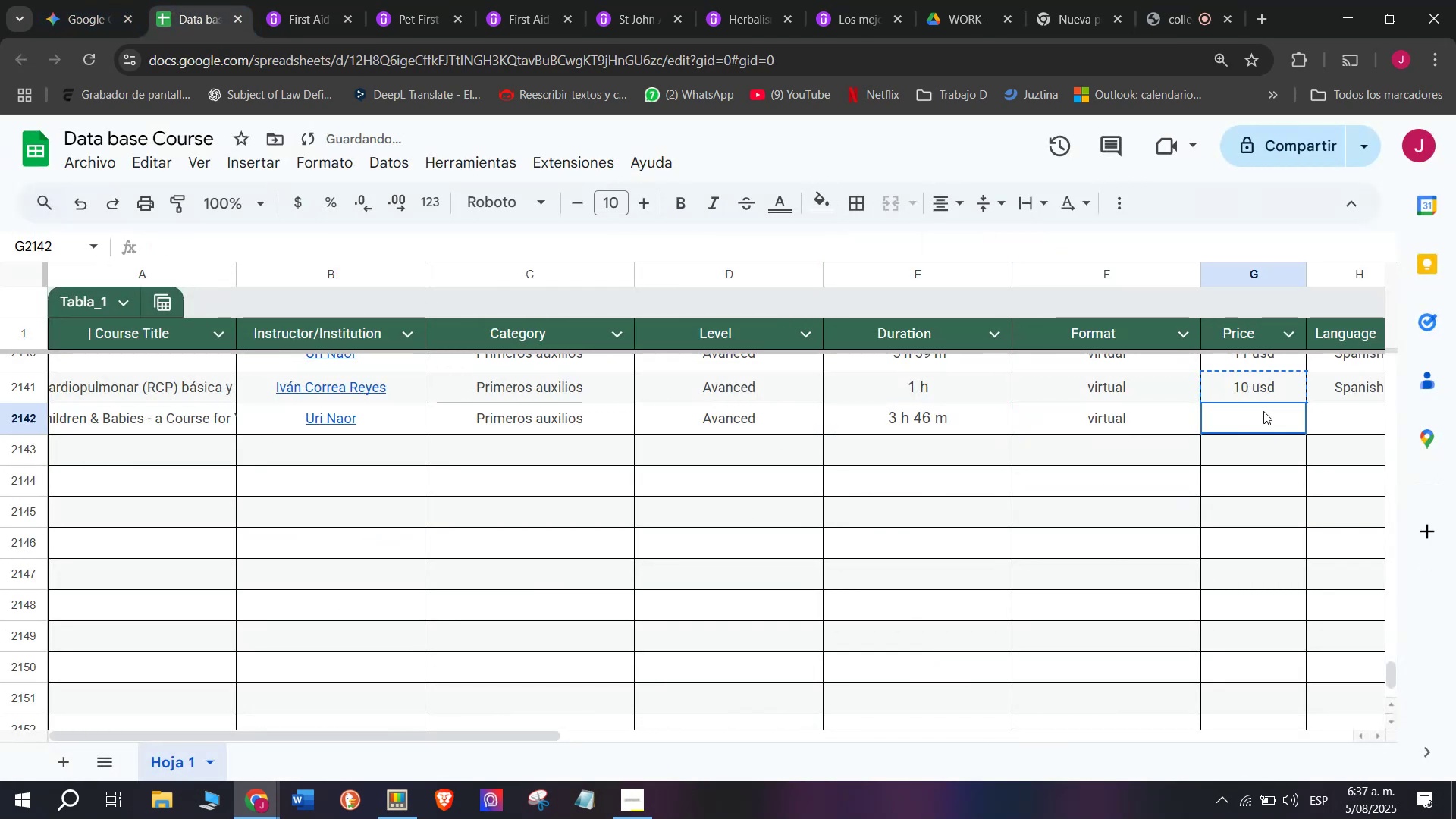 
double_click([1263, 411])
 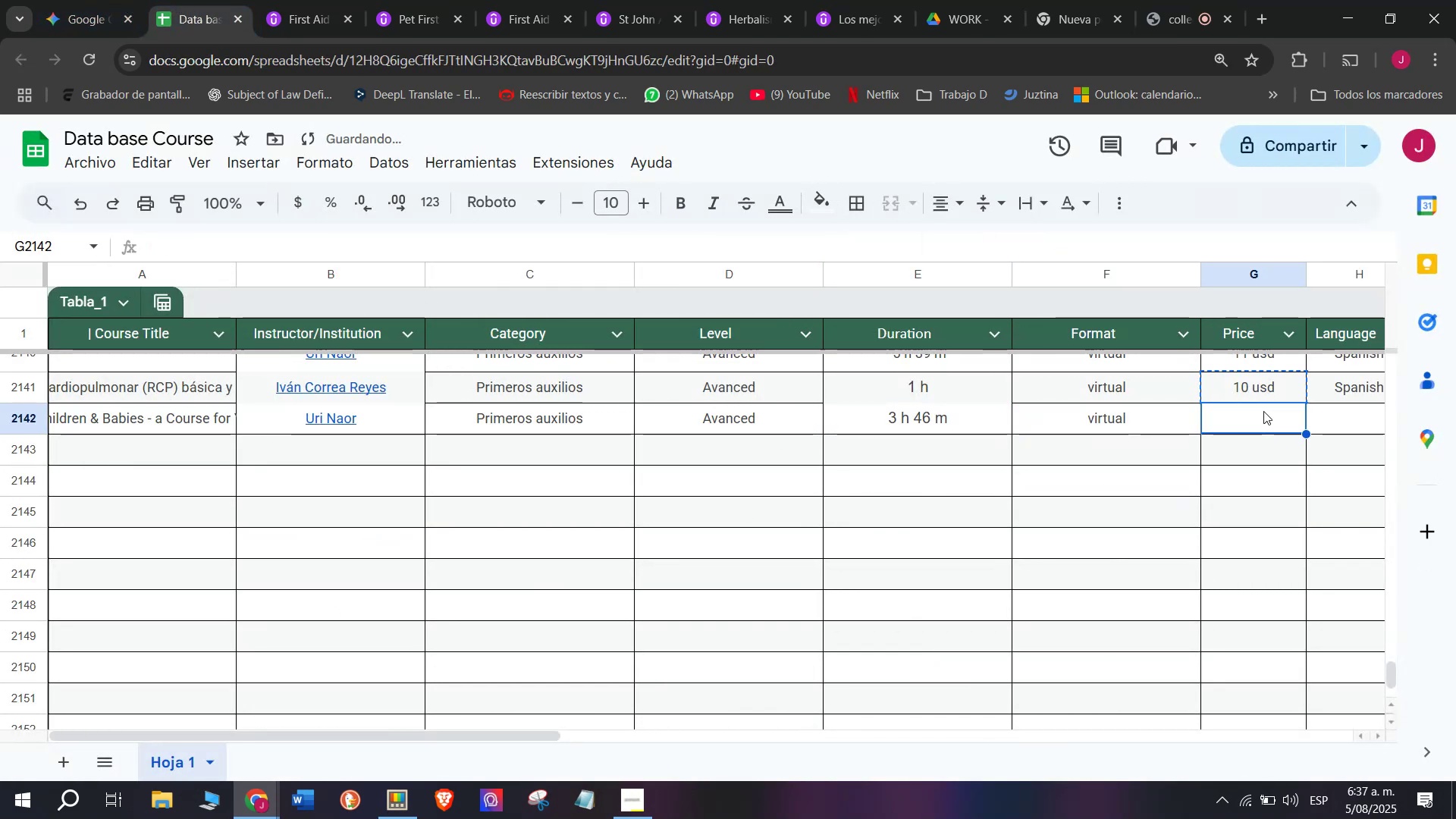 
key(Z)
 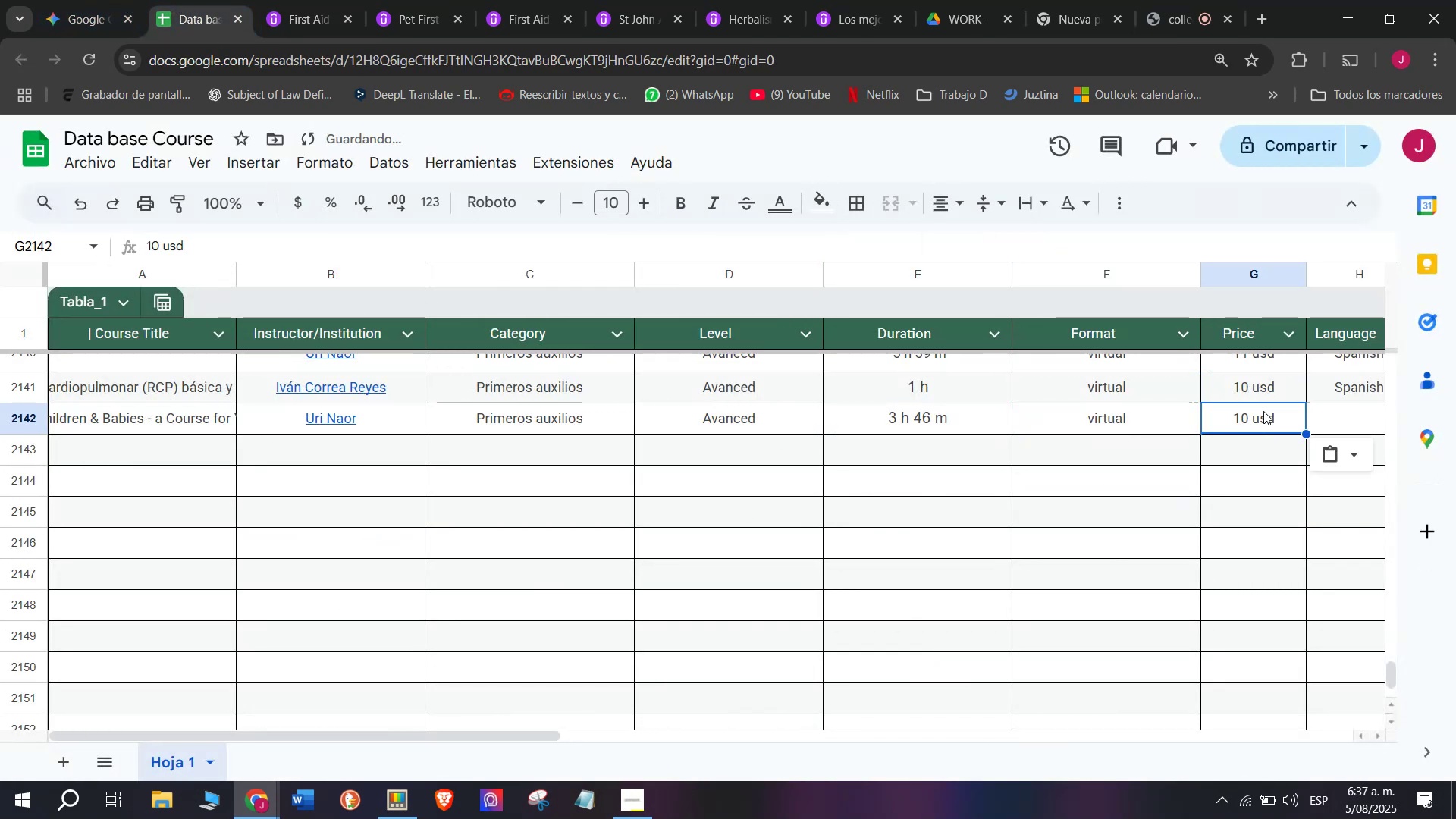 
key(Control+ControlLeft)
 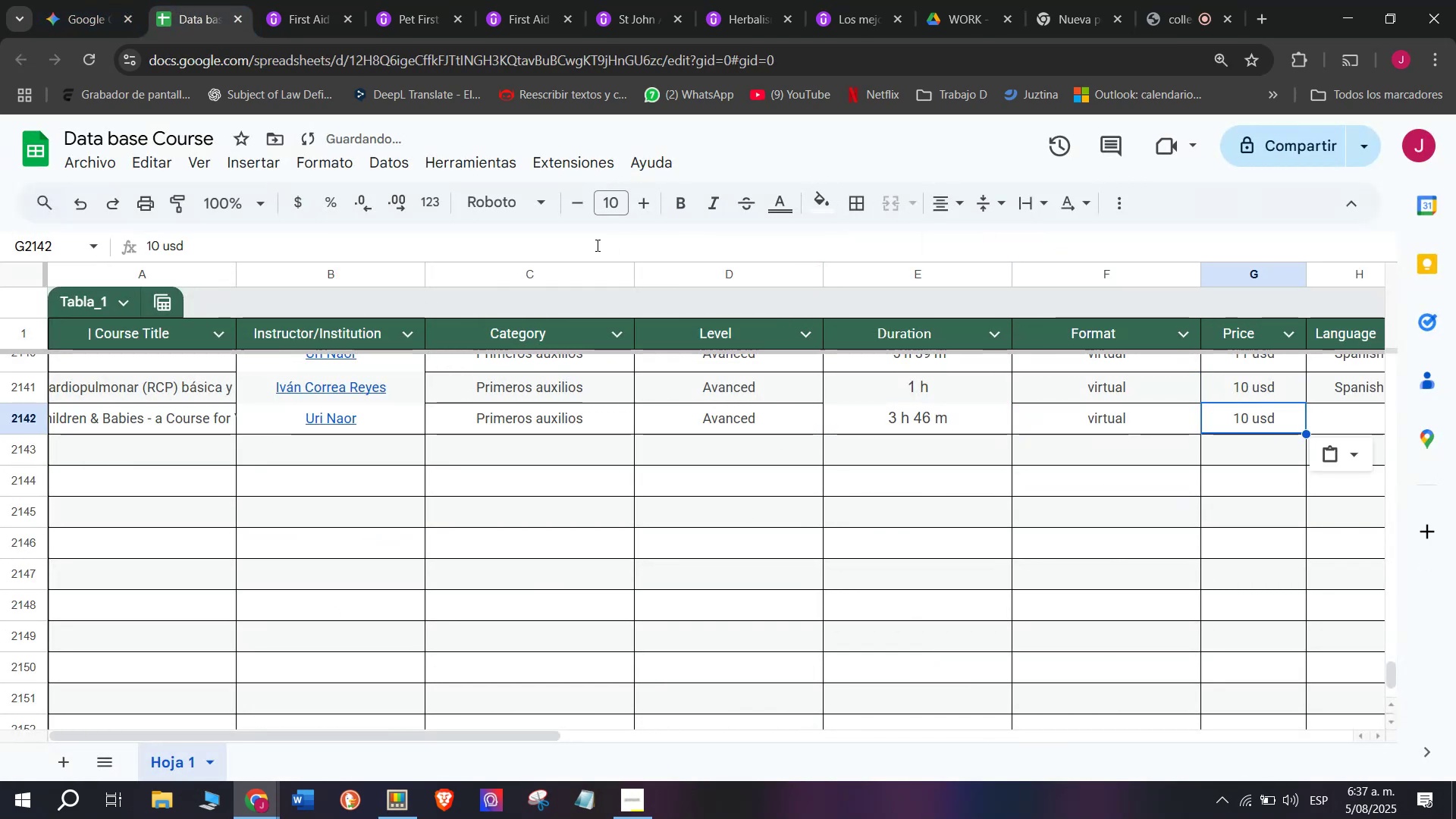 
key(Control+V)
 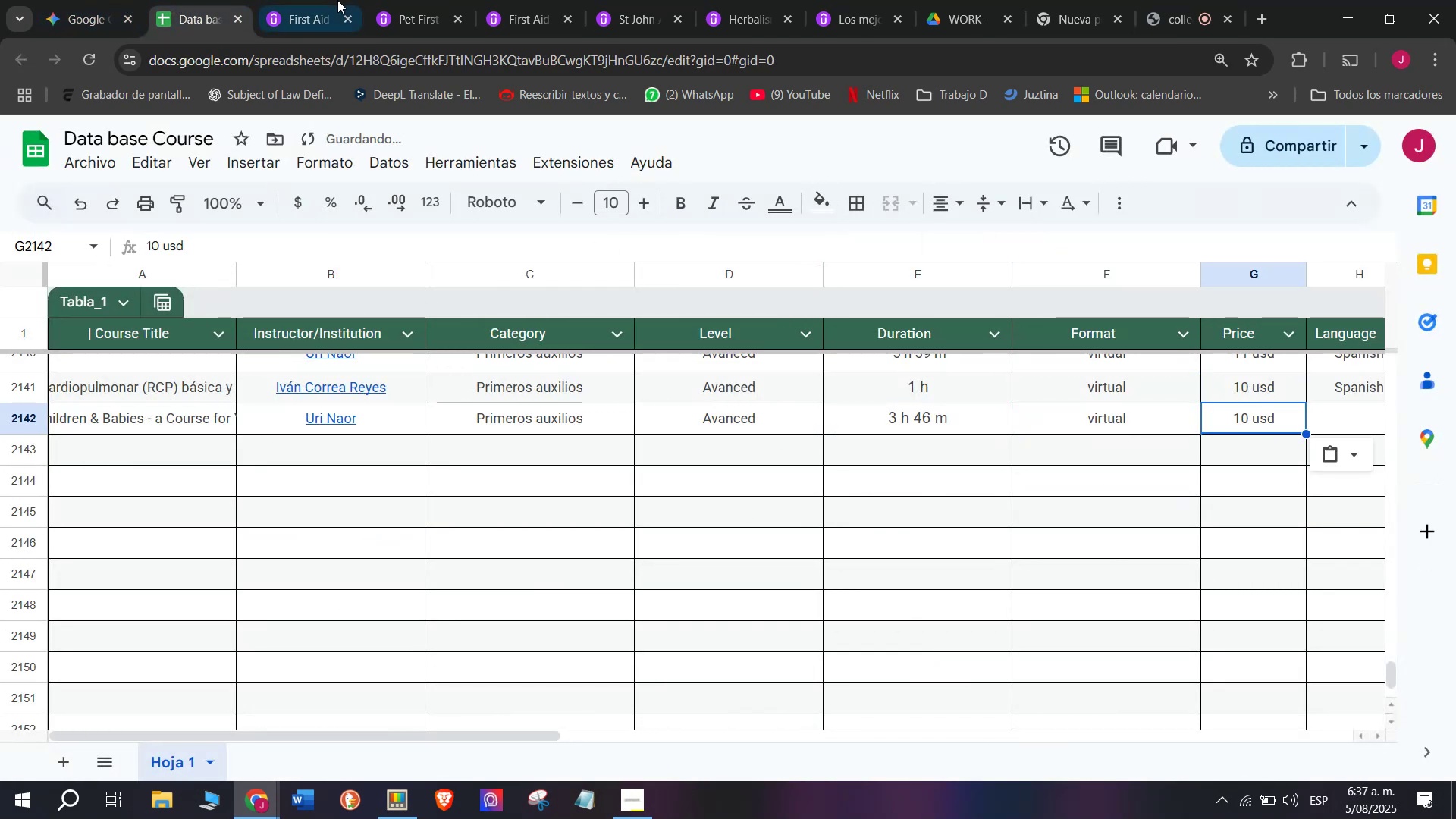 
left_click([300, 0])
 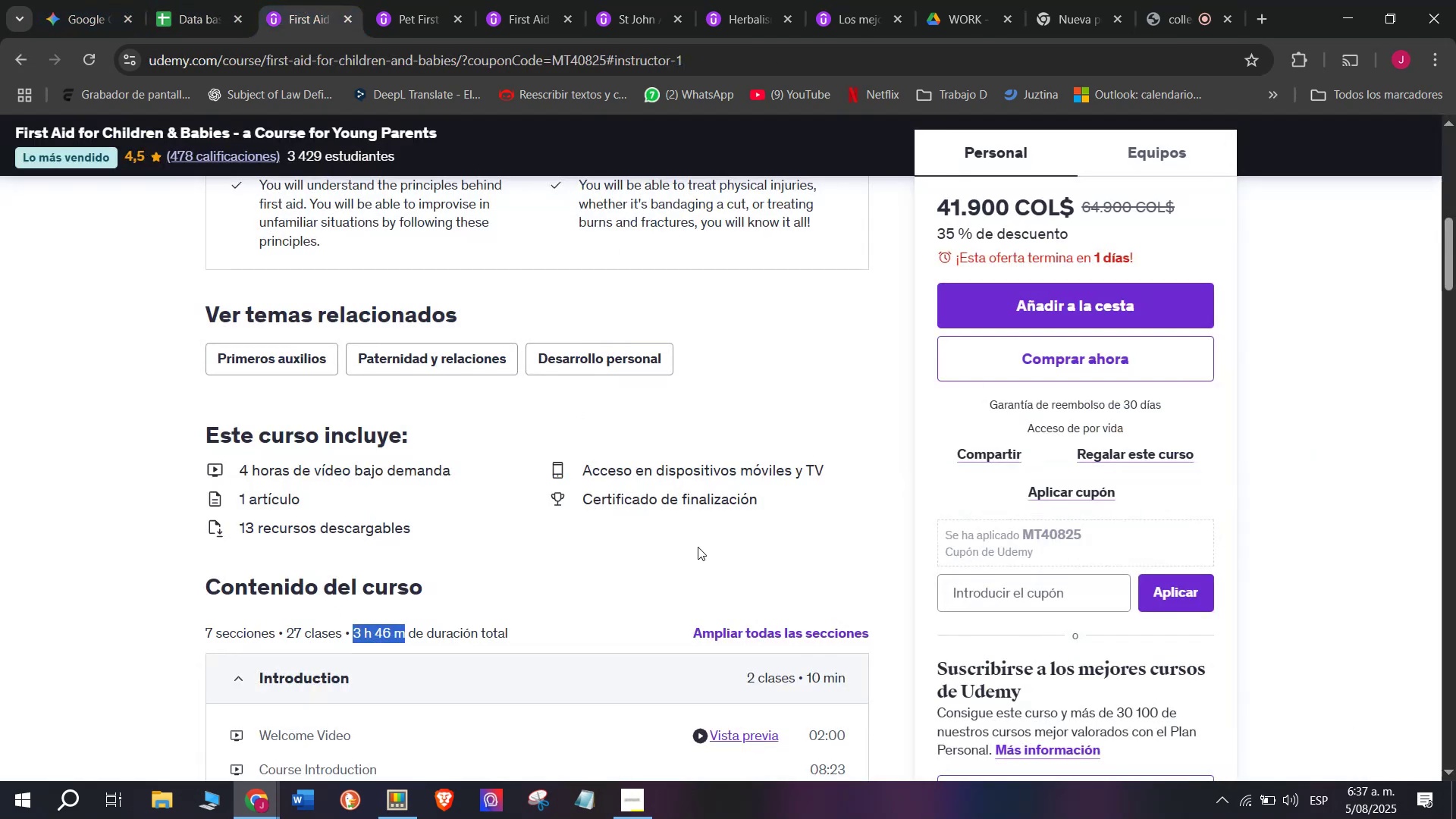 
scroll: coordinate [700, 551], scroll_direction: up, amount: 2.0
 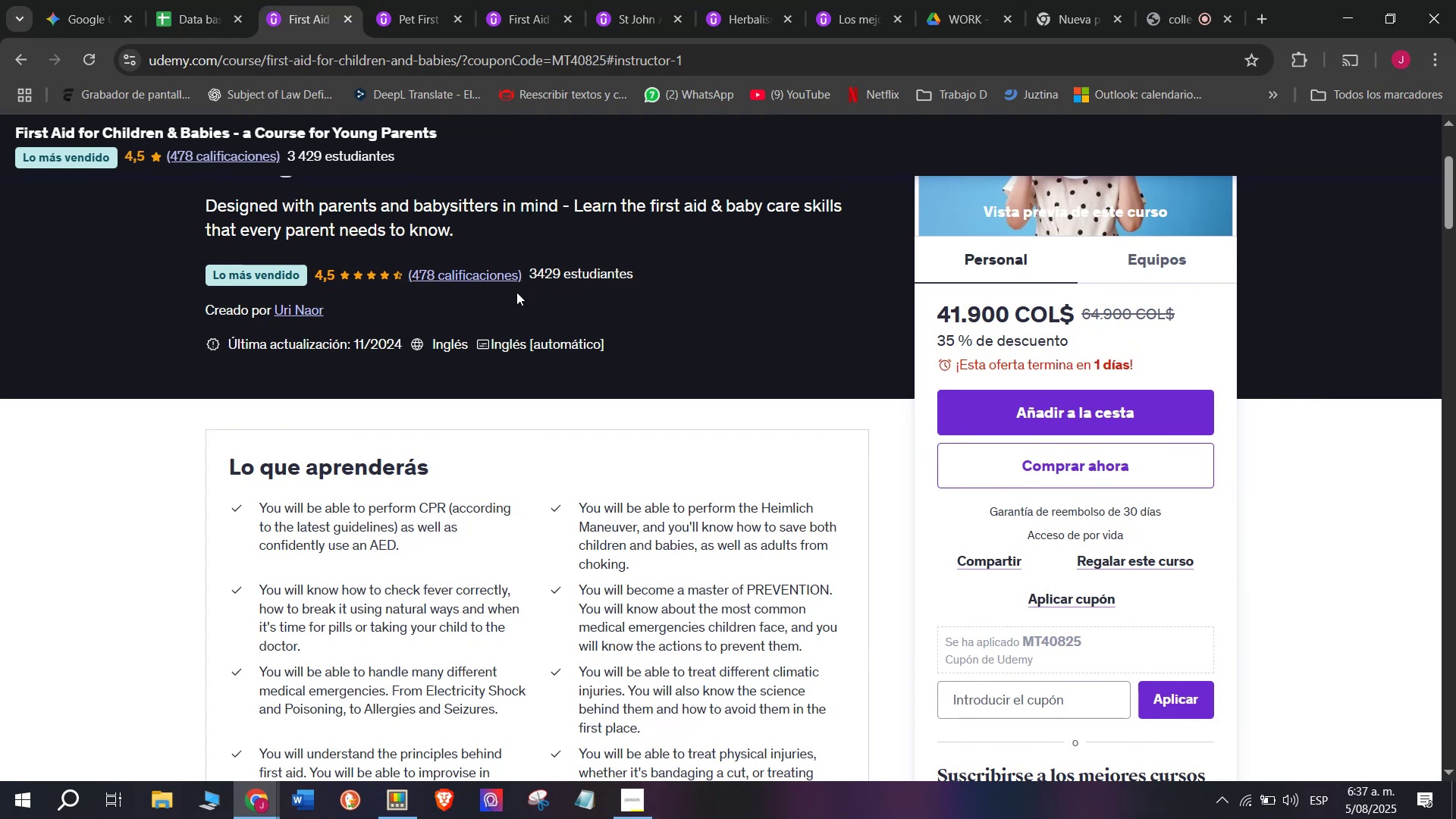 
left_click([236, 0])
 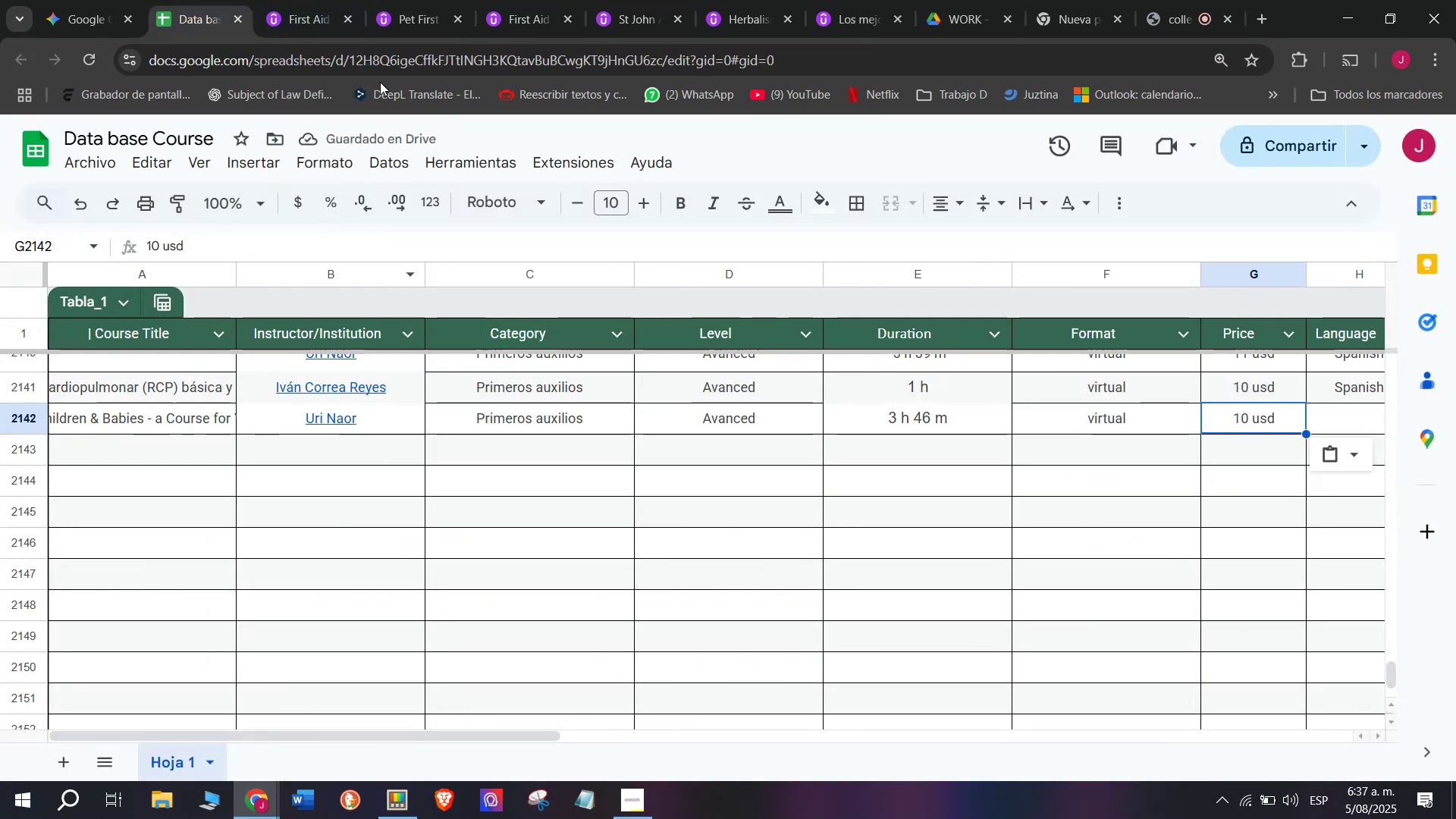 
left_click([288, 0])
 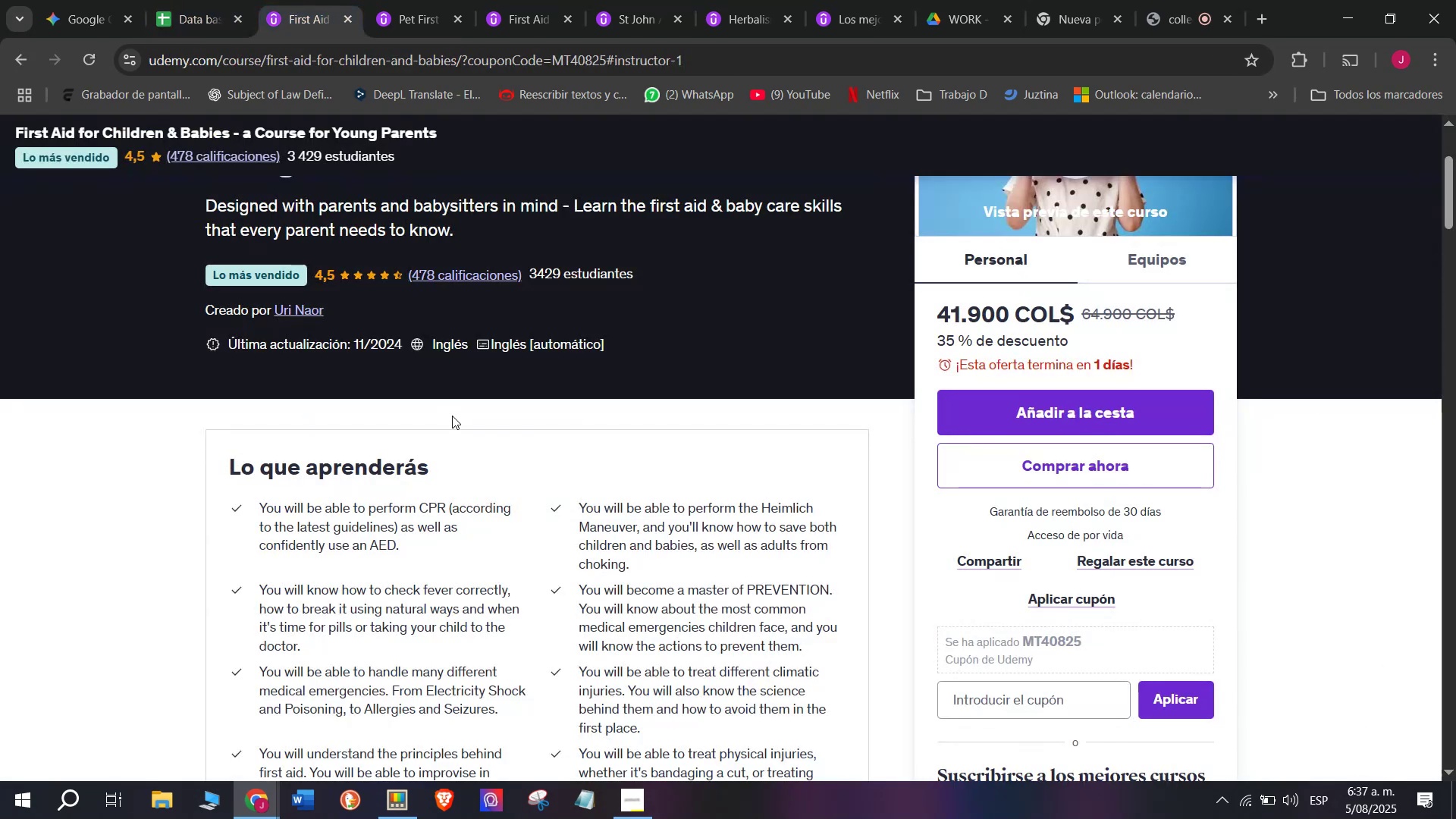 
scroll: coordinate [453, 416], scroll_direction: up, amount: 1.0
 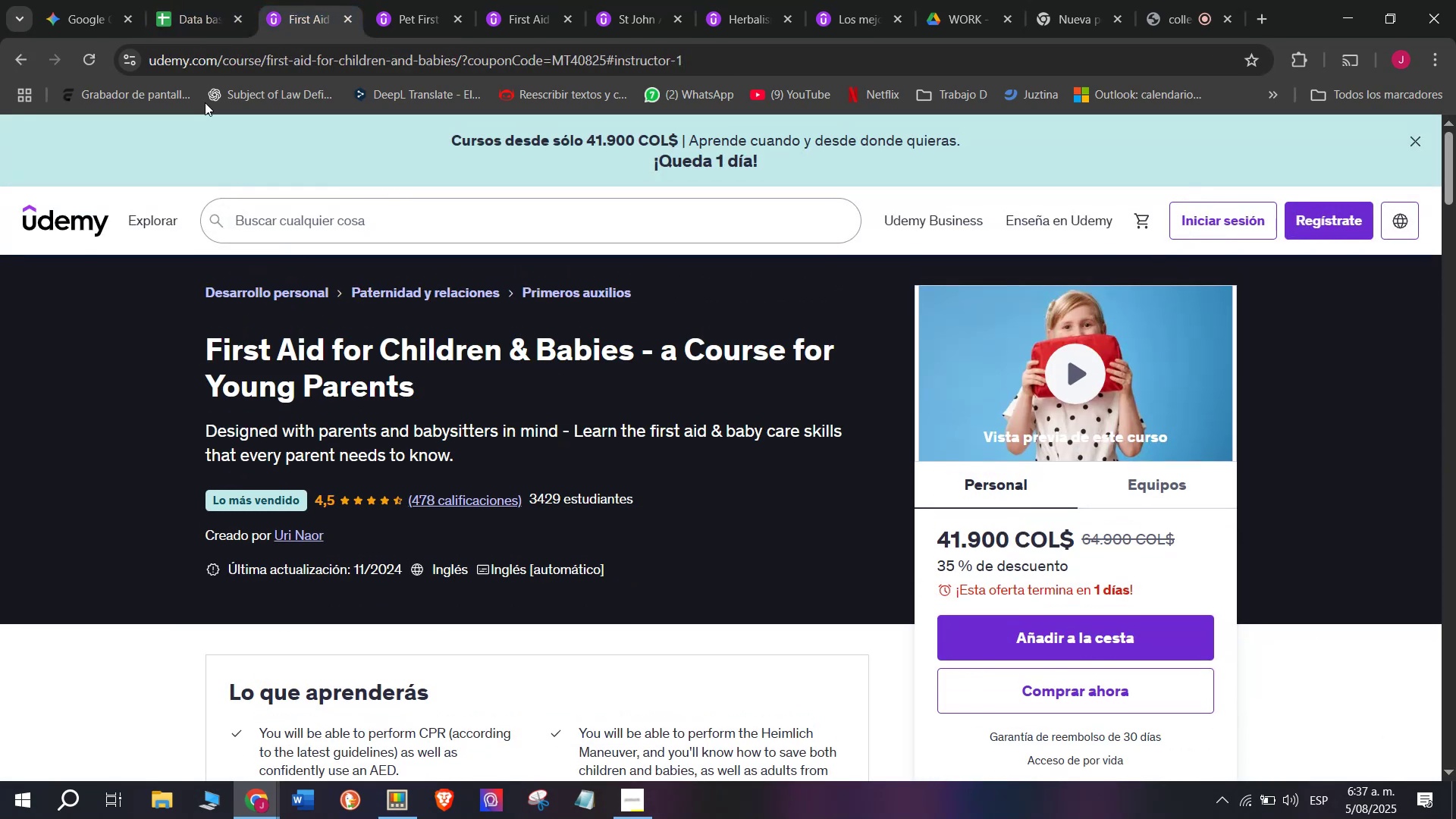 
left_click([182, 0])
 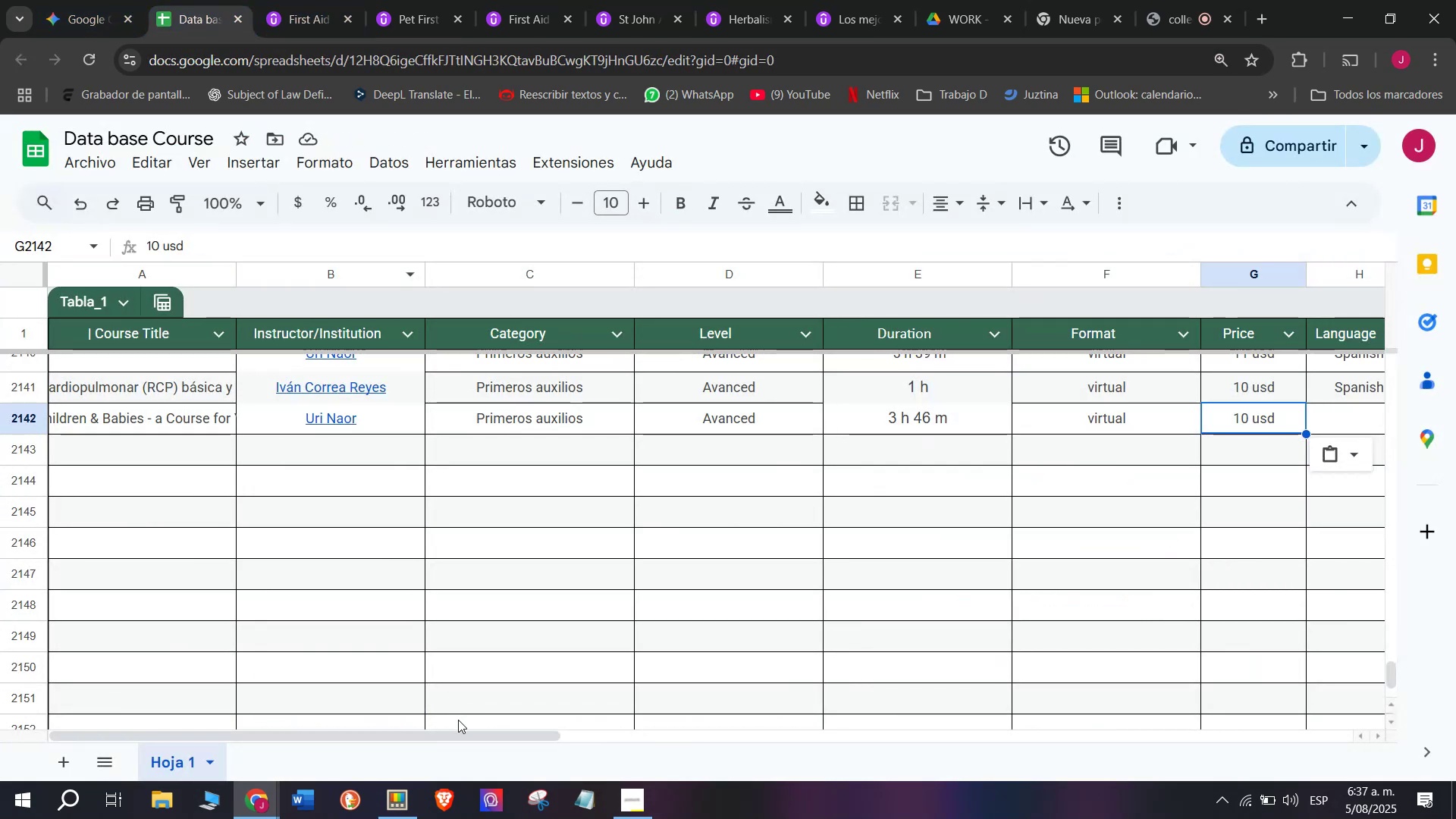 
left_click_drag(start_coordinate=[465, 731], to_coordinate=[707, 733])
 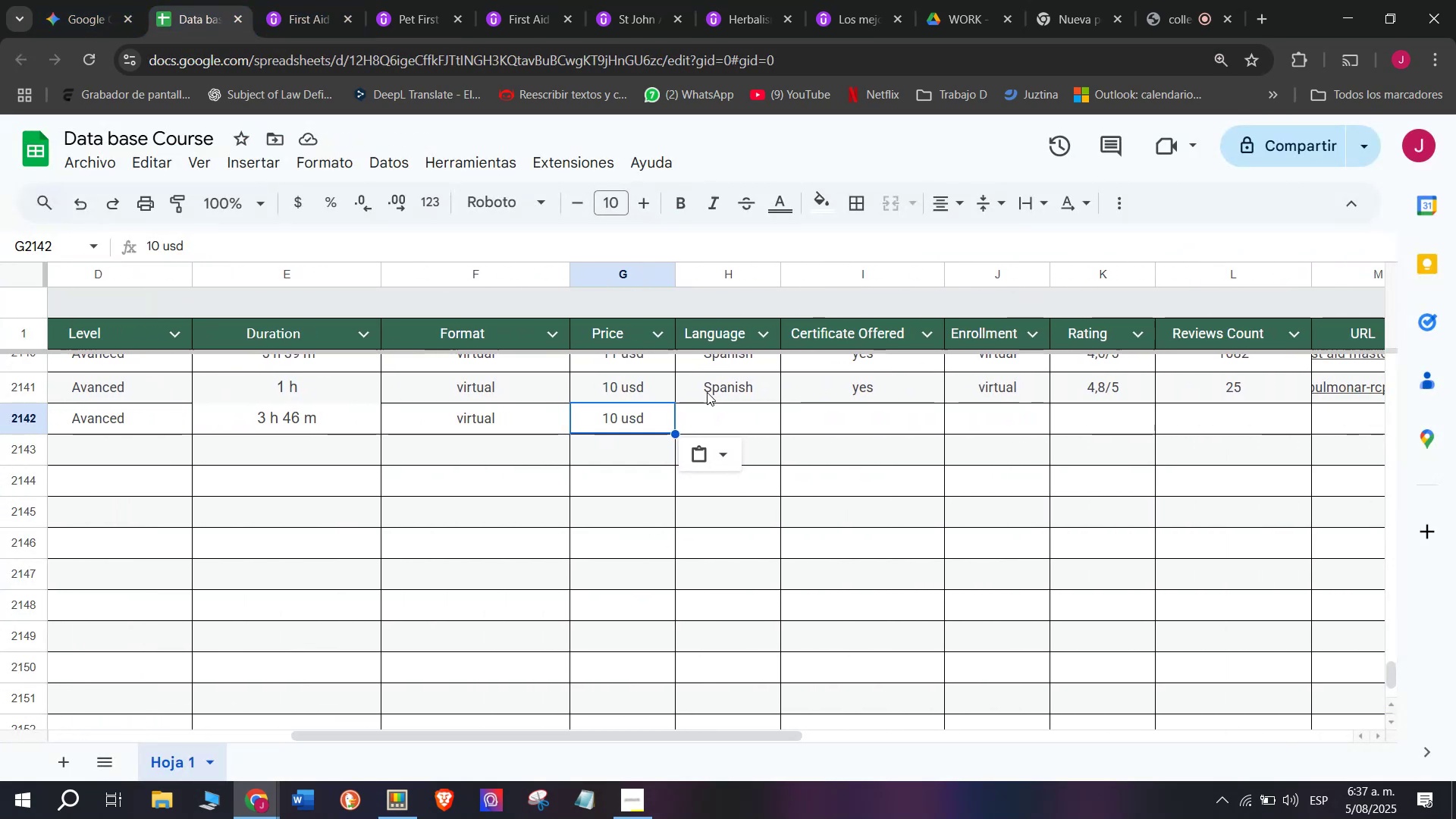 
left_click([708, 392])
 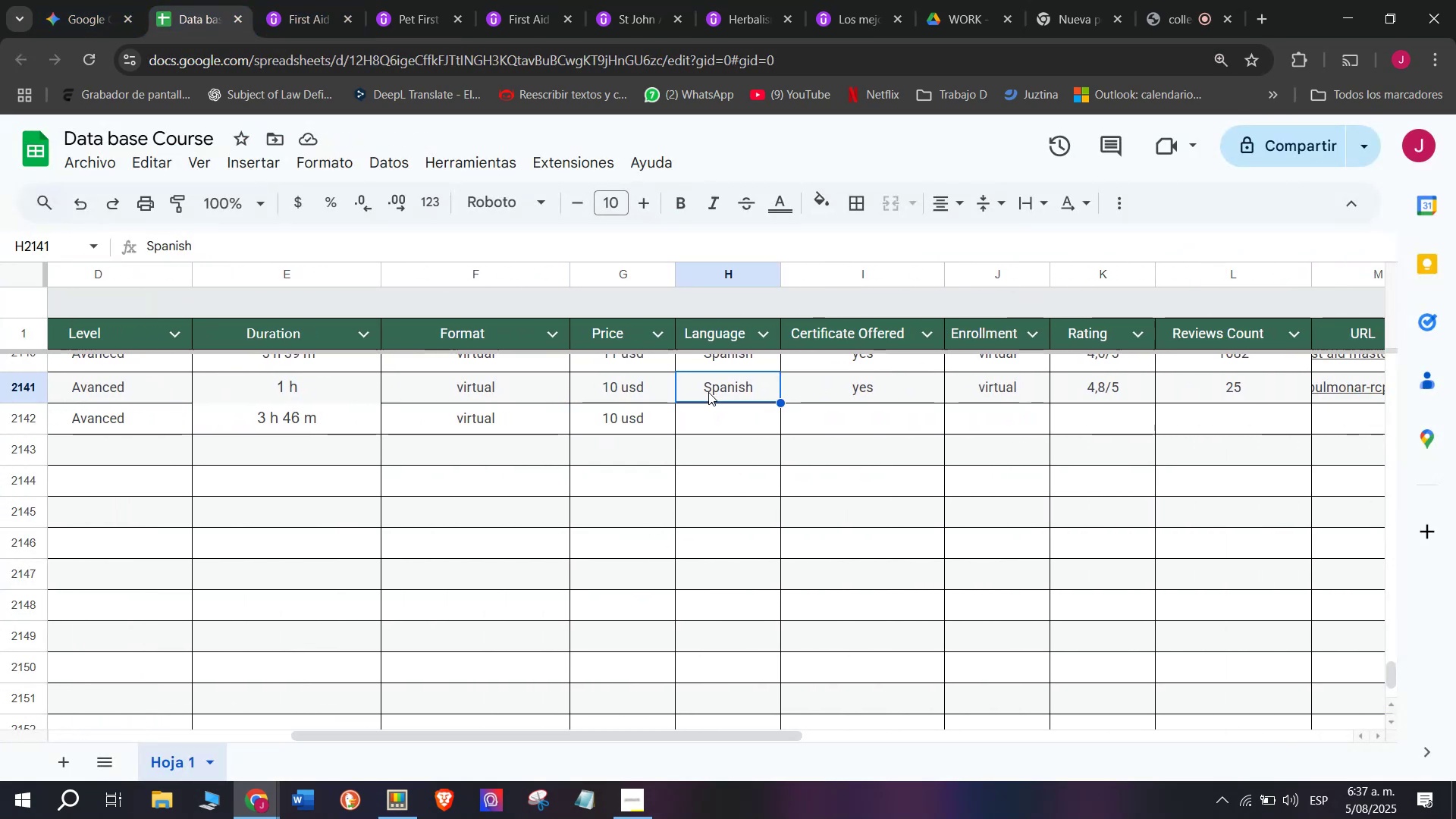 
key(Control+ControlLeft)
 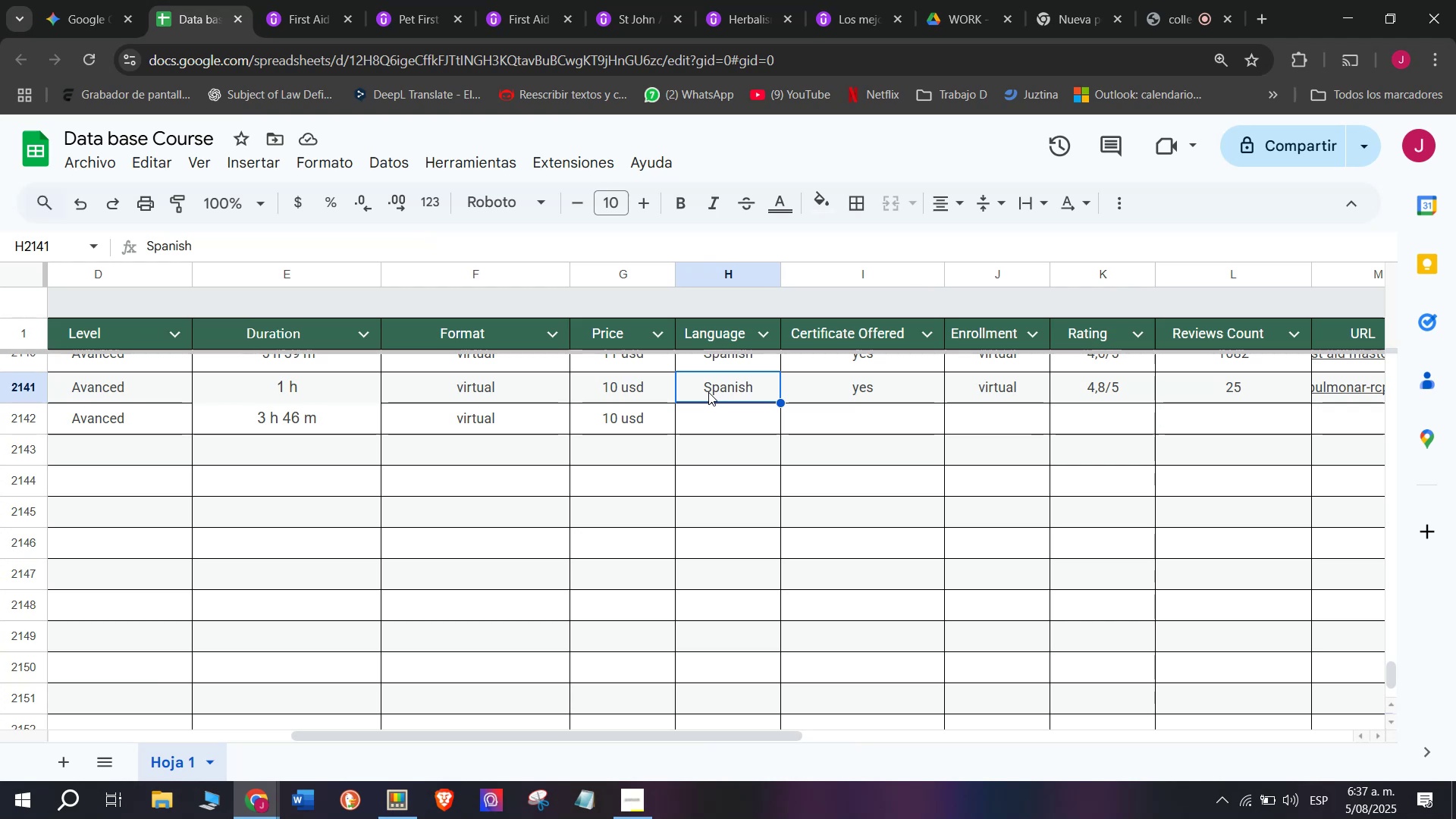 
key(Break)
 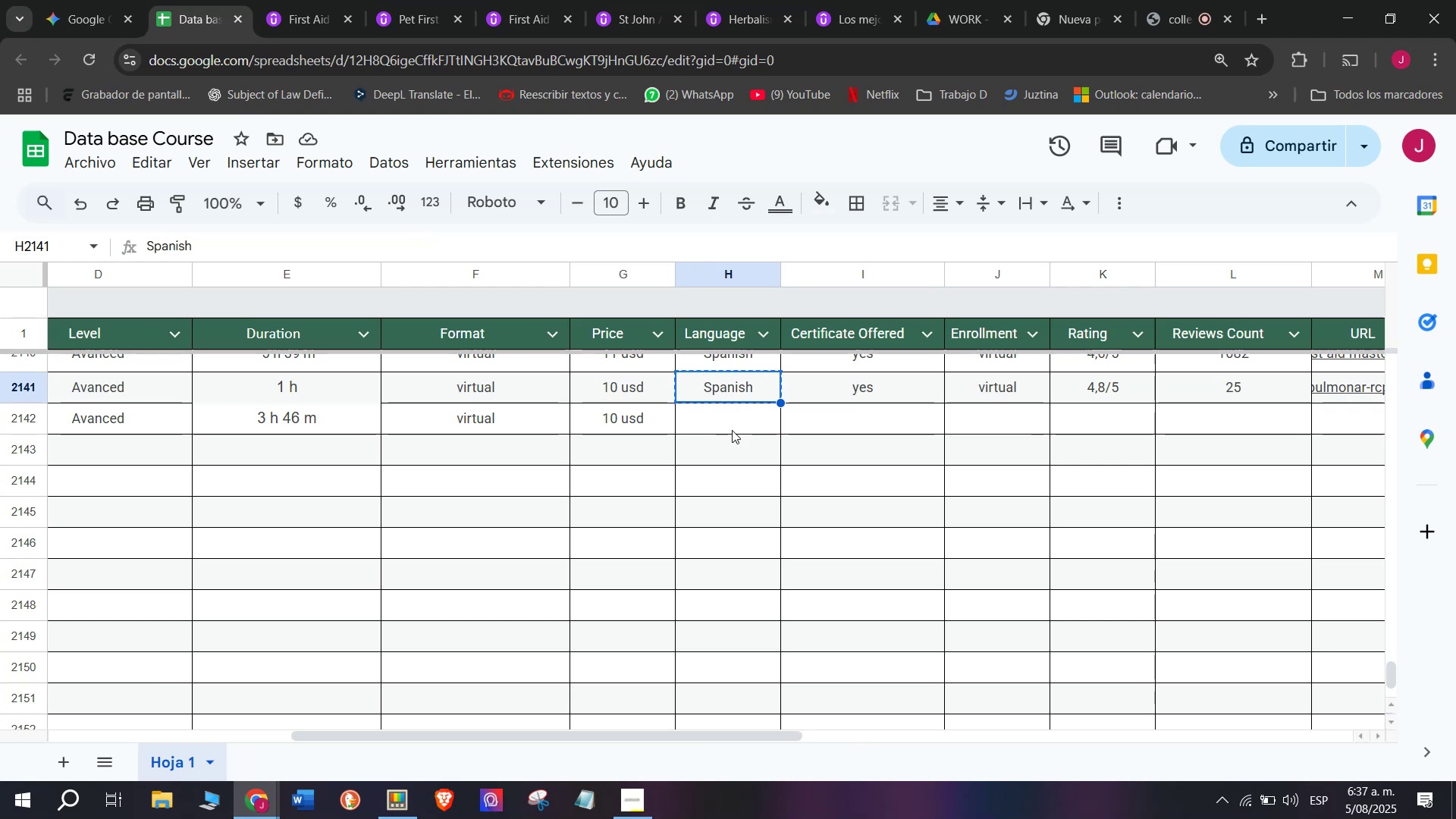 
key(Control+C)
 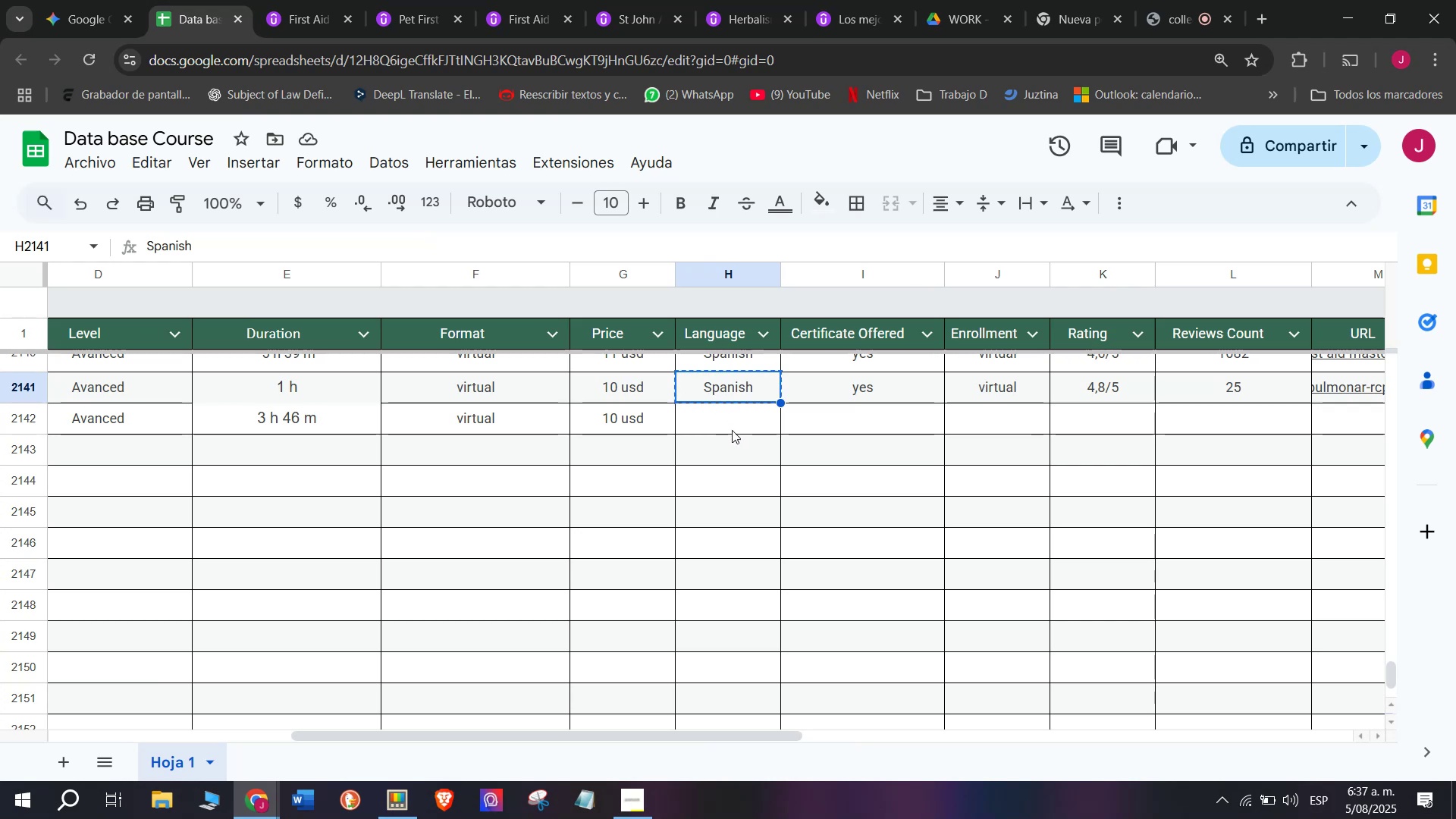 
left_click([733, 430])
 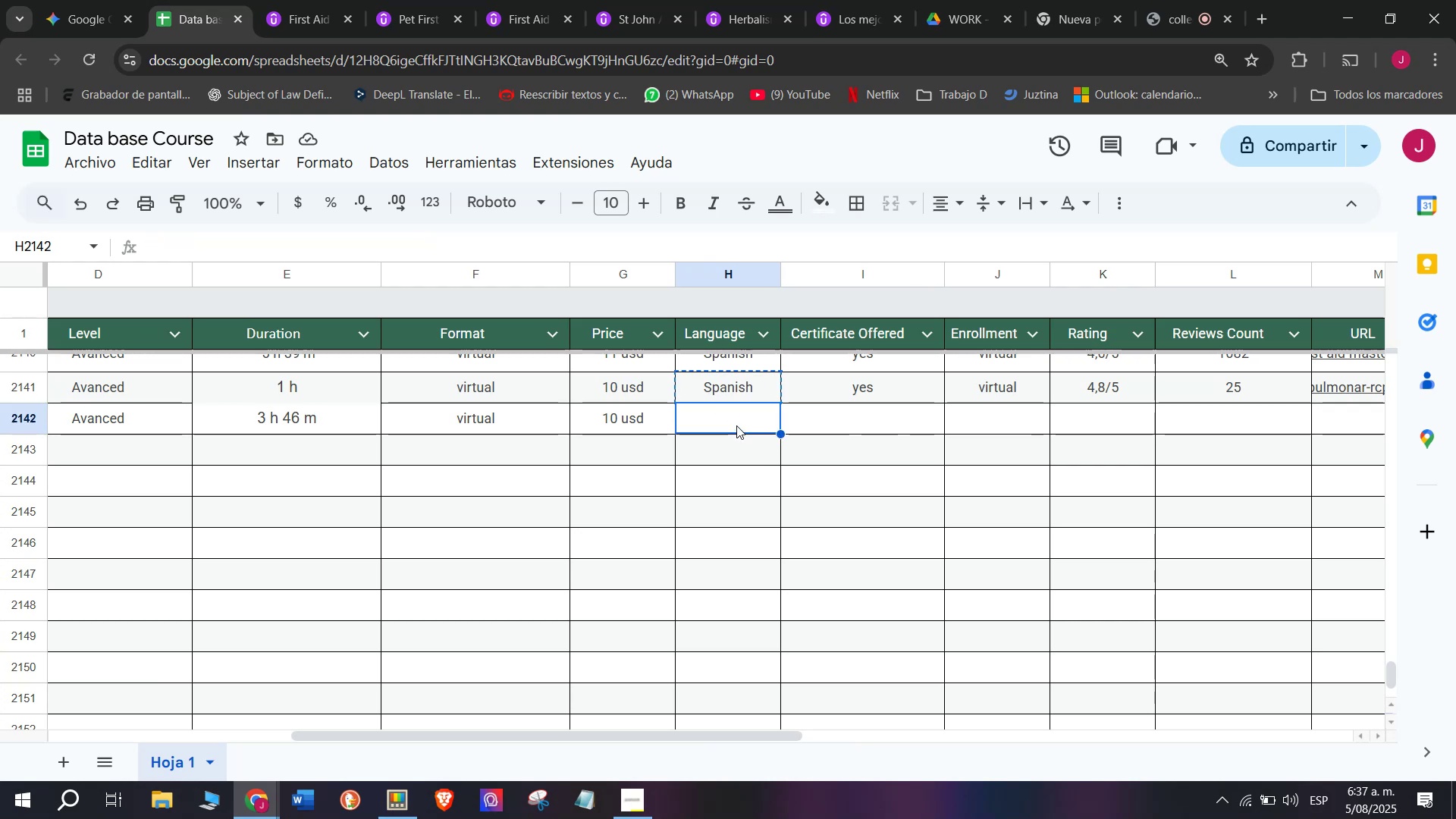 
key(Z)
 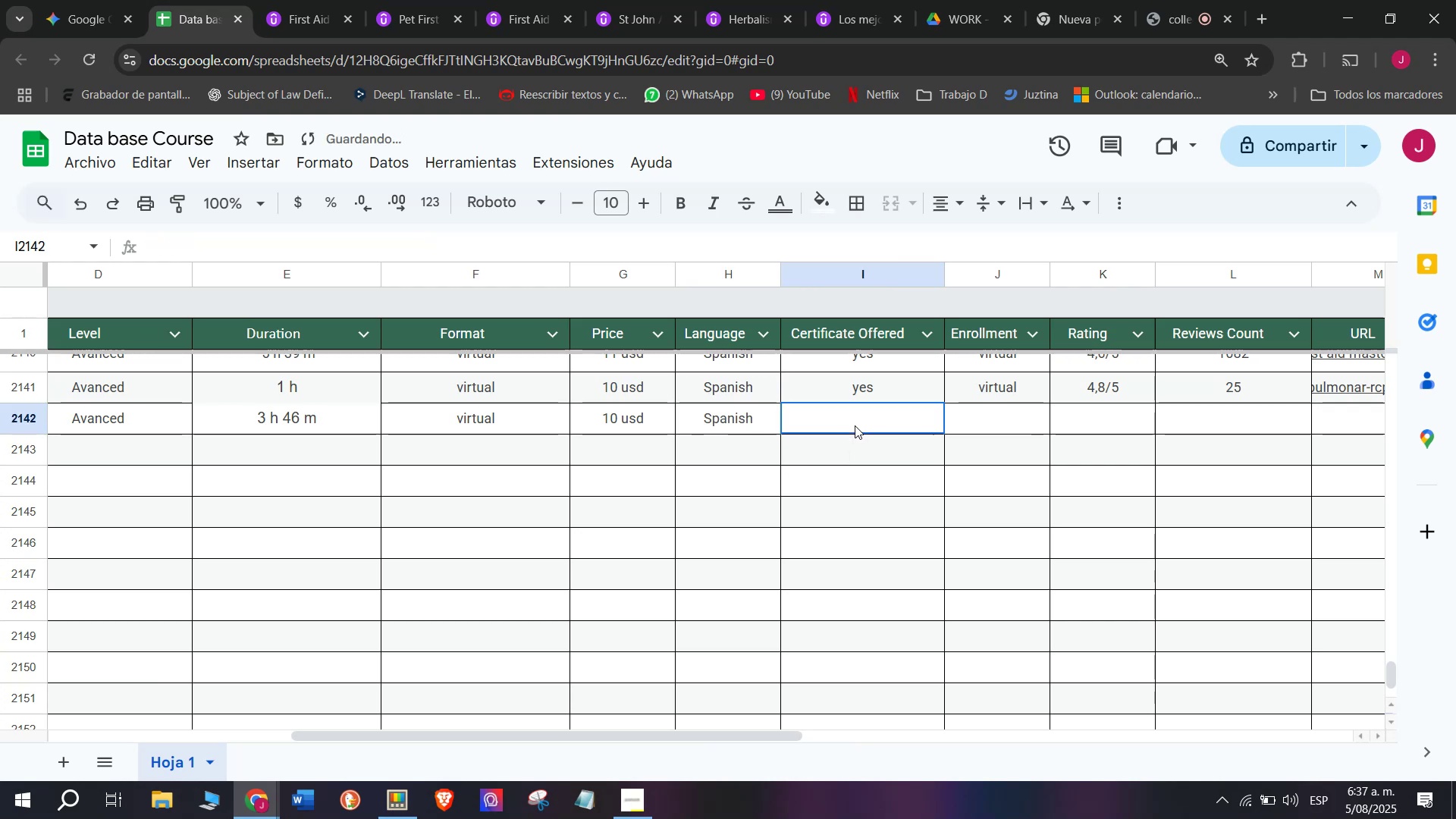 
key(Control+ControlLeft)
 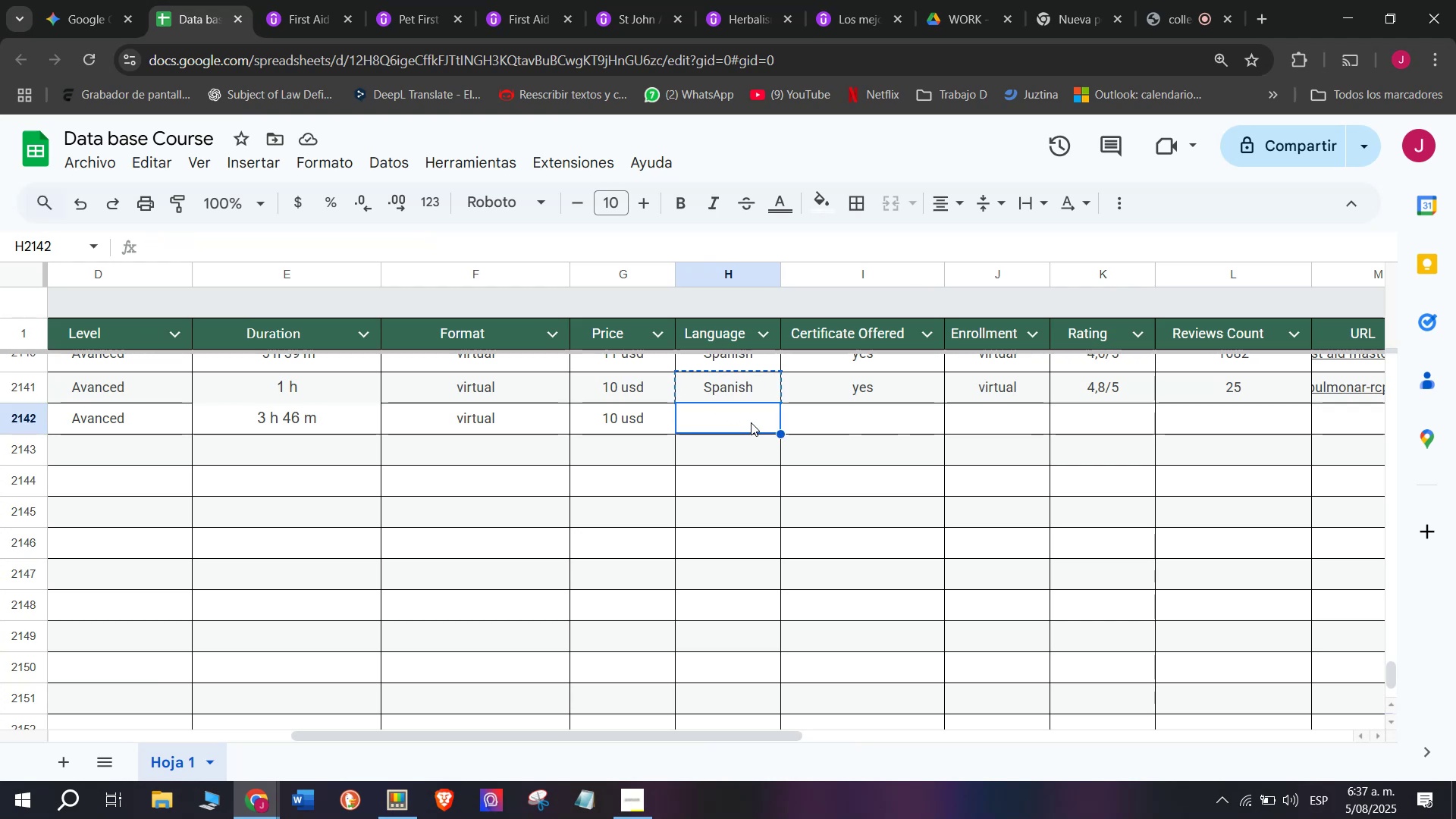 
key(Control+V)
 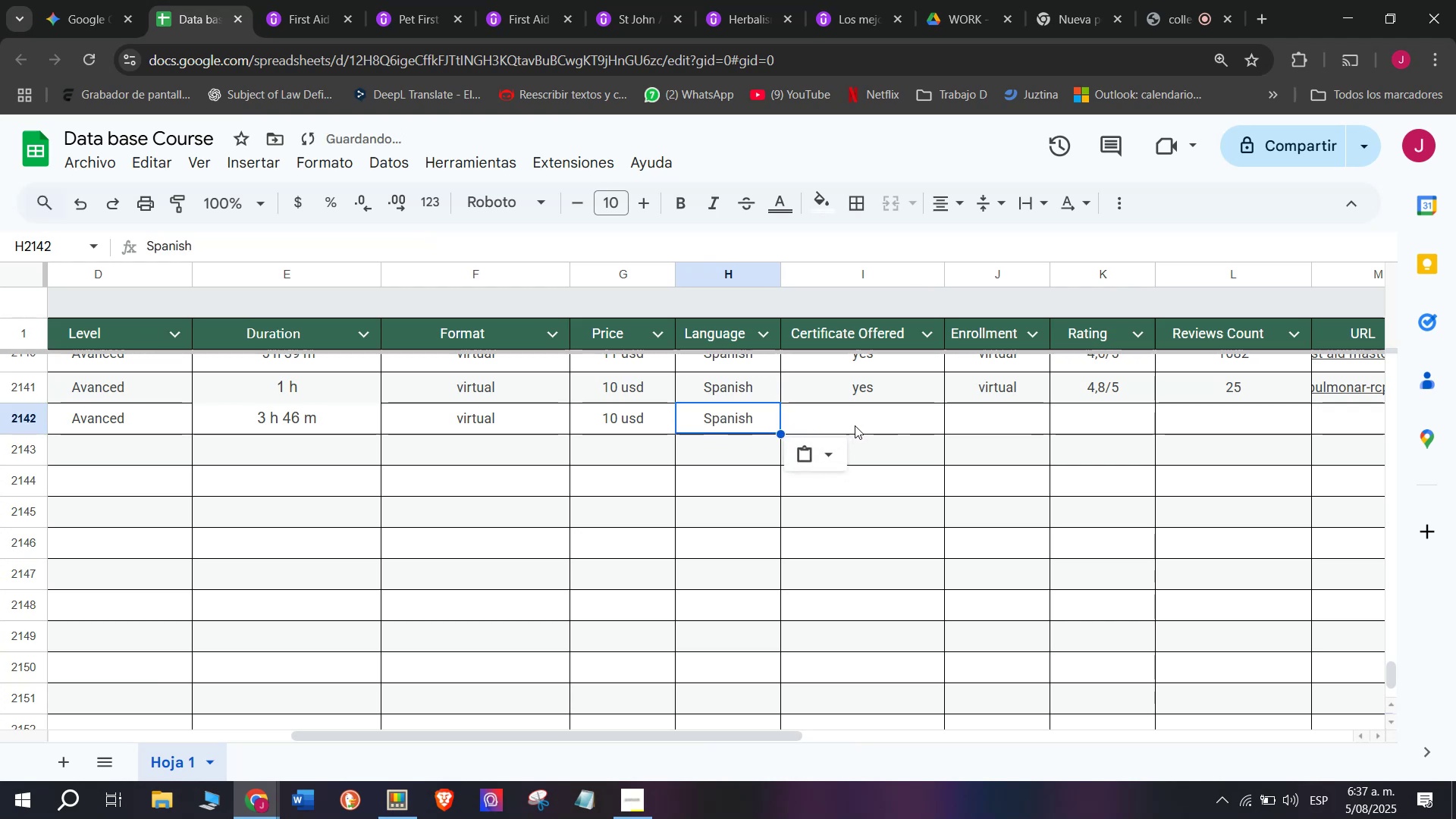 
left_click([855, 425])
 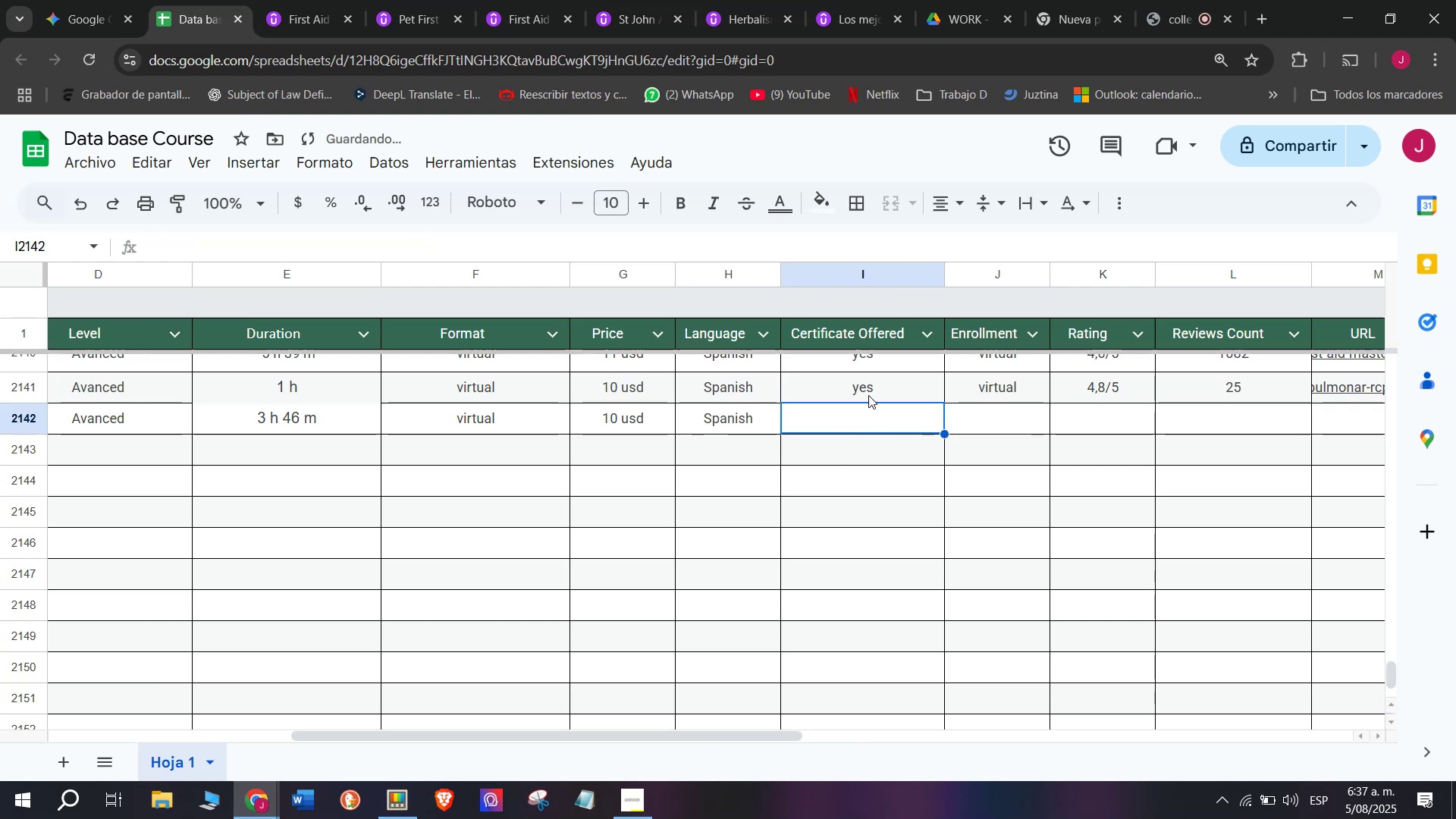 
key(Control+ControlLeft)
 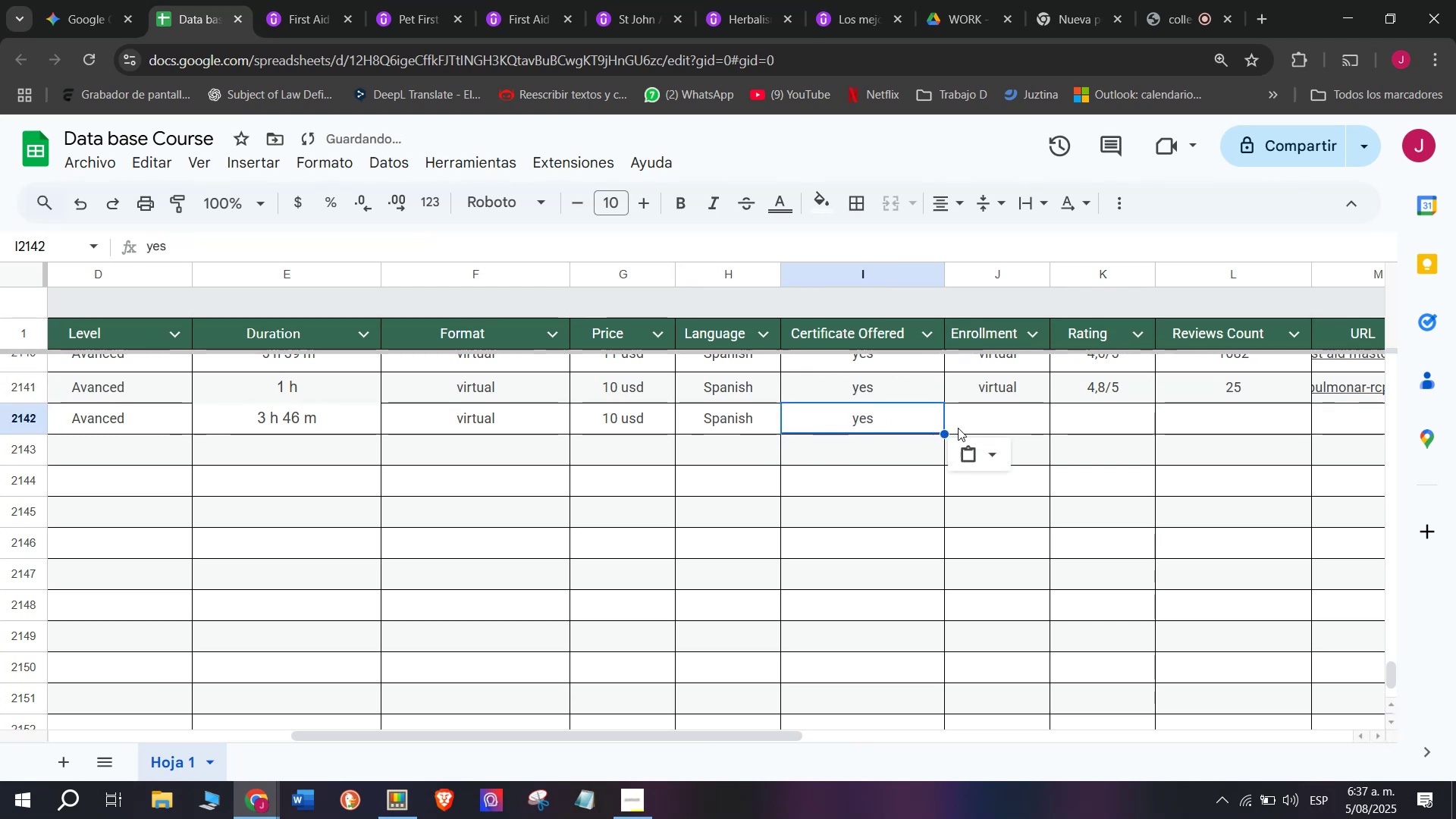 
key(Break)
 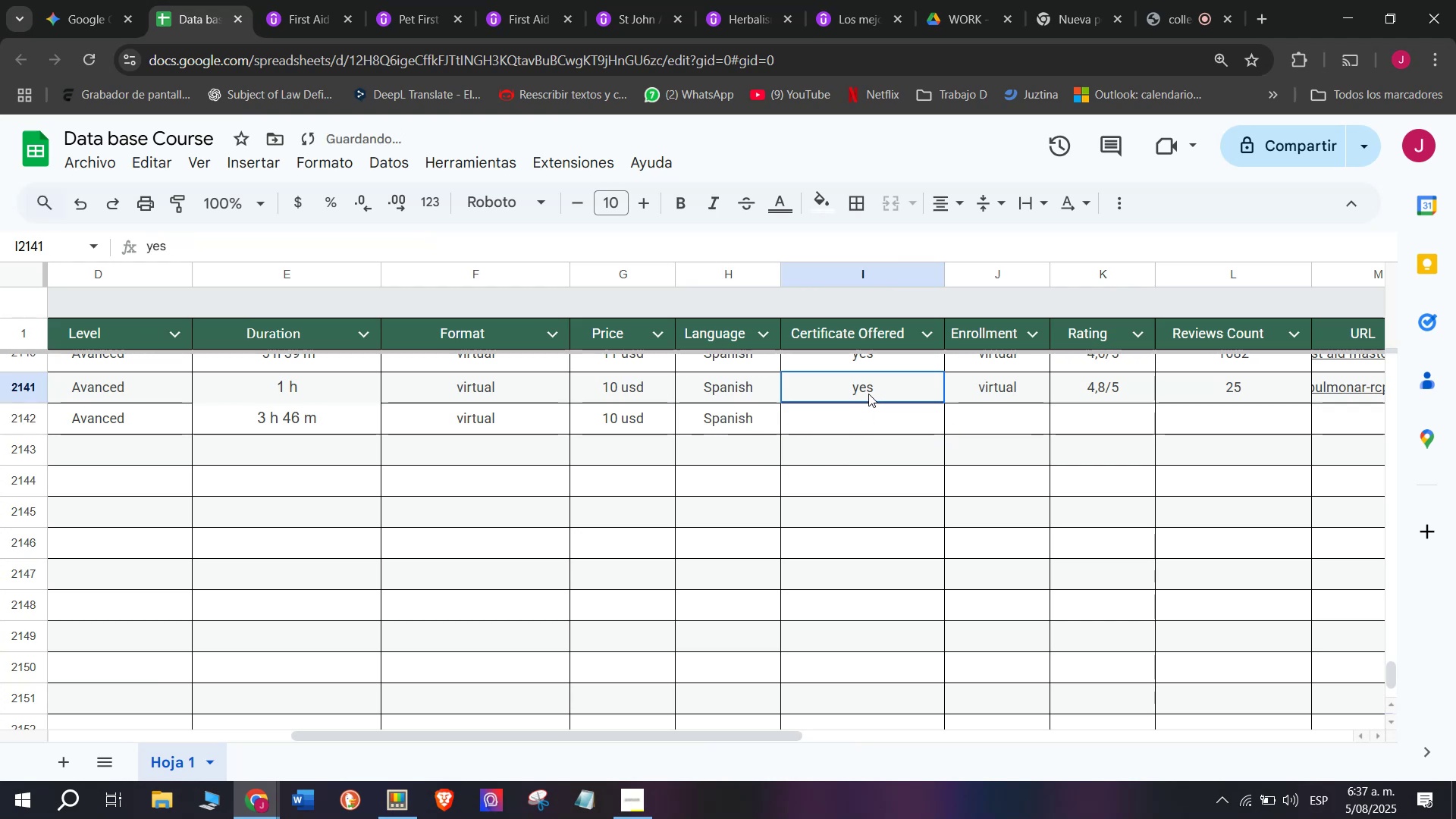 
key(Control+C)
 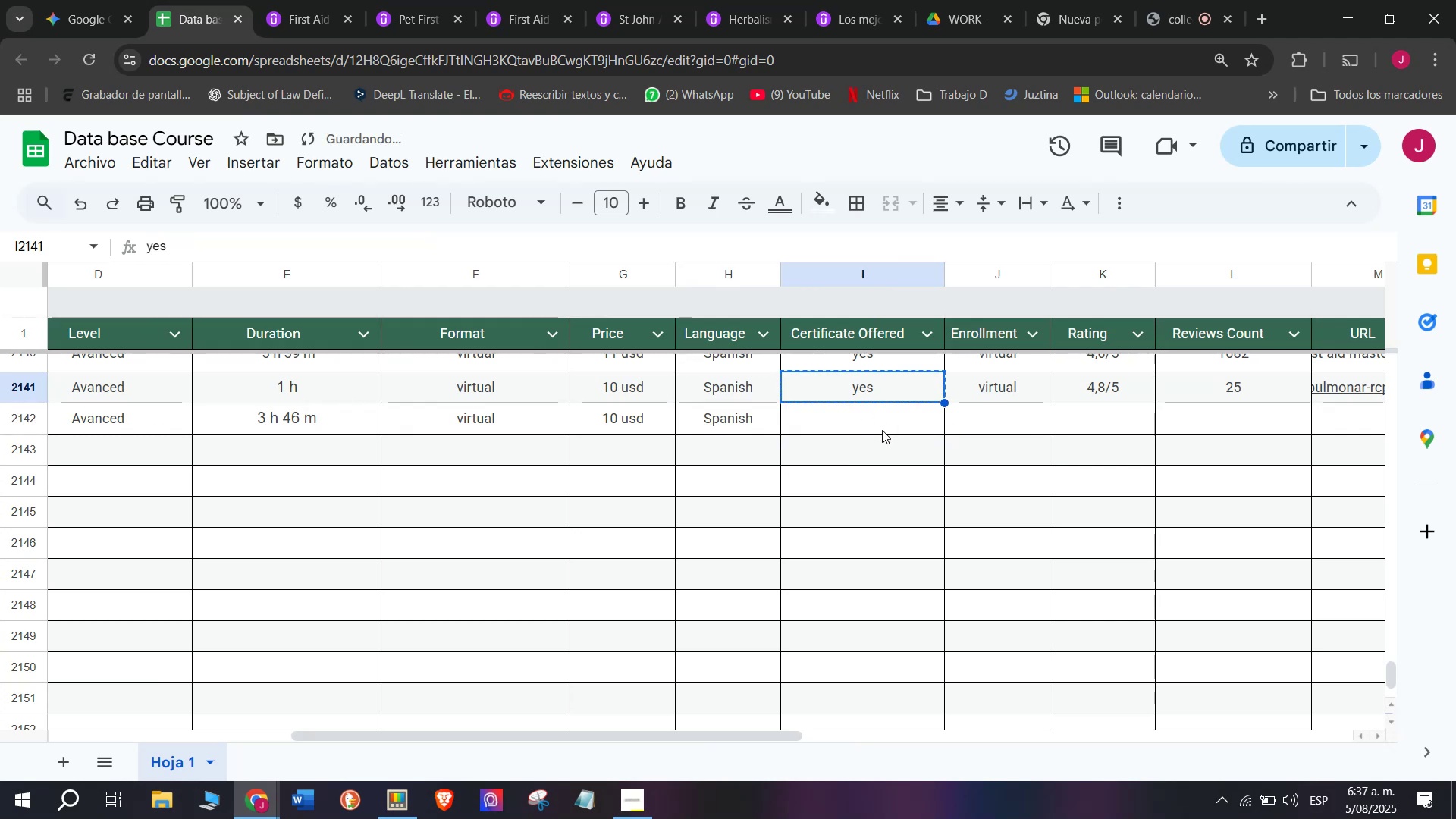 
key(Control+ControlLeft)
 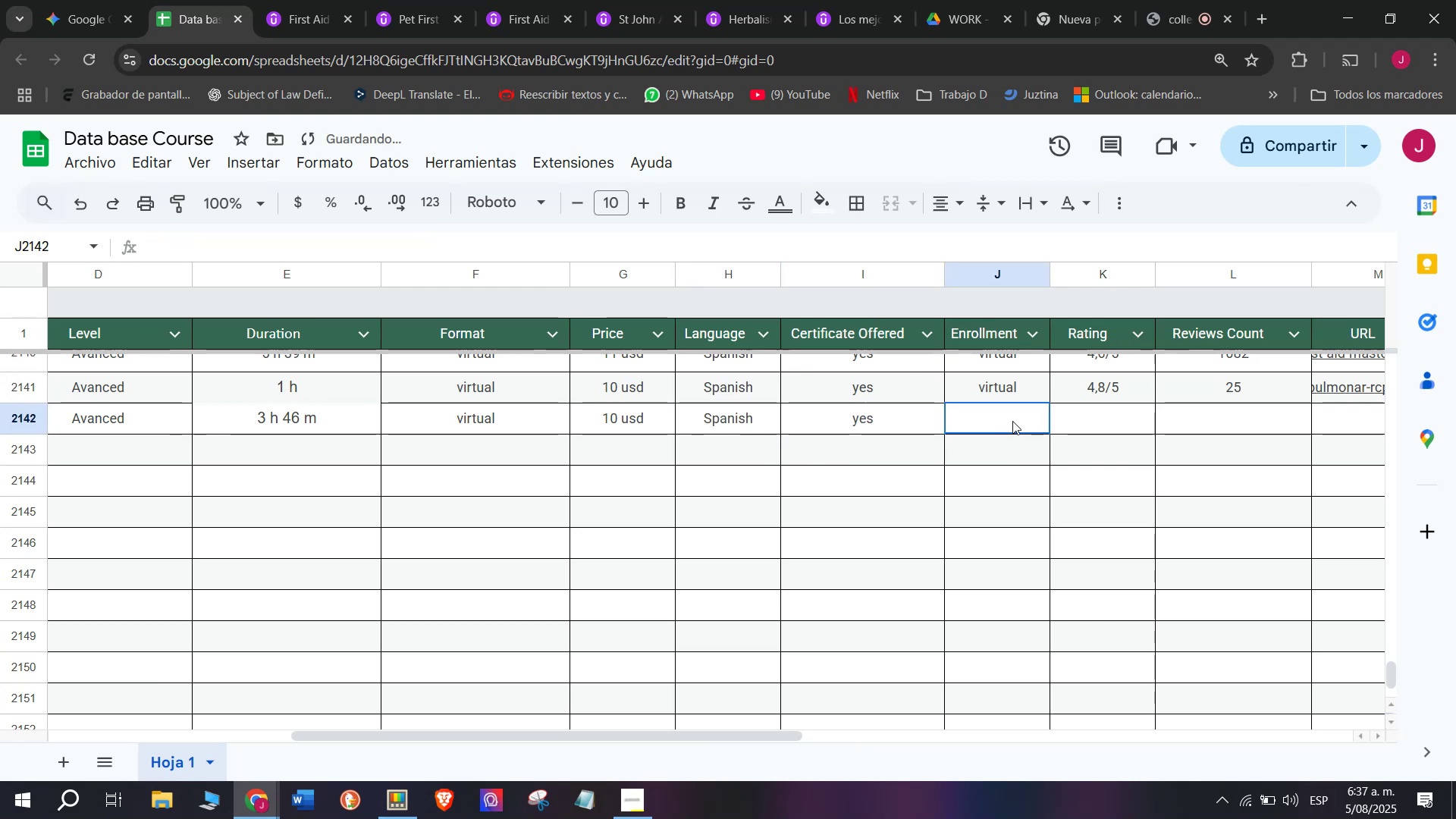 
key(Z)
 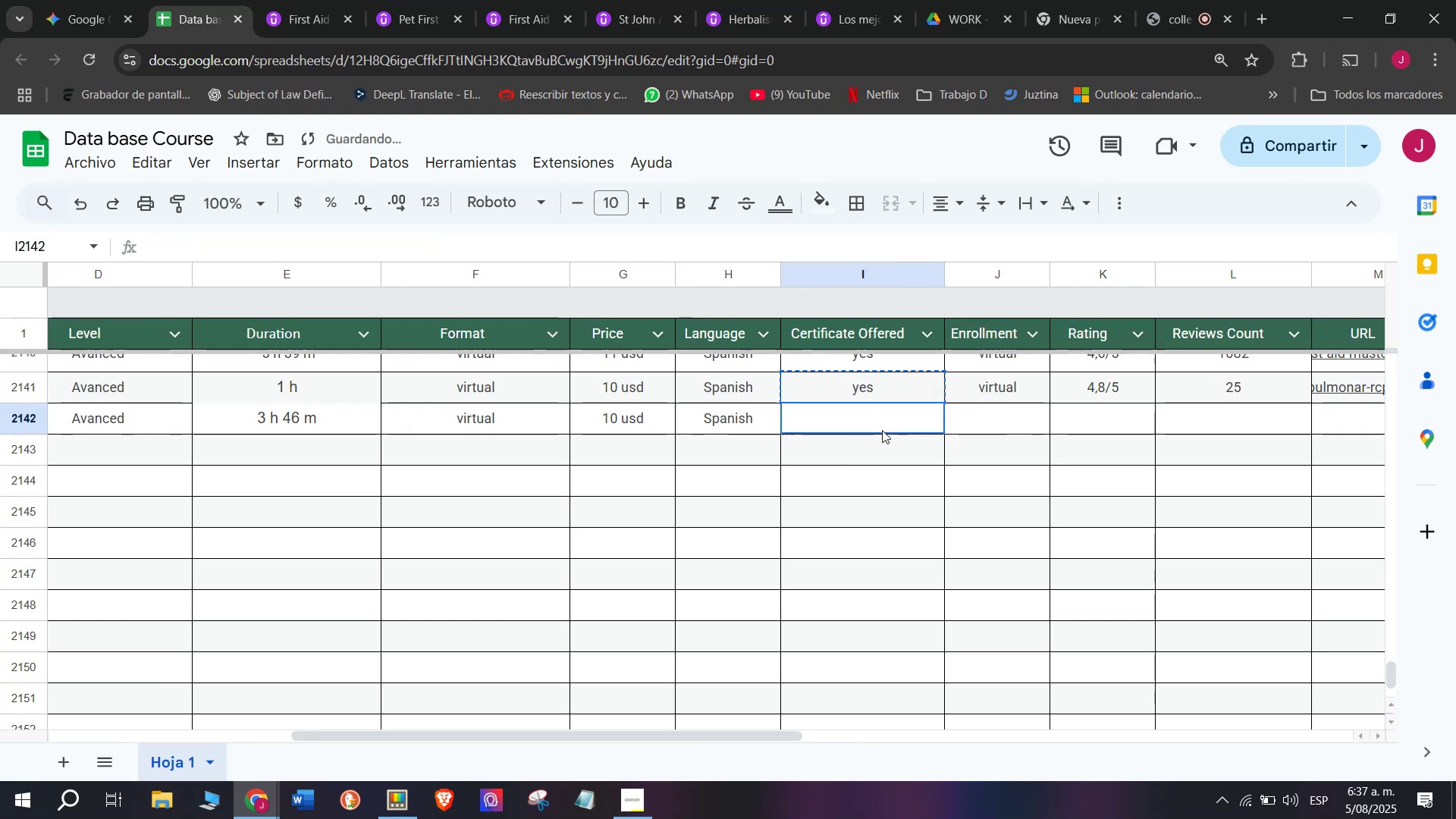 
key(Control+V)
 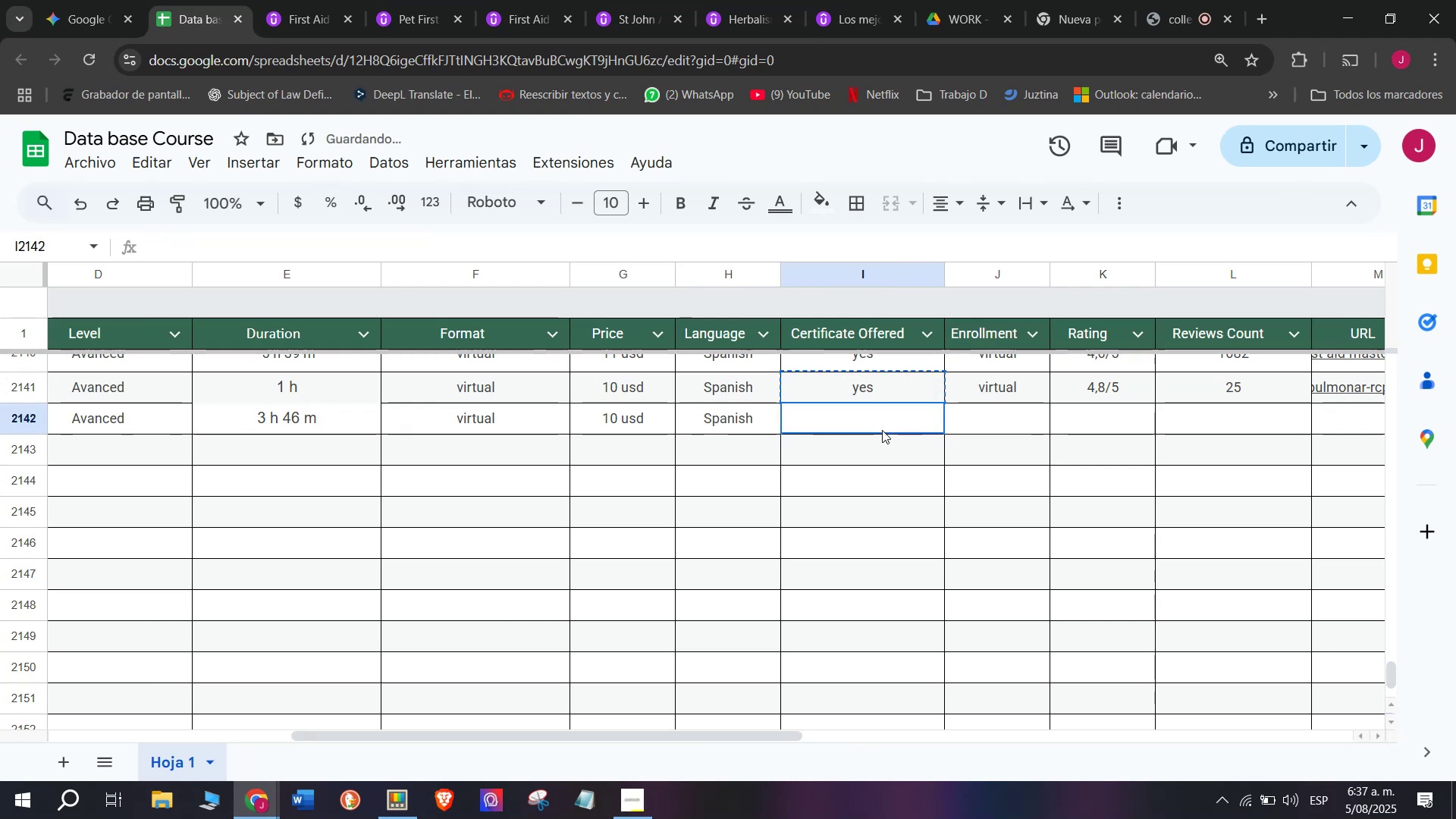 
triple_click([882, 430])
 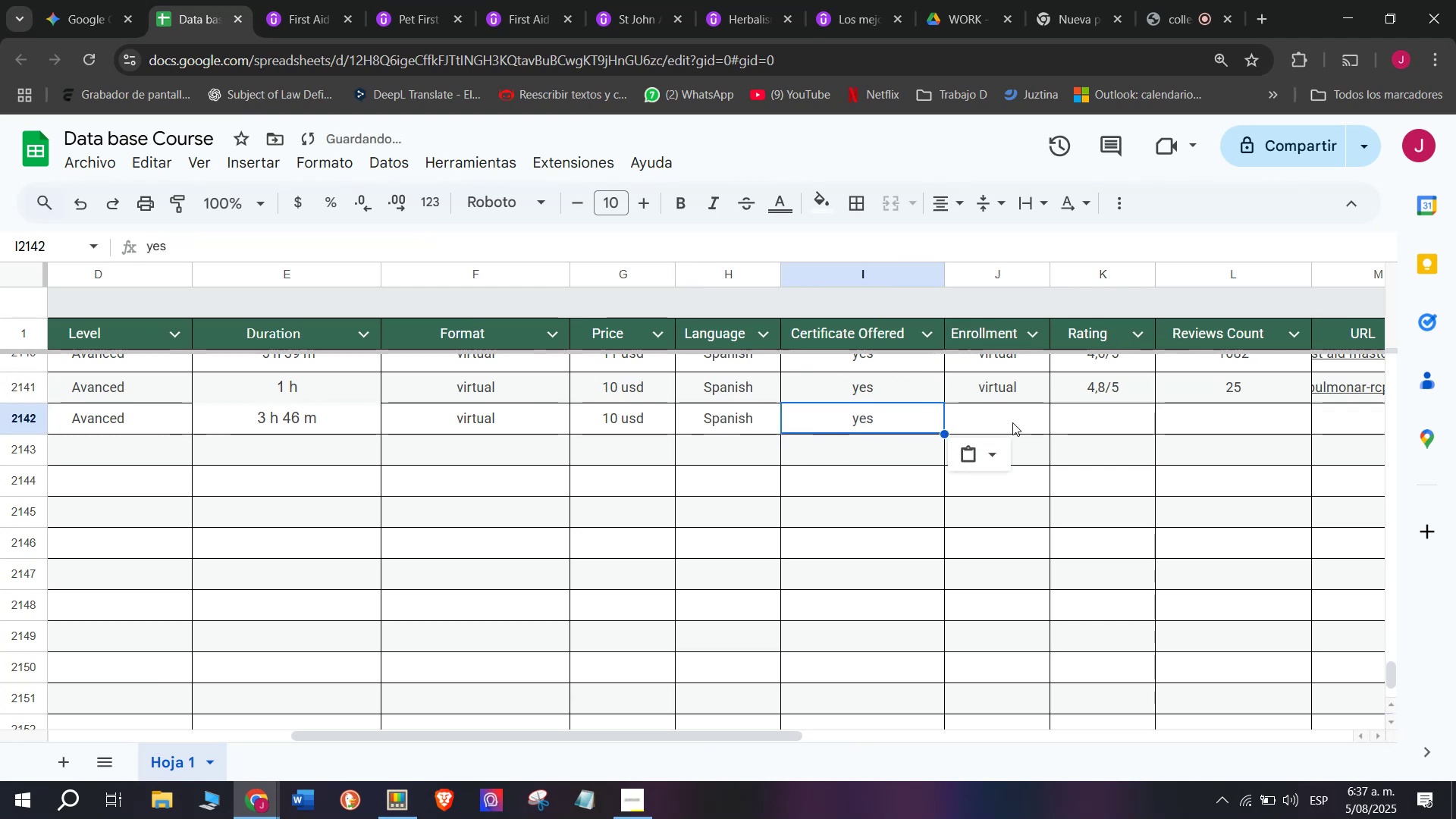 
triple_click([1012, 421])
 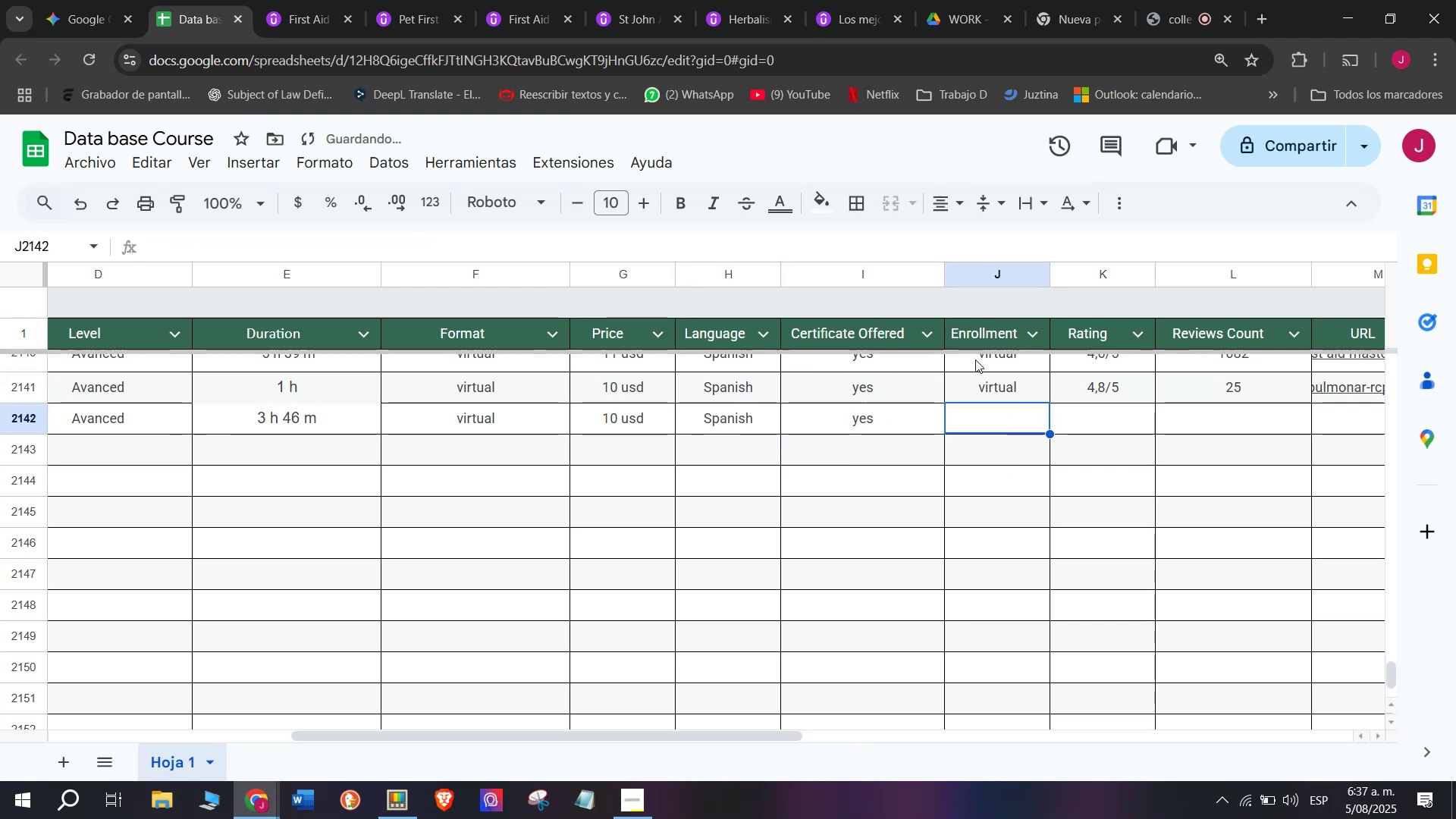 
triple_click([975, 359])
 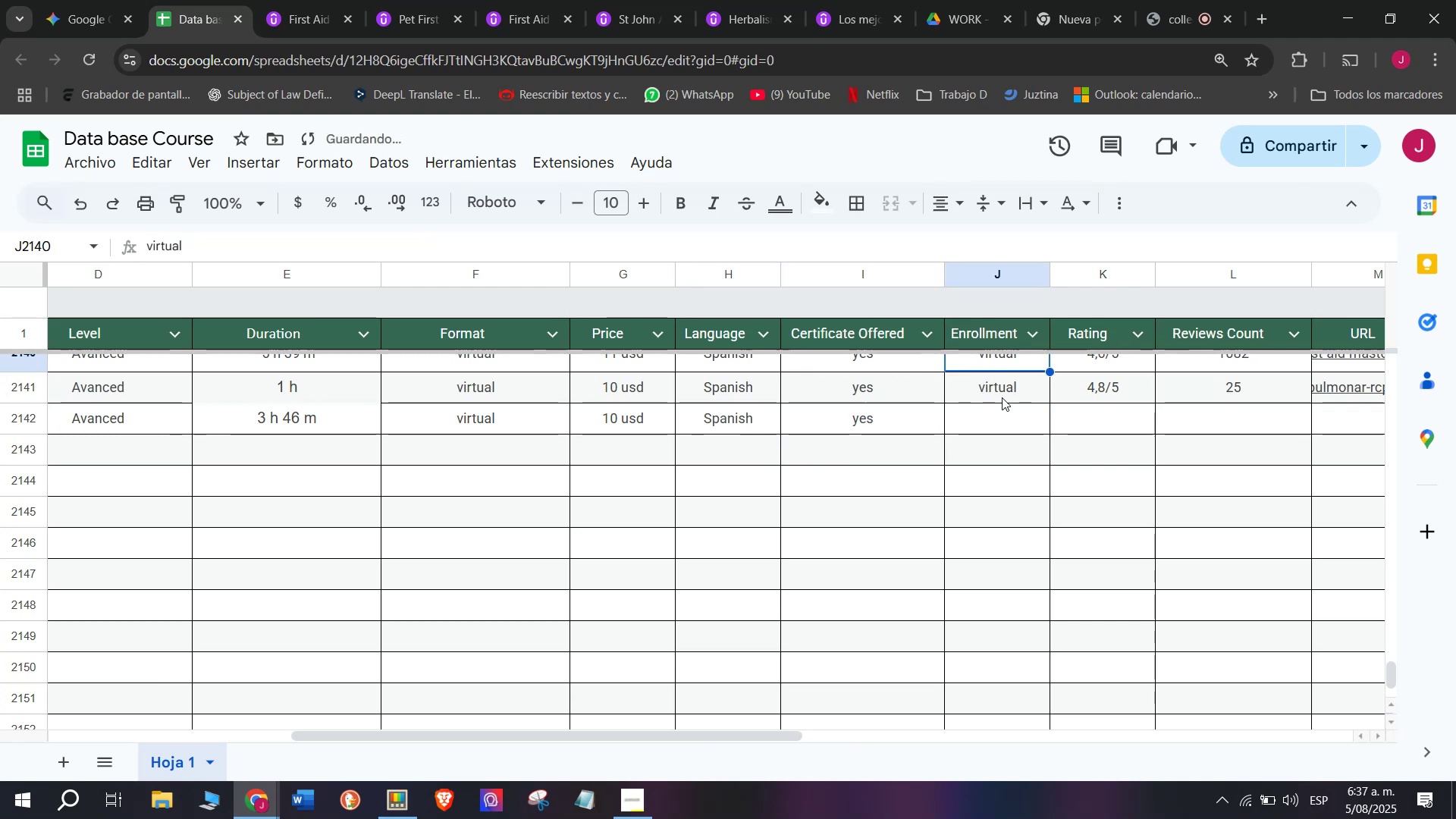 
triple_click([1002, 397])
 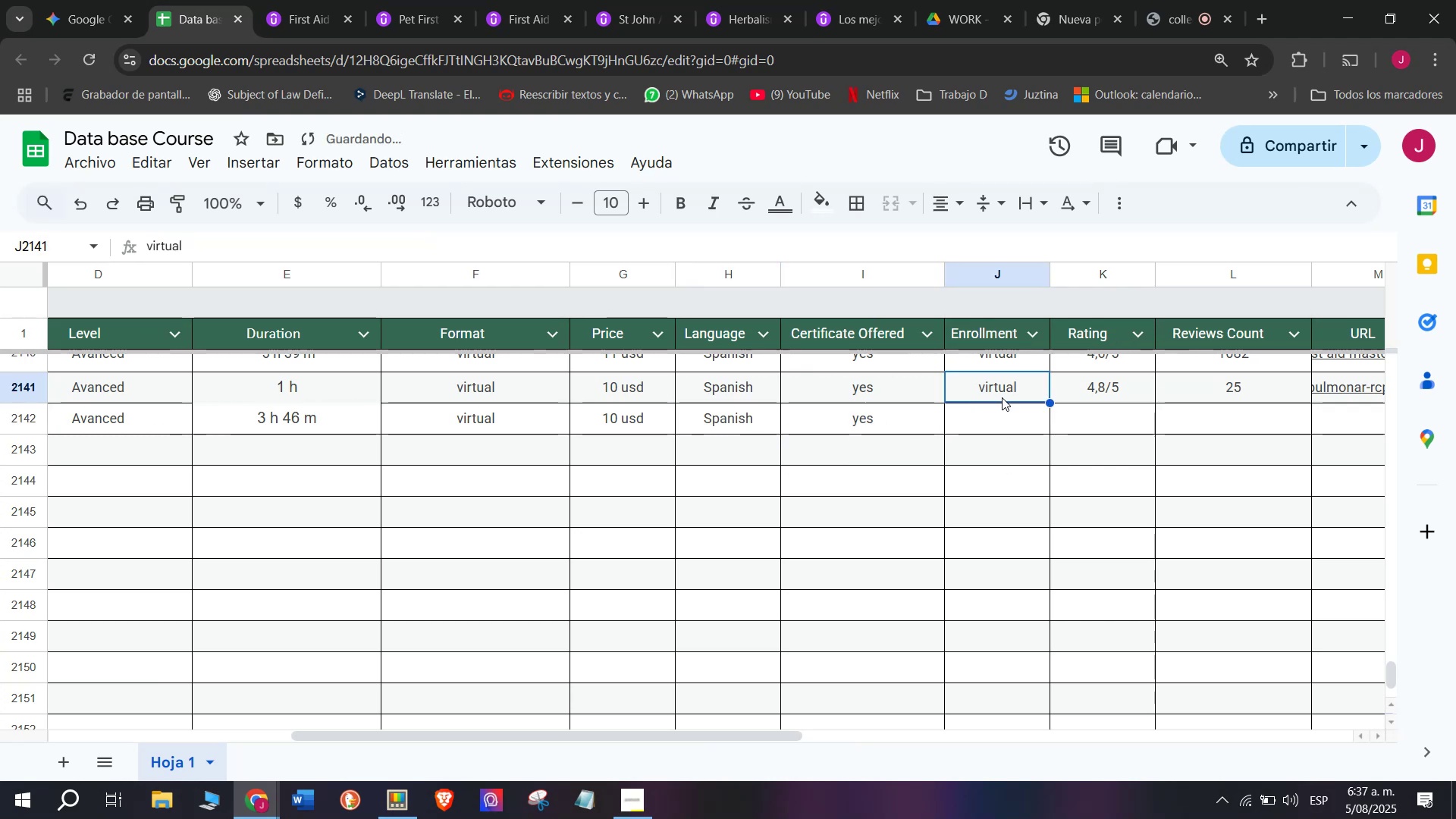 
key(Break)
 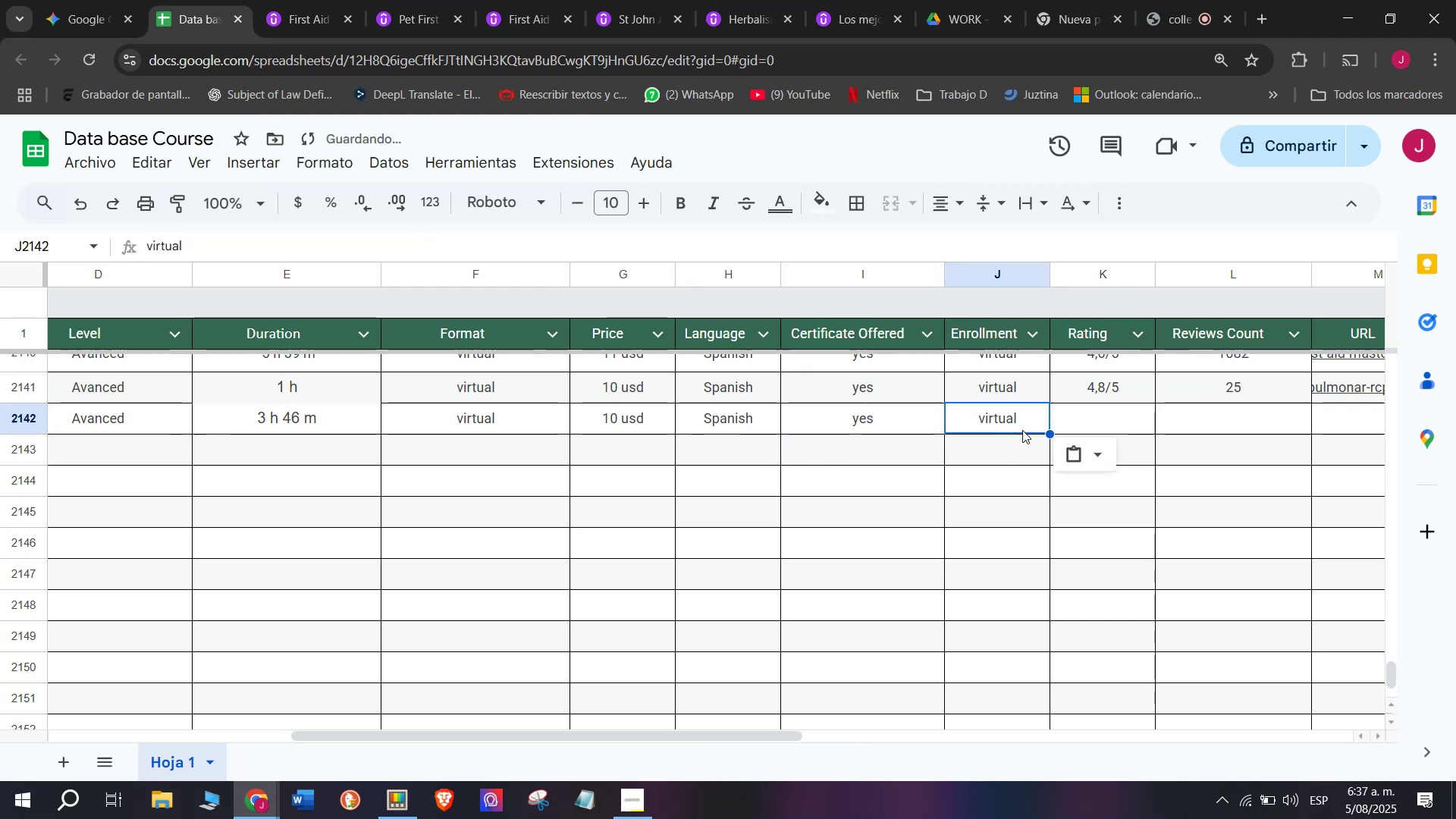 
key(Control+ControlLeft)
 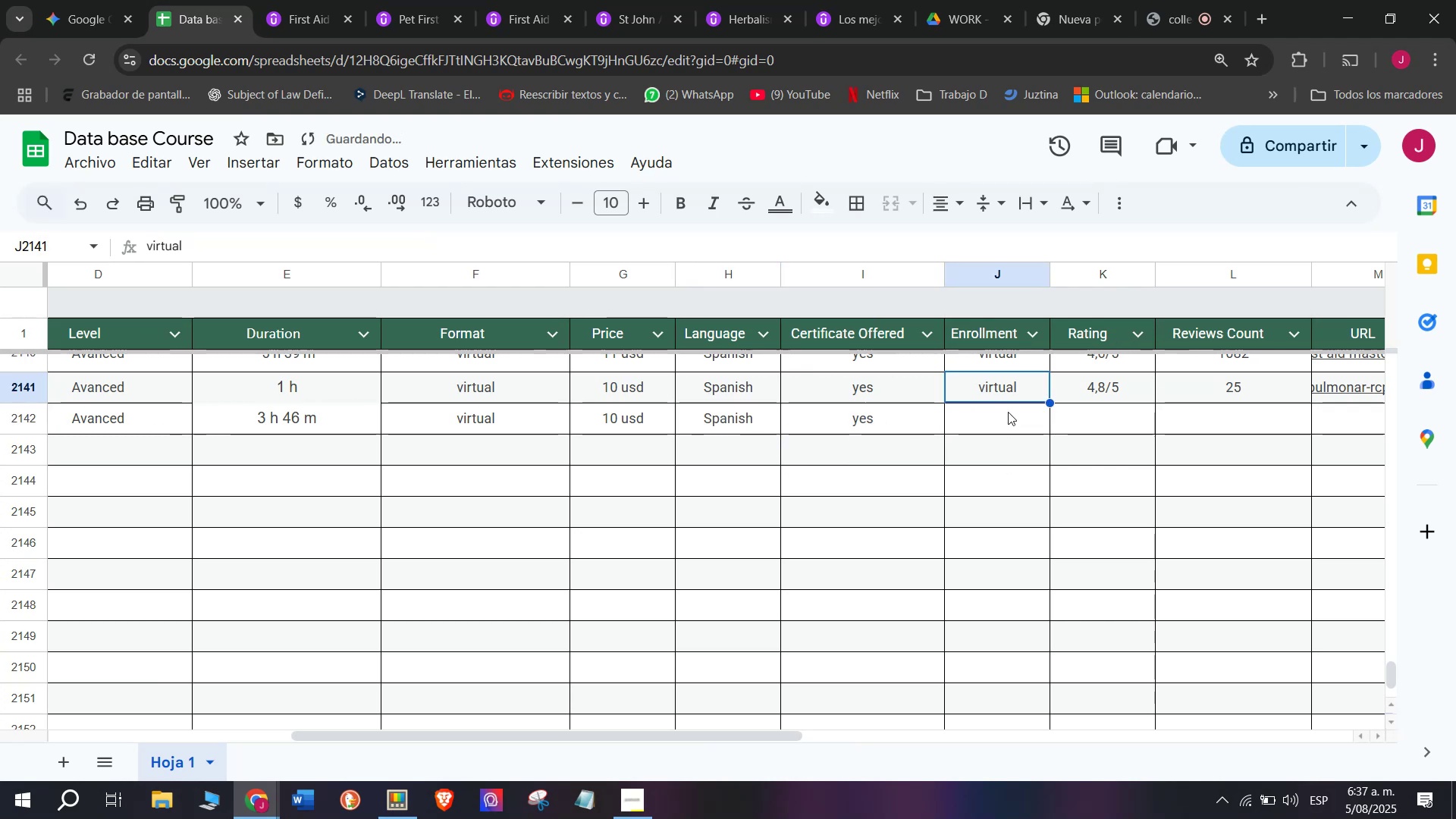 
key(Control+C)
 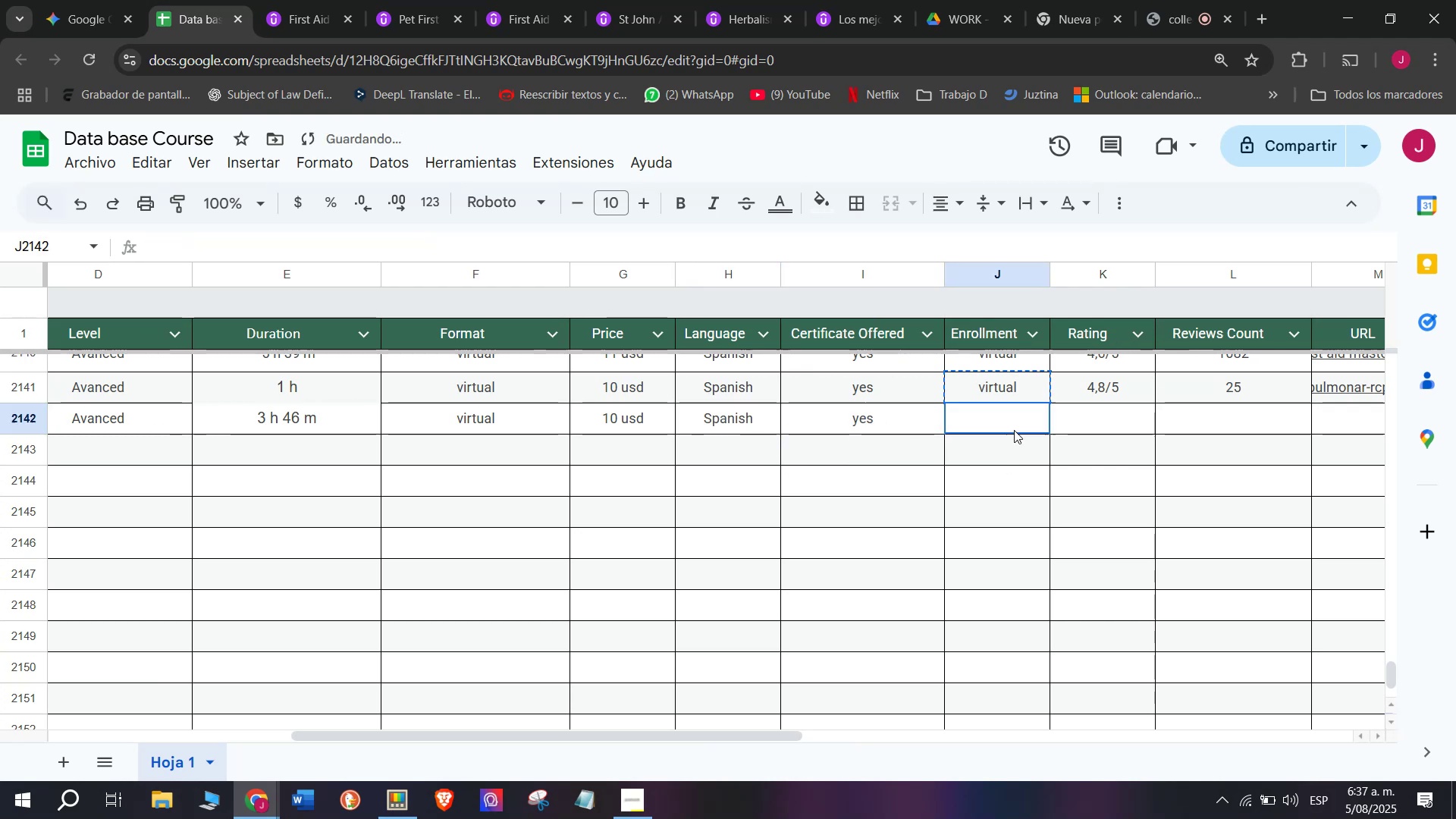 
triple_click([1014, 430])
 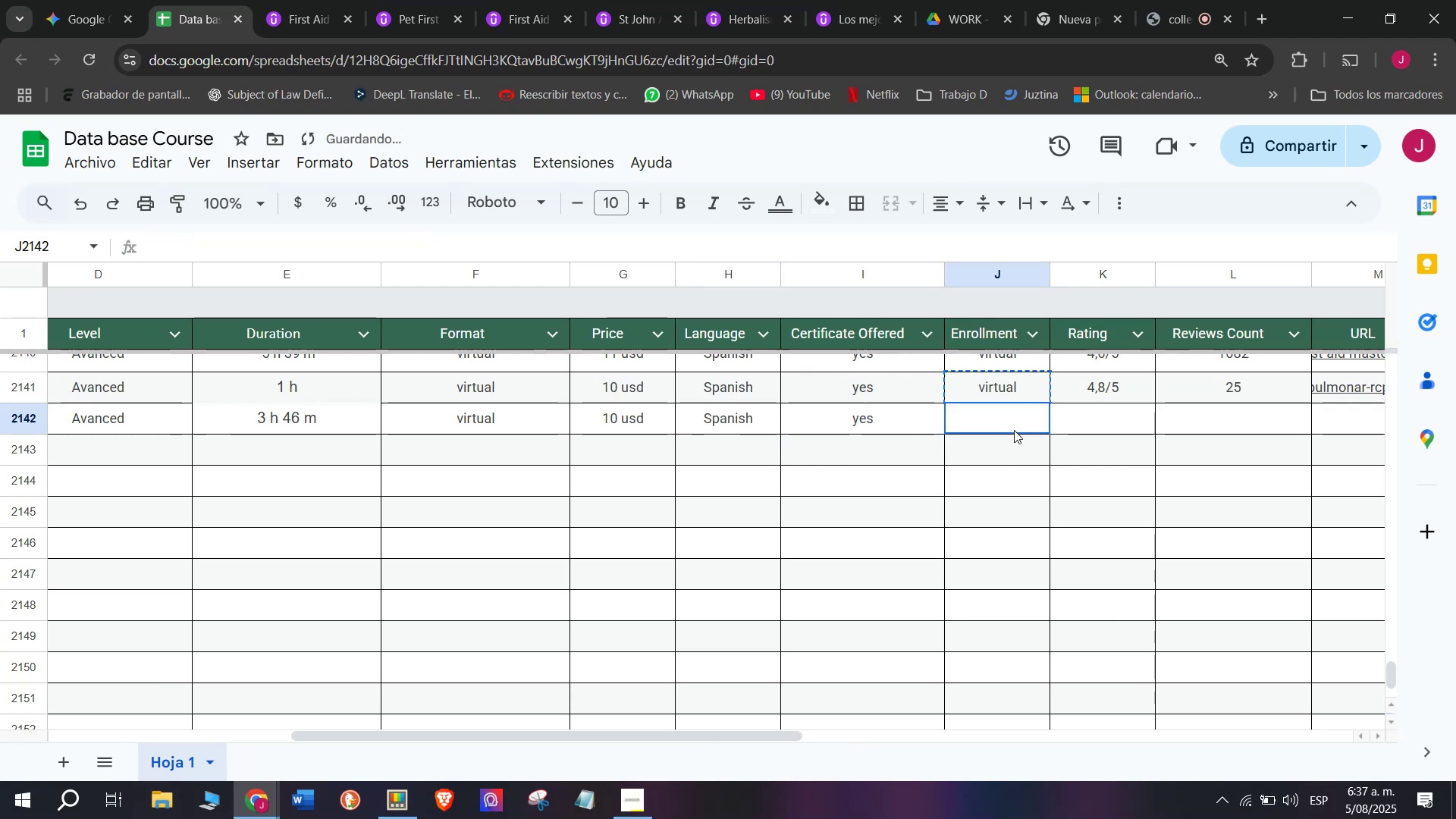 
key(Control+ControlLeft)
 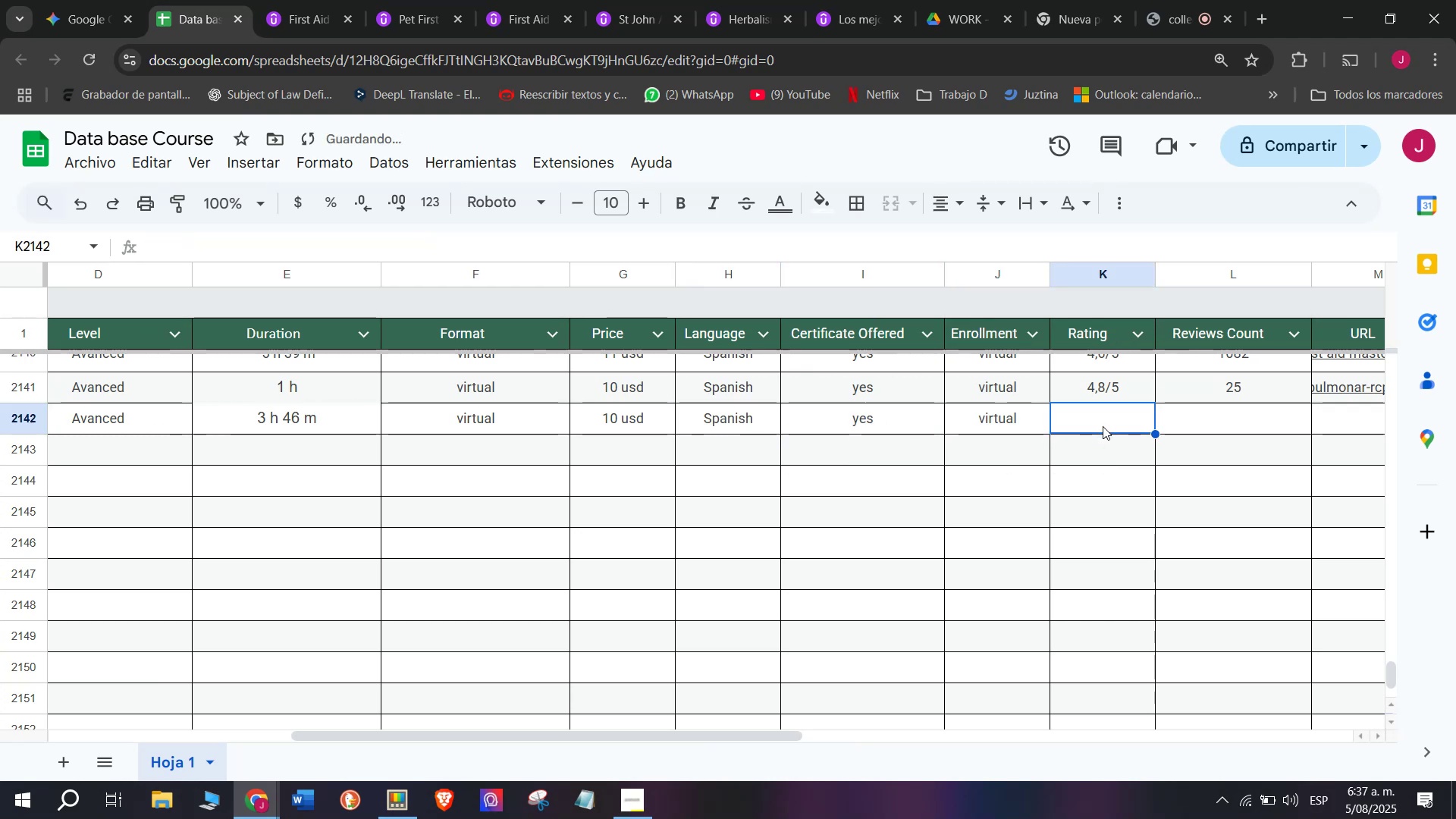 
key(Z)
 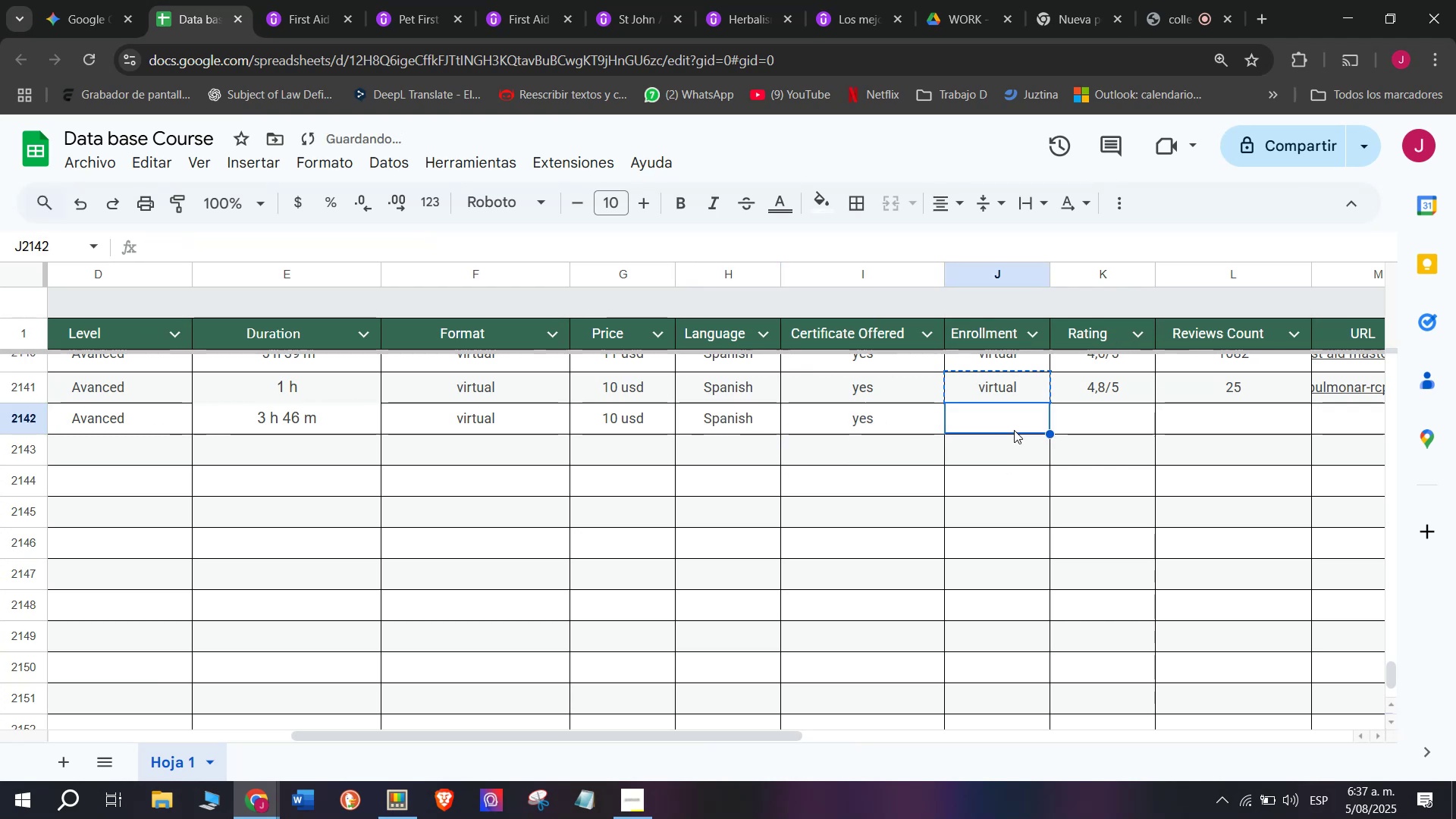 
key(Control+V)
 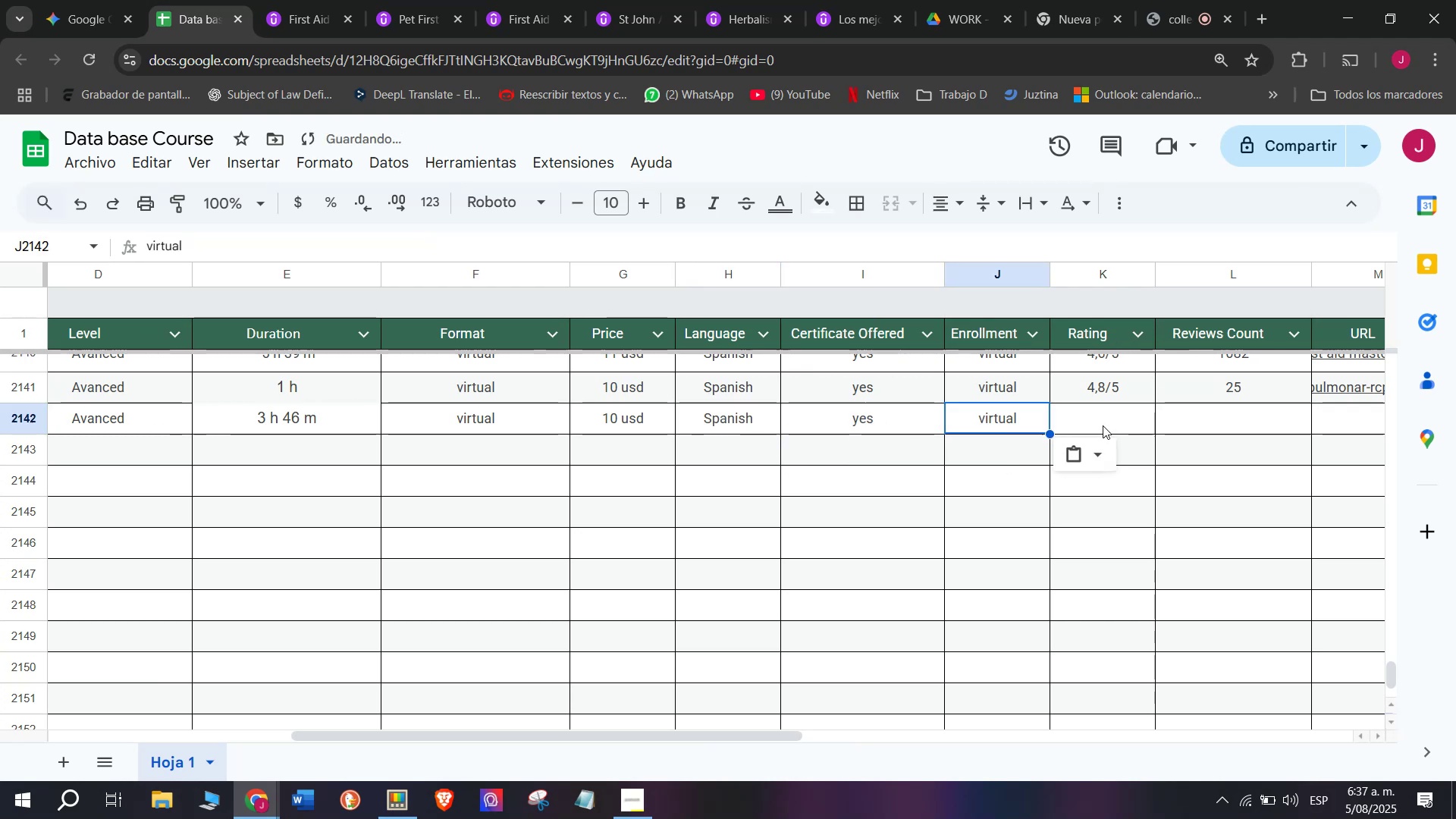 
triple_click([1103, 425])
 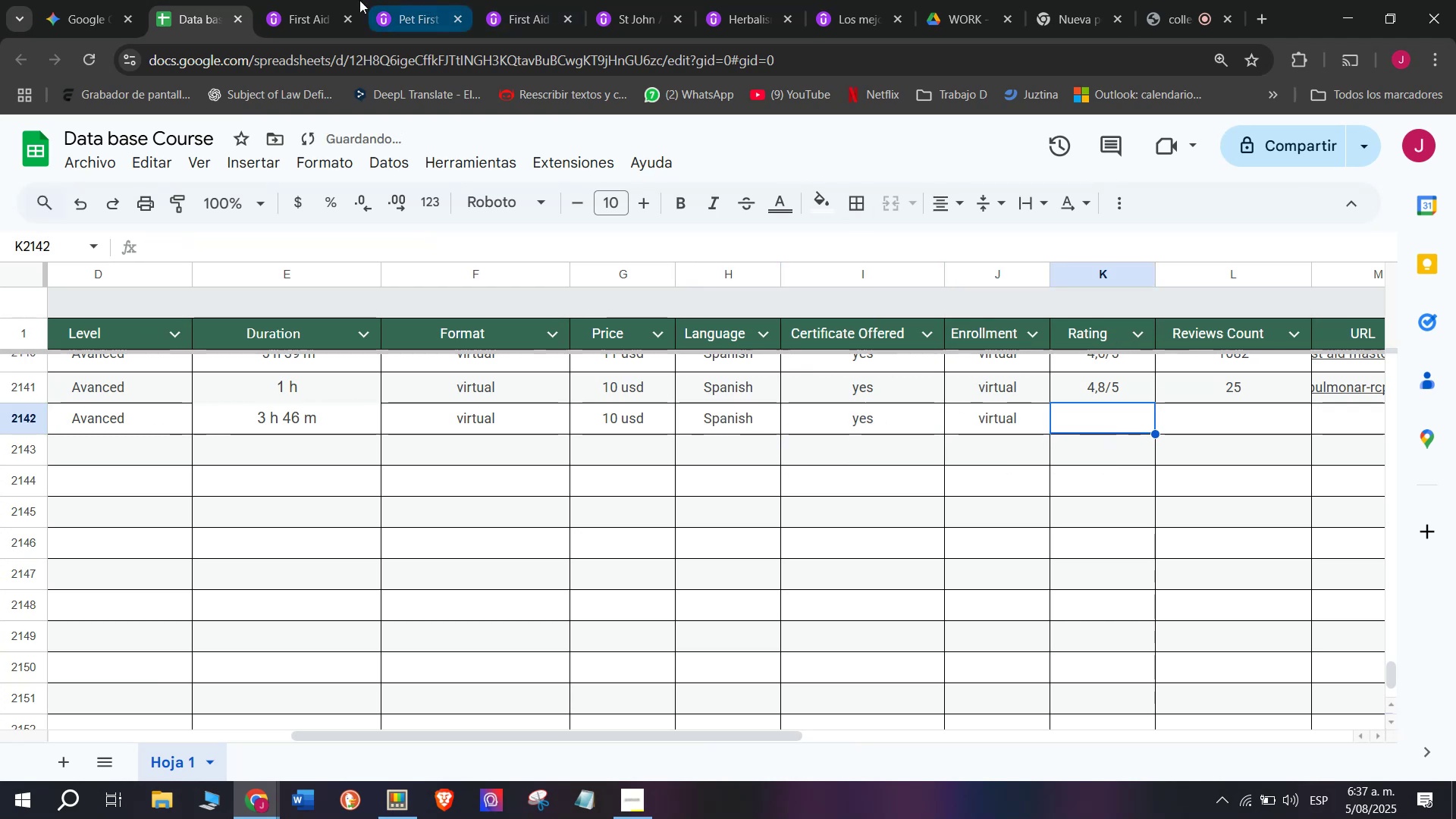 
left_click([303, 0])
 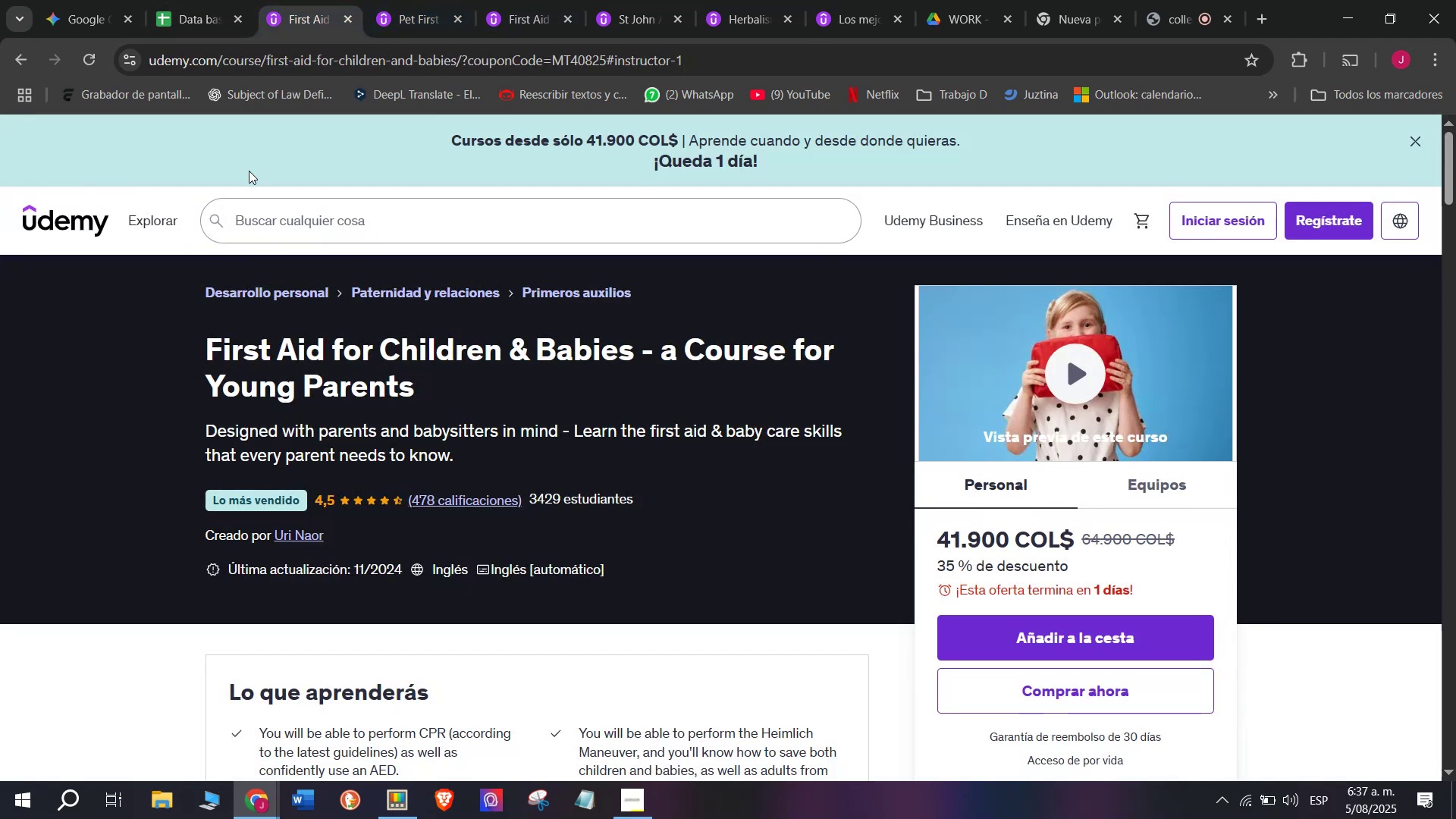 
left_click([184, 0])
 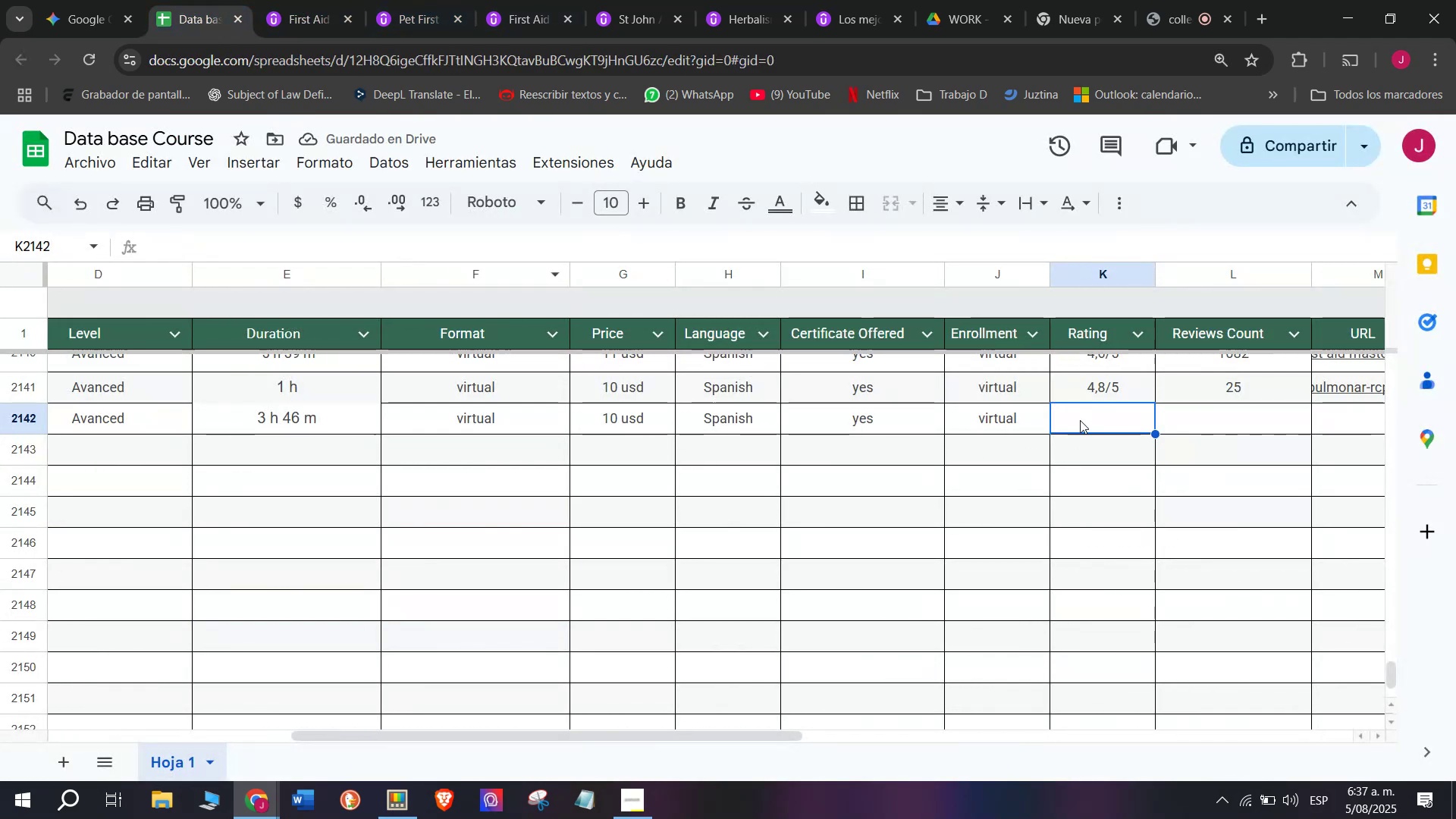 
left_click([1084, 367])
 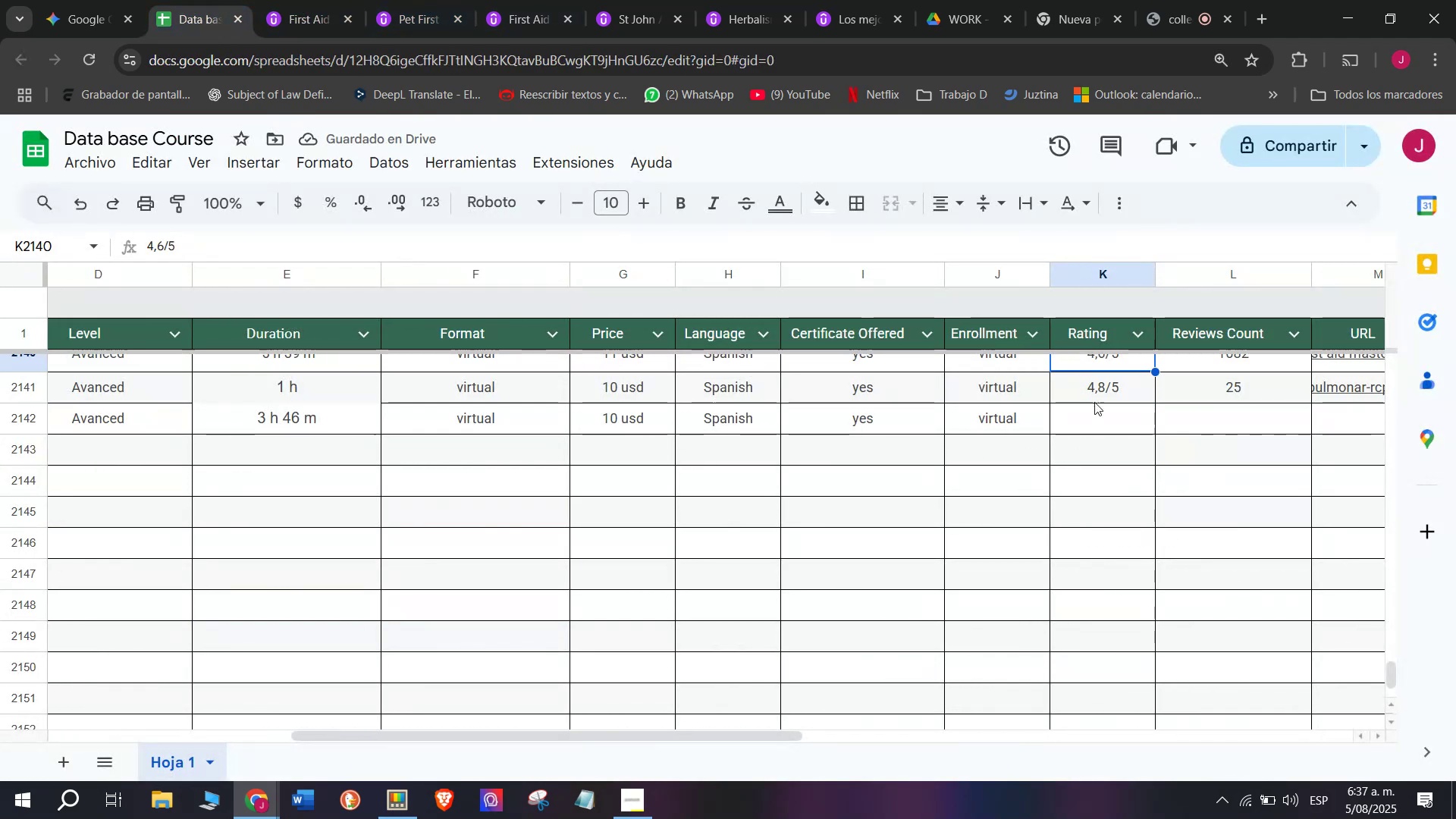 
key(Break)
 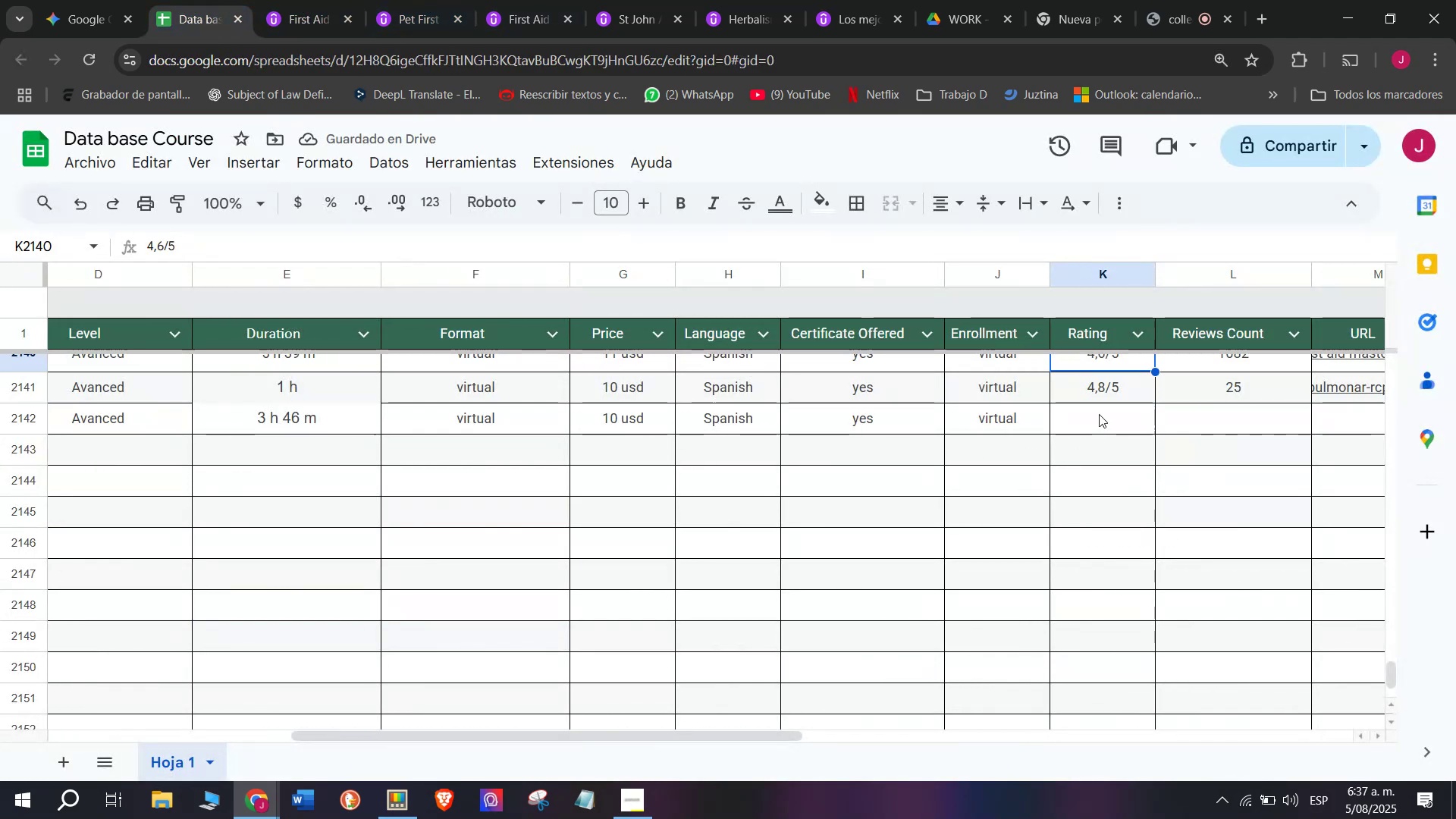 
key(Control+ControlLeft)
 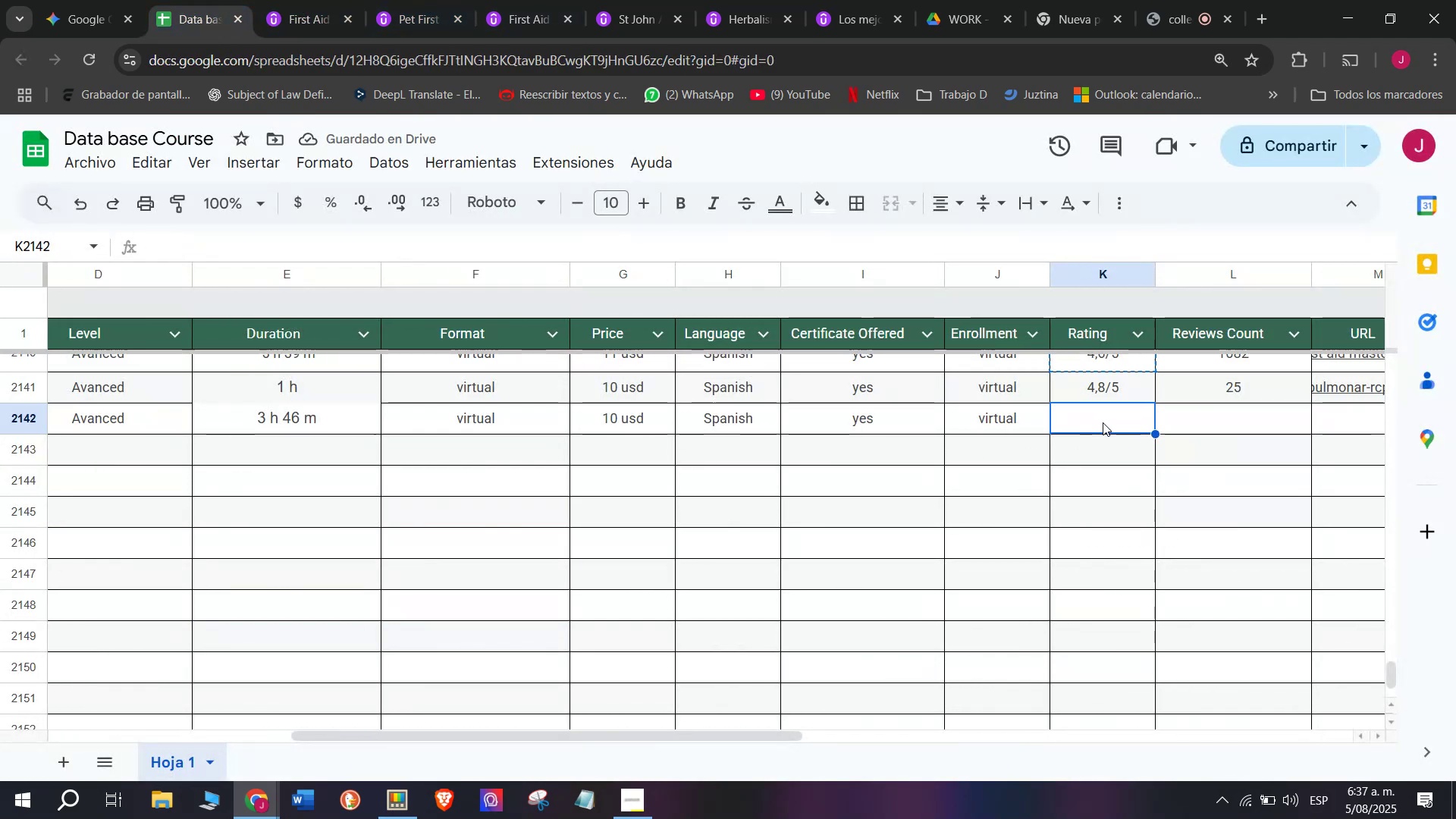 
key(Control+C)
 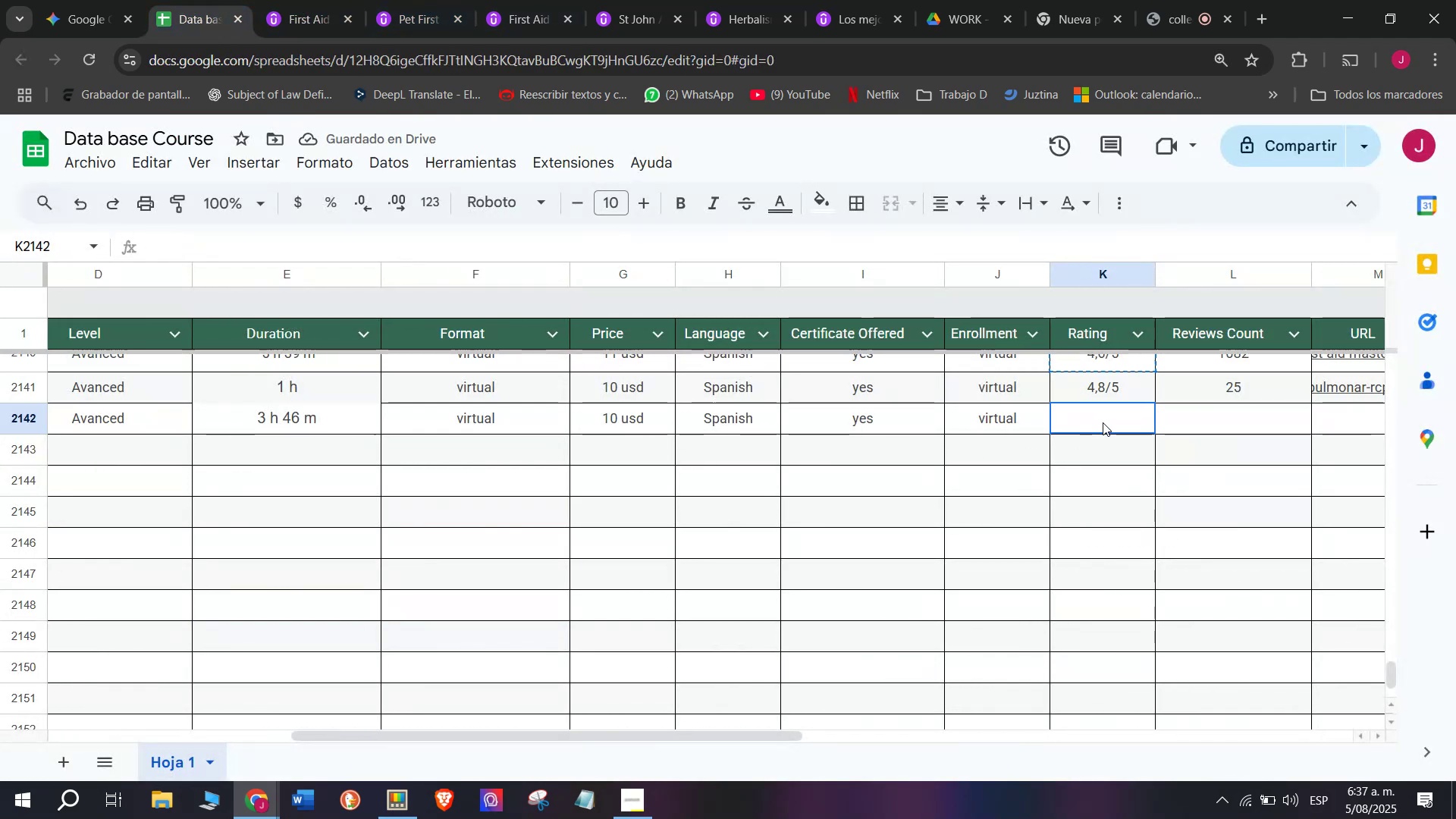 
key(Control+ControlLeft)
 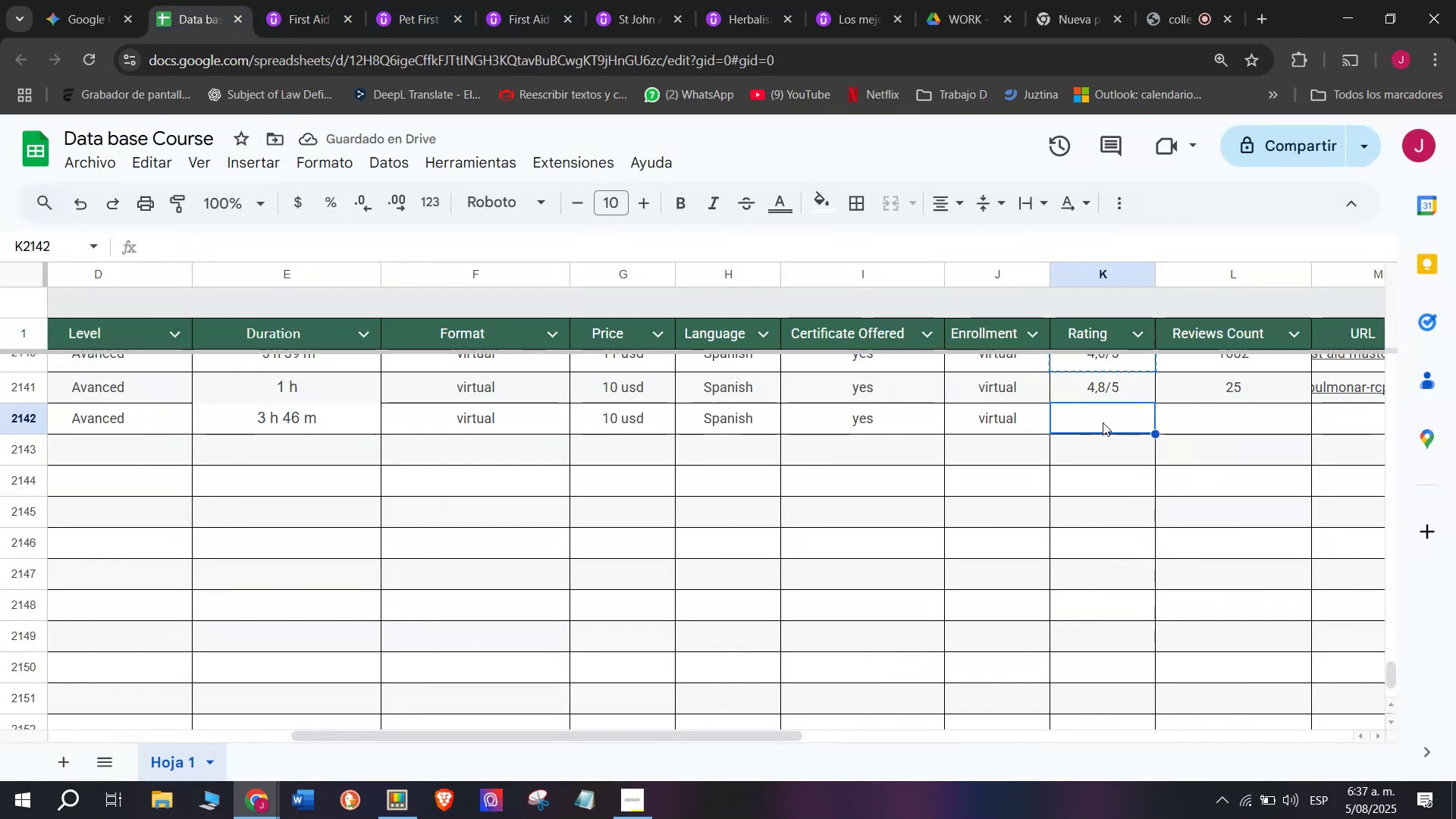 
key(Z)
 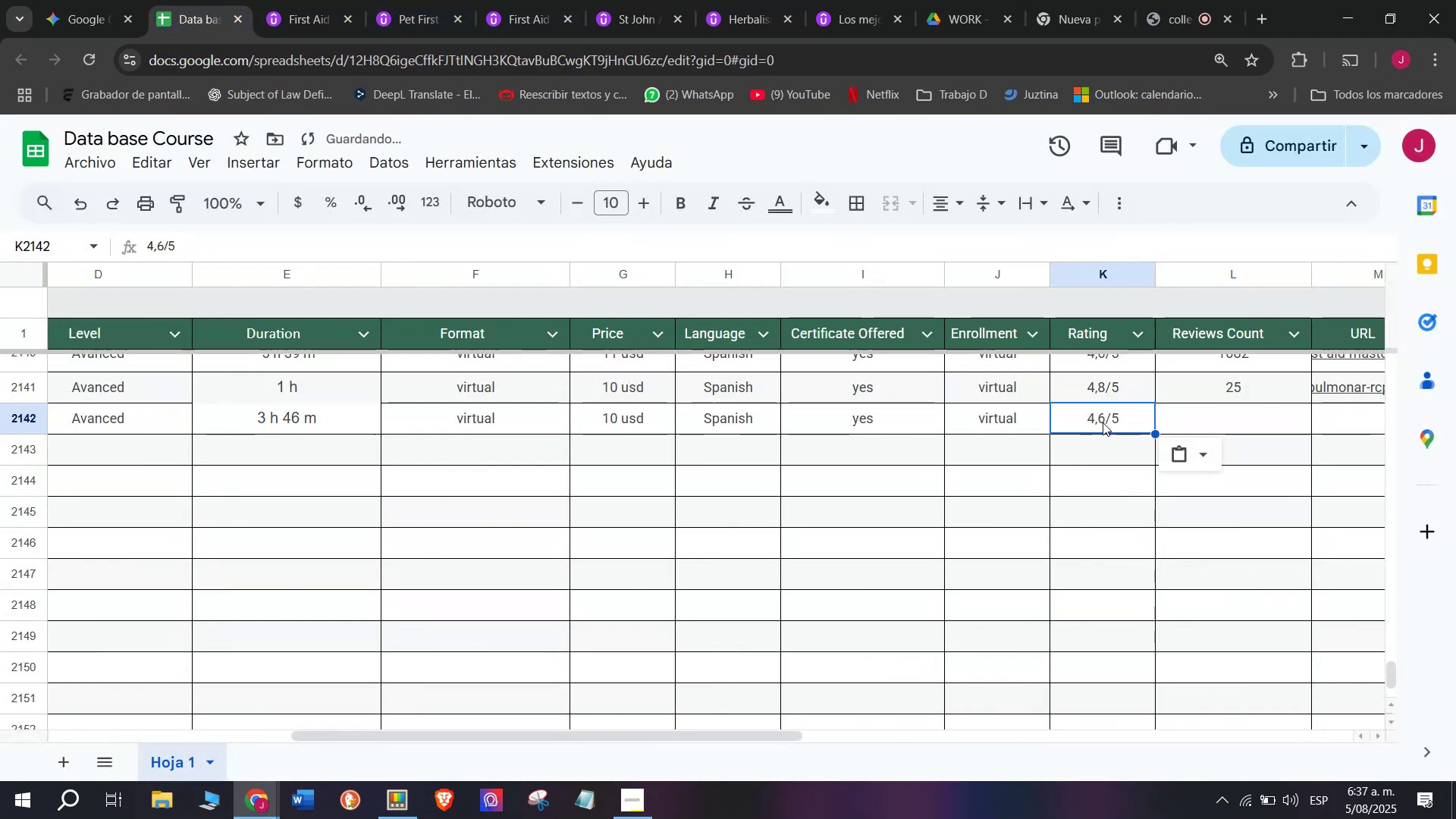 
key(Control+V)
 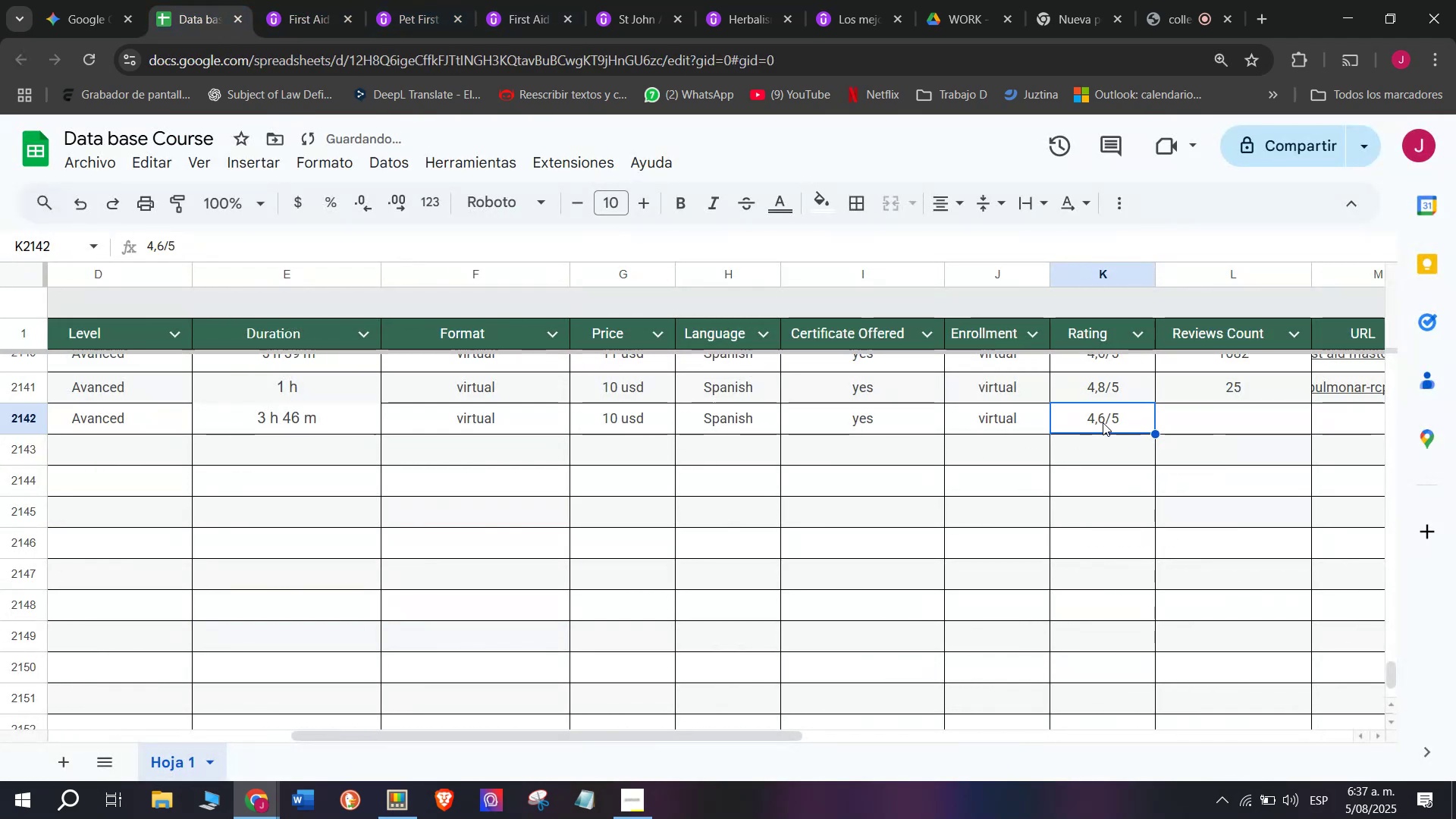 
double_click([1103, 422])
 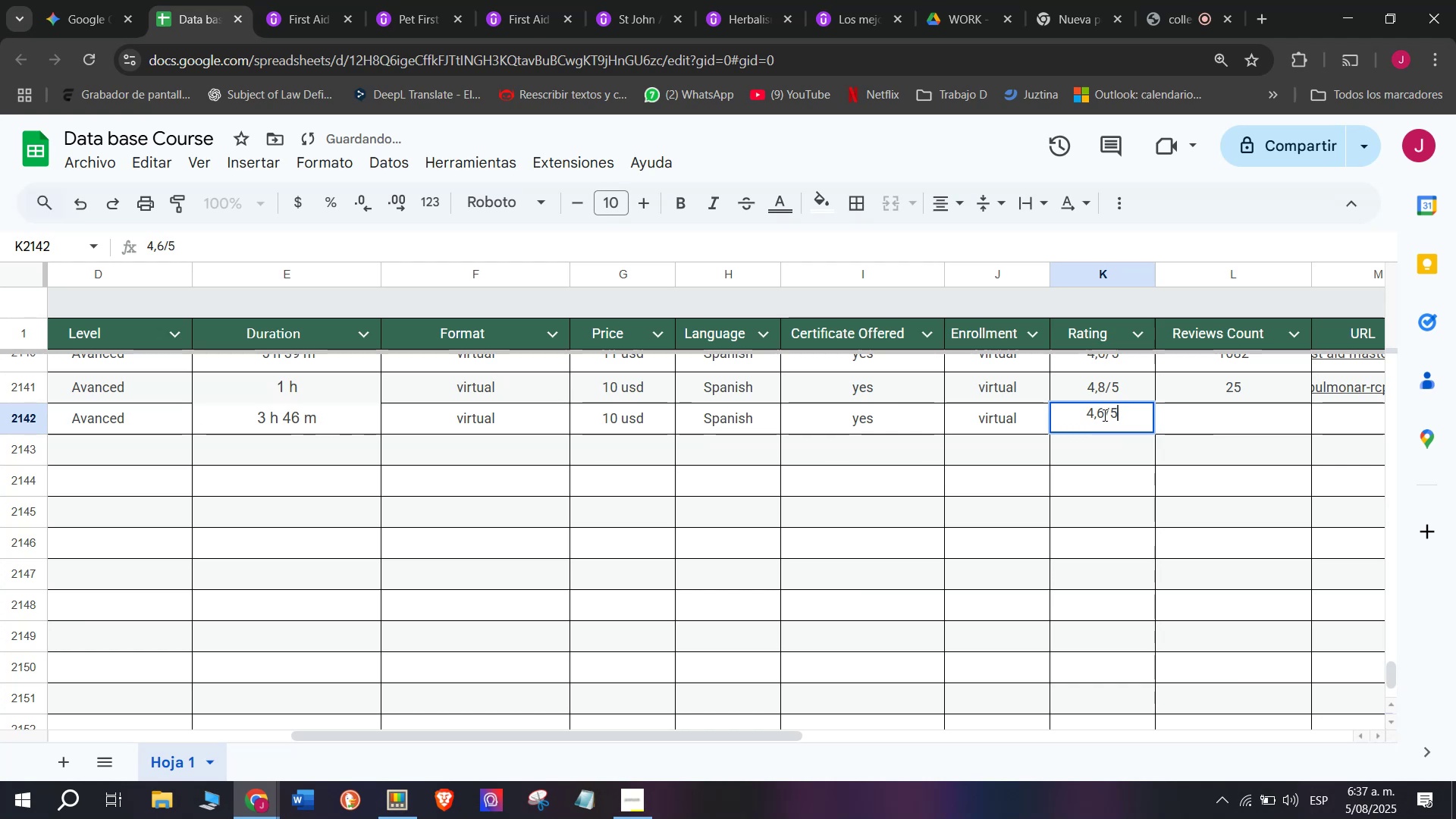 
left_click([1103, 415])
 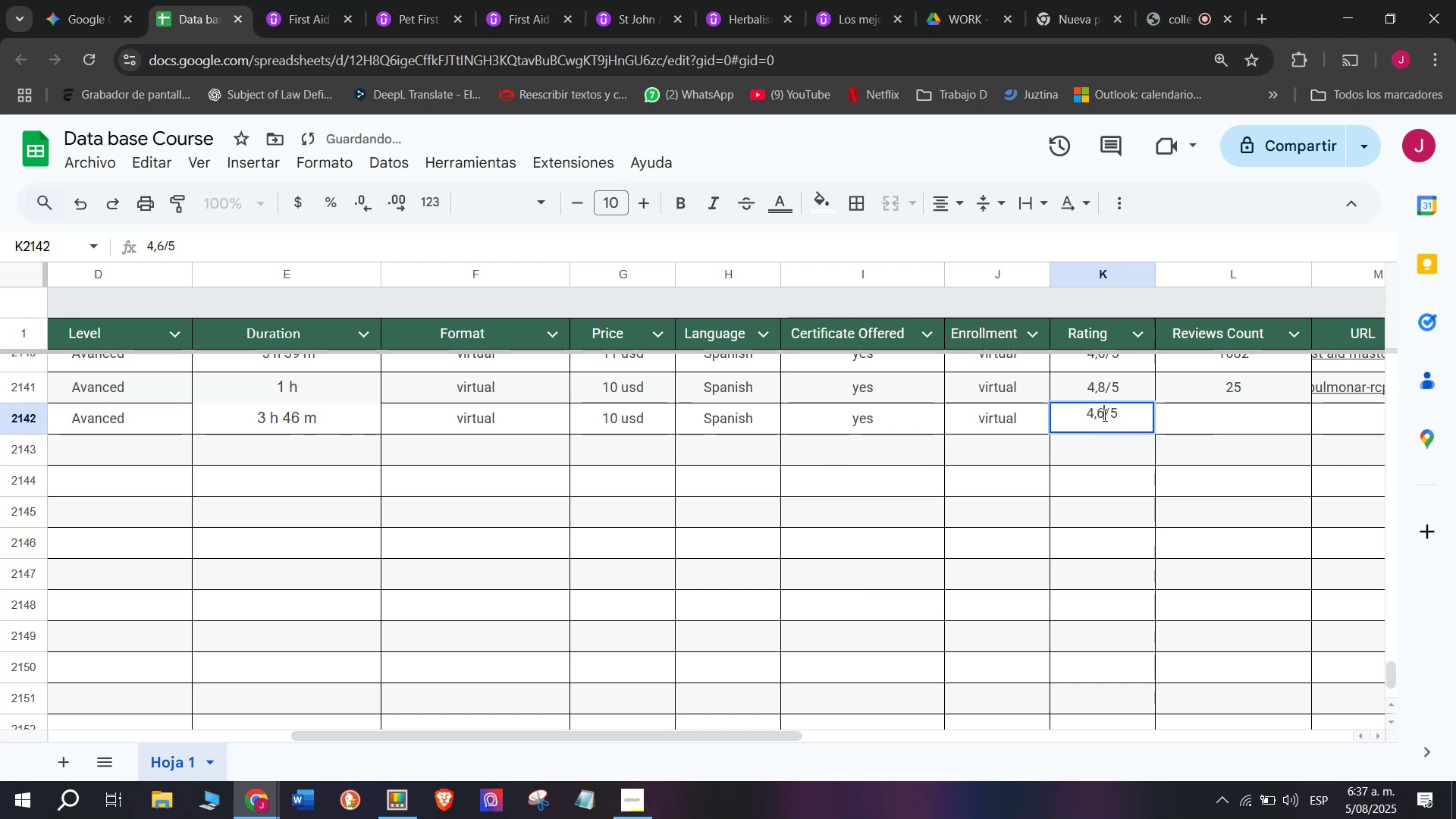 
key(Q)
 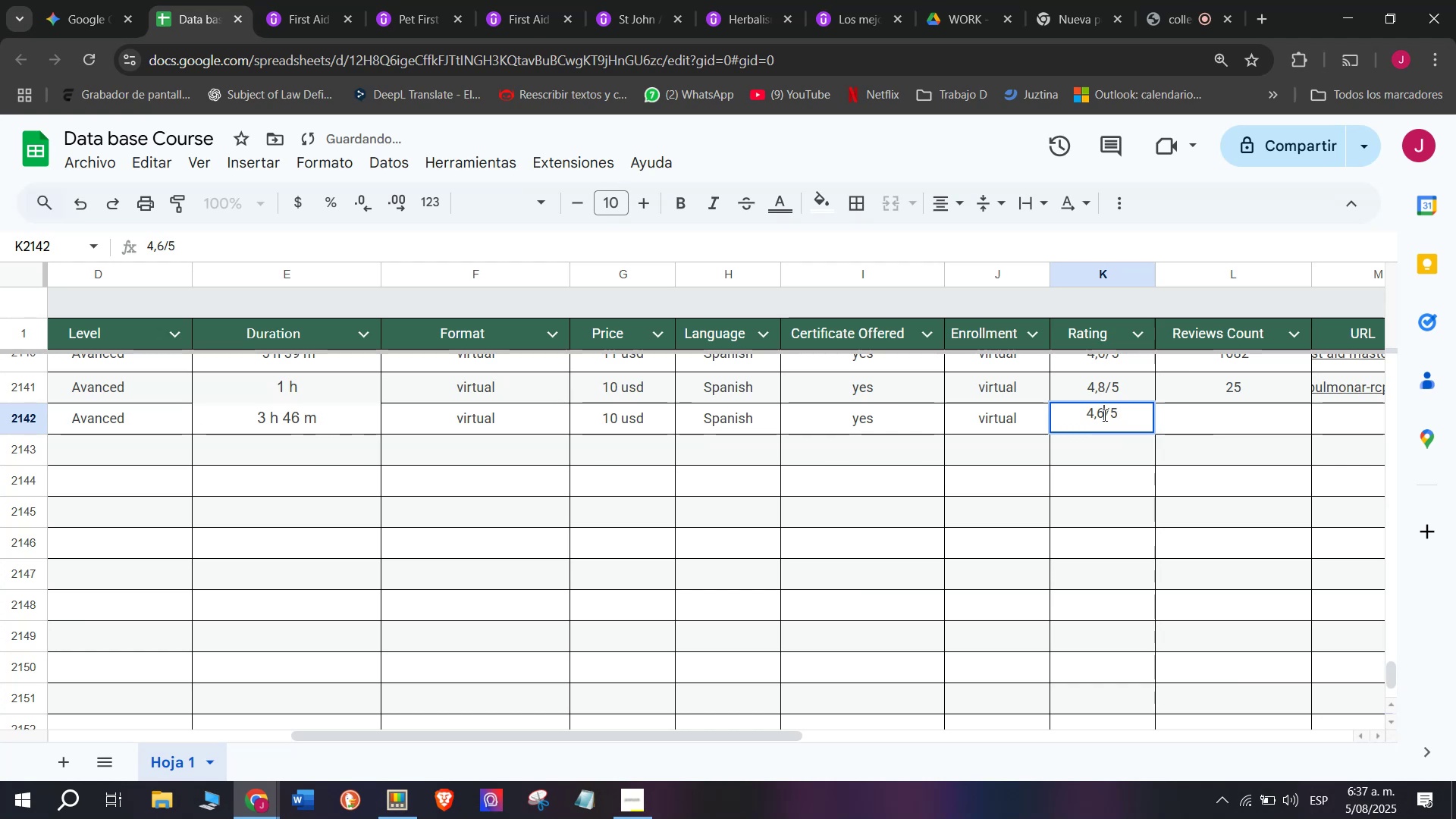 
key(Backspace)
 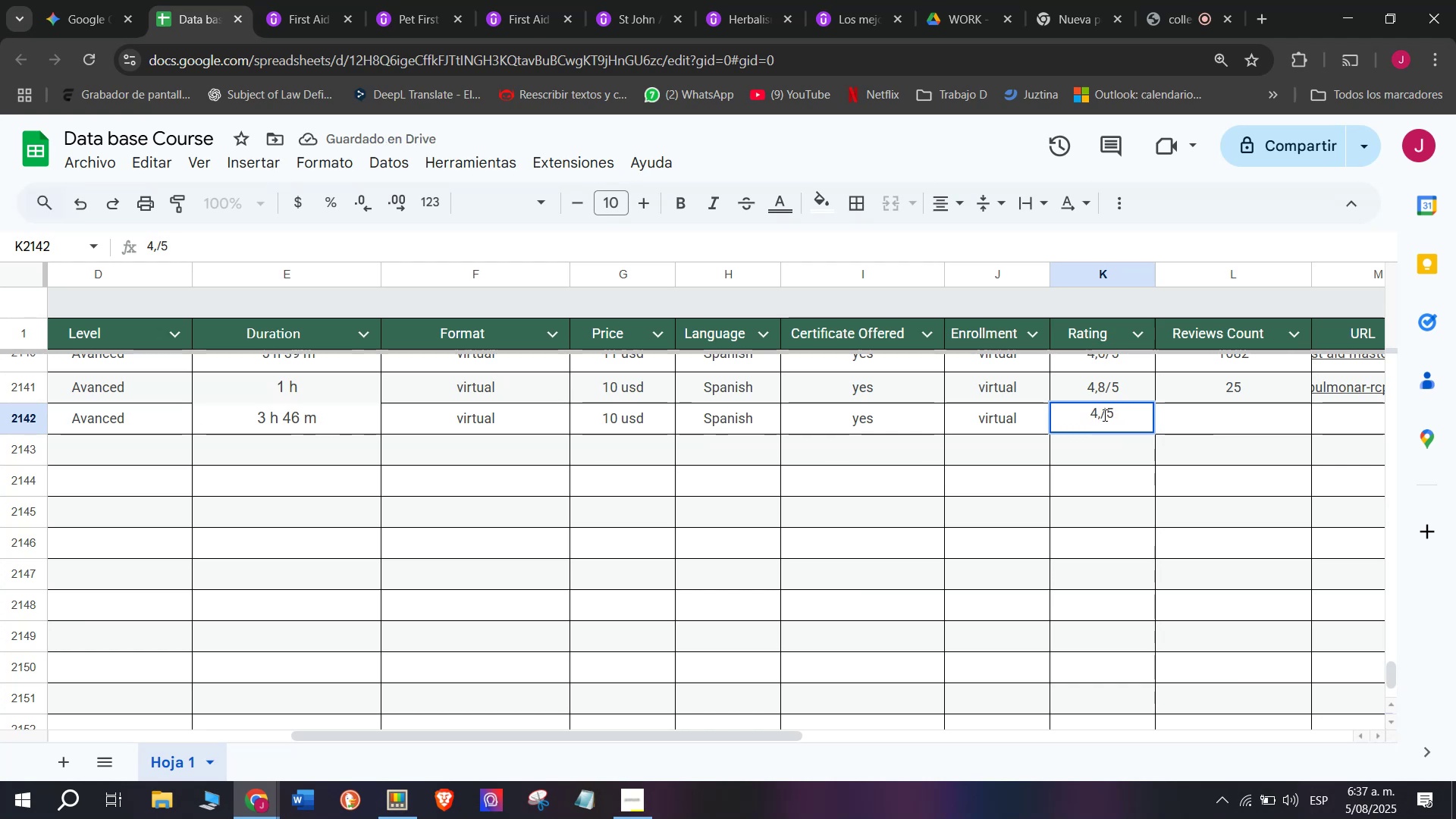 
key(5)
 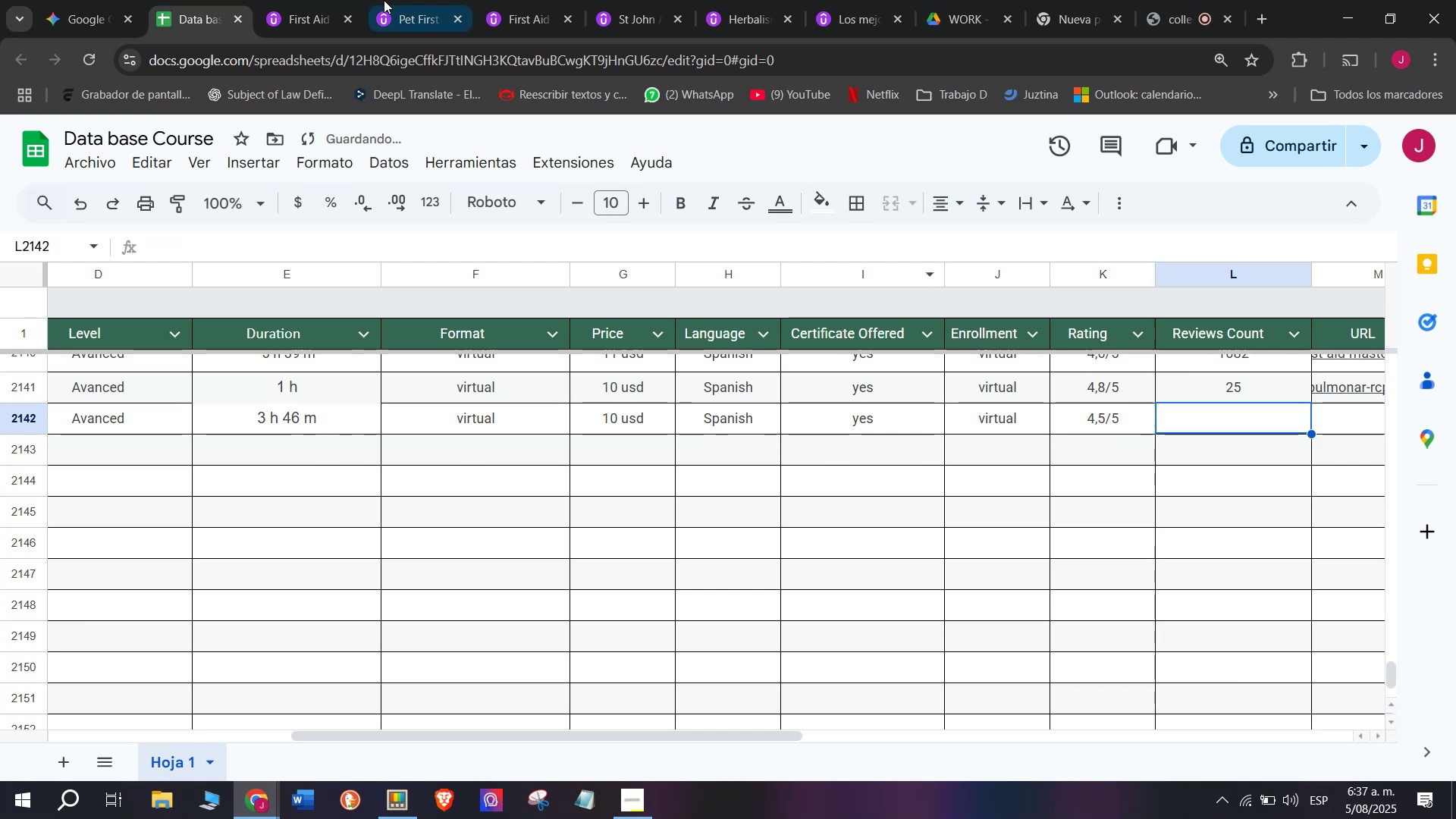 
left_click([308, 0])
 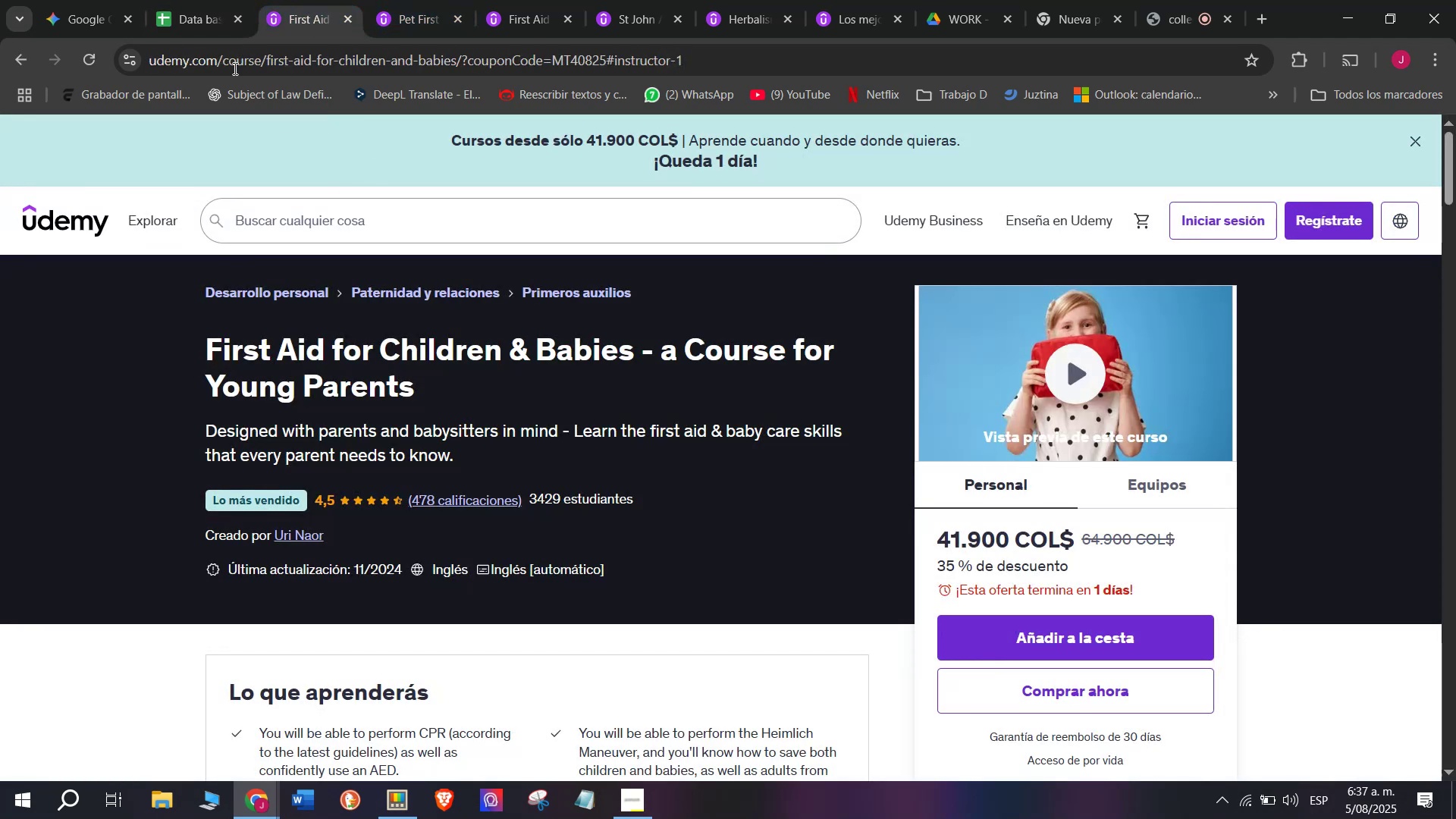 
left_click([180, 0])
 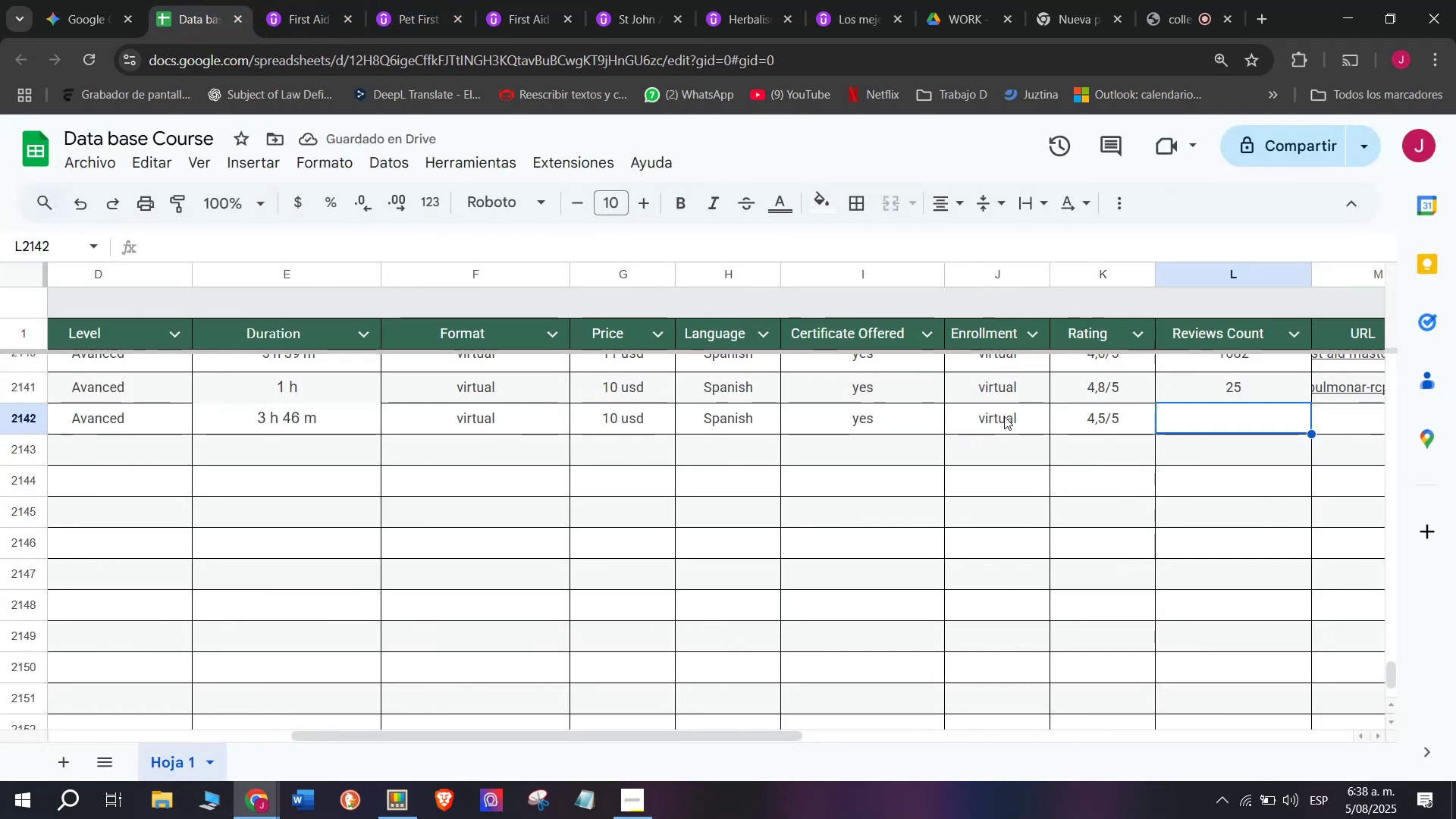 
type(478)
 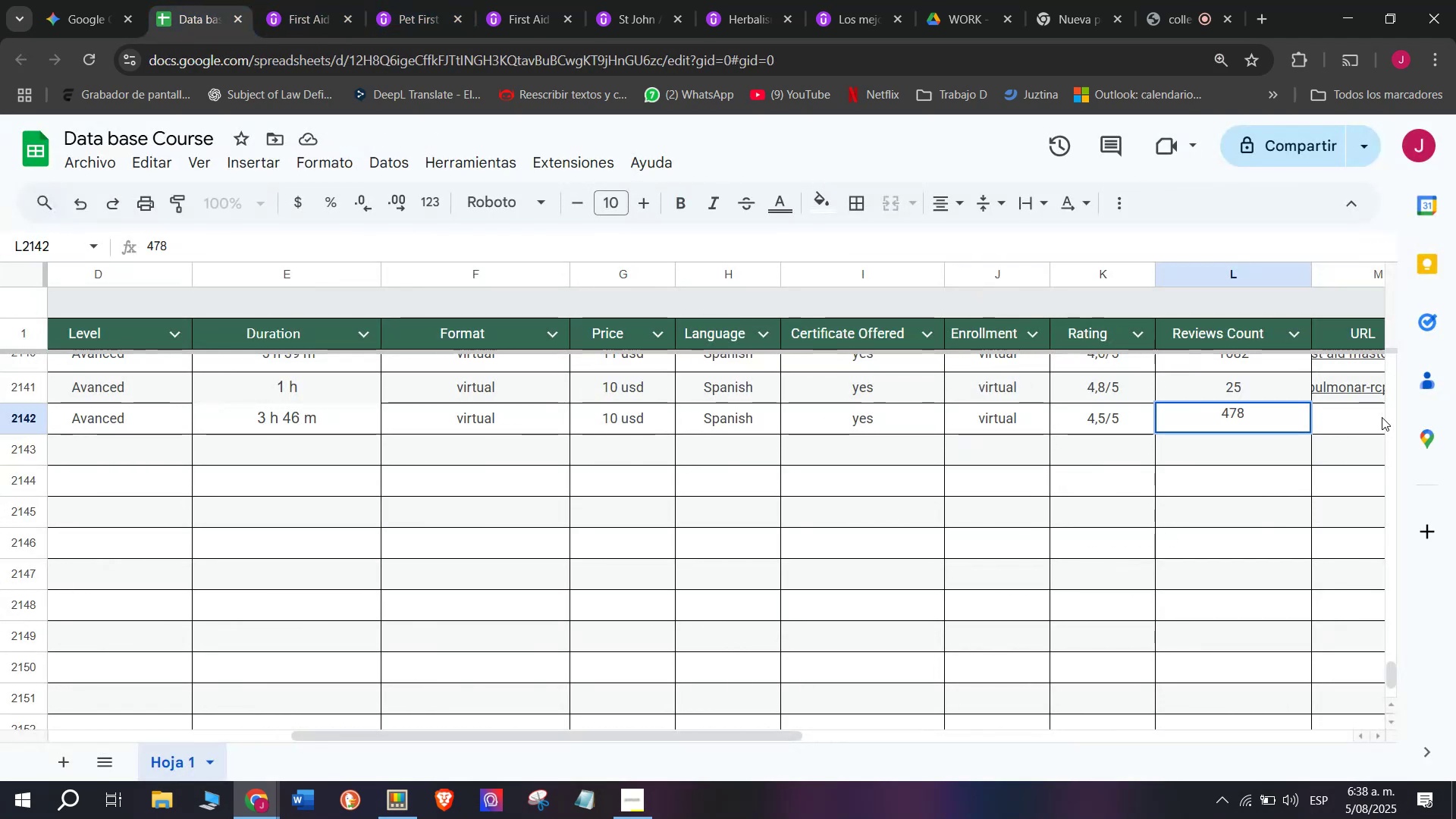 
left_click([1337, 406])
 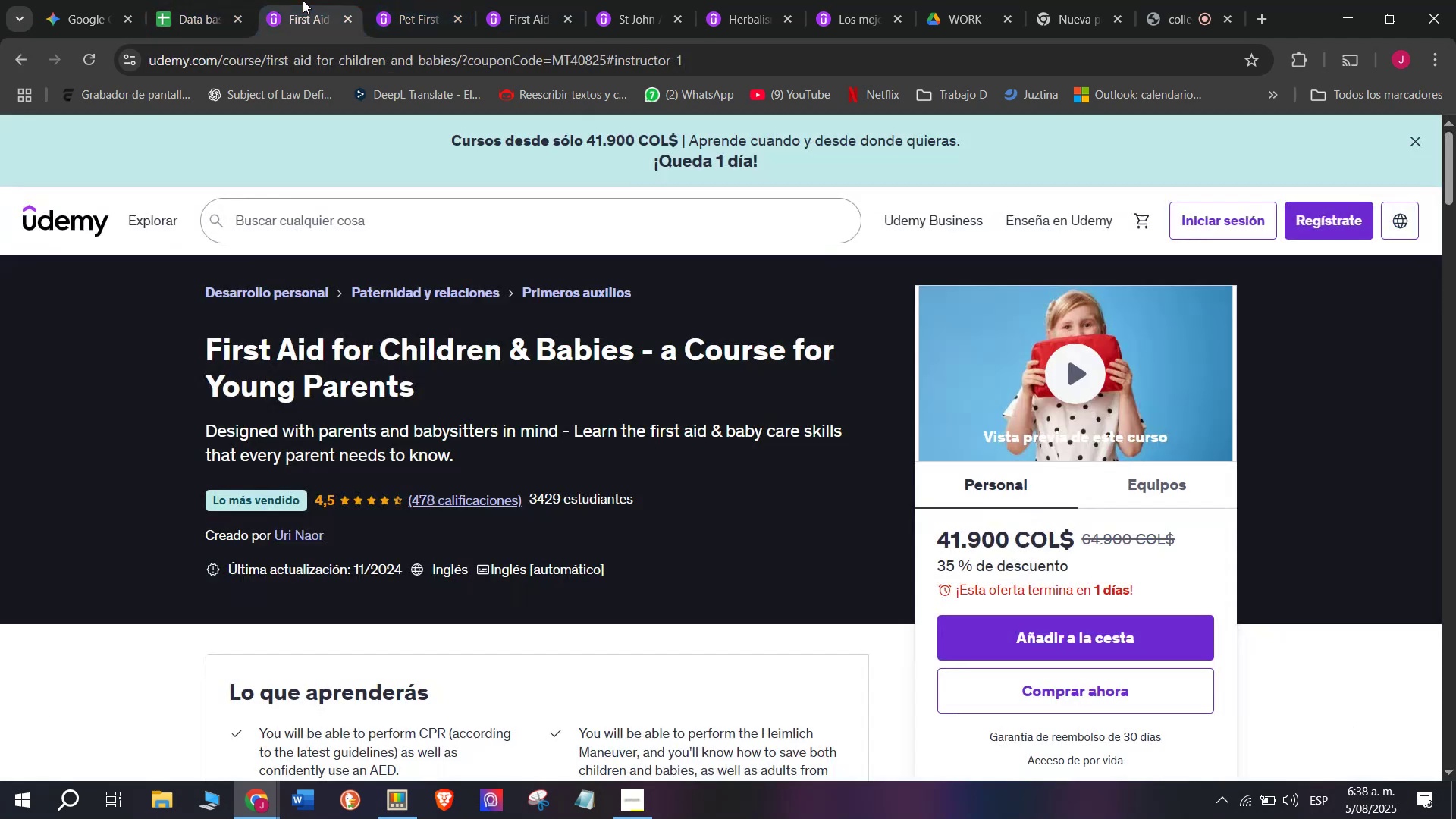 
double_click([310, 61])
 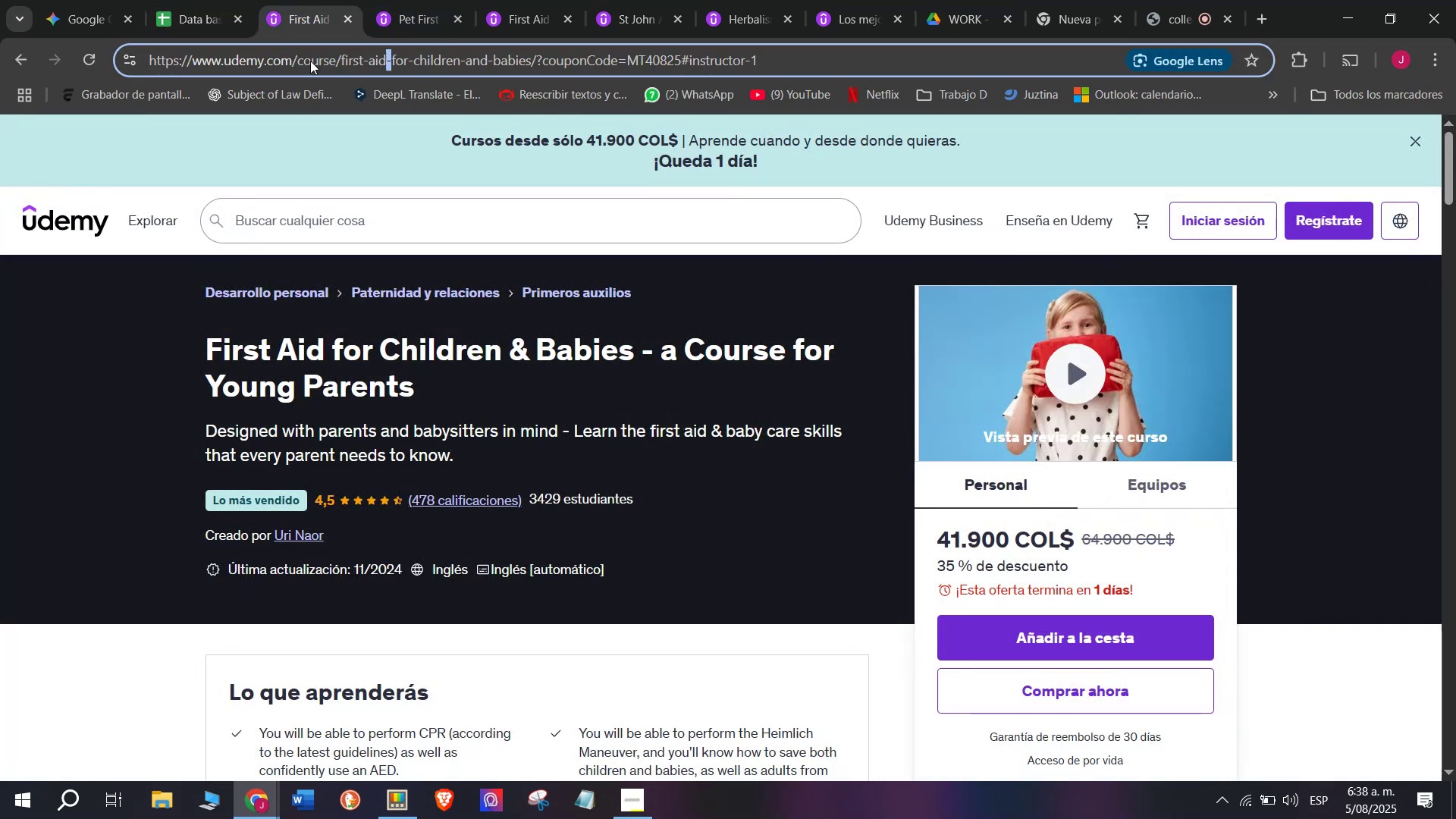 
triple_click([310, 61])
 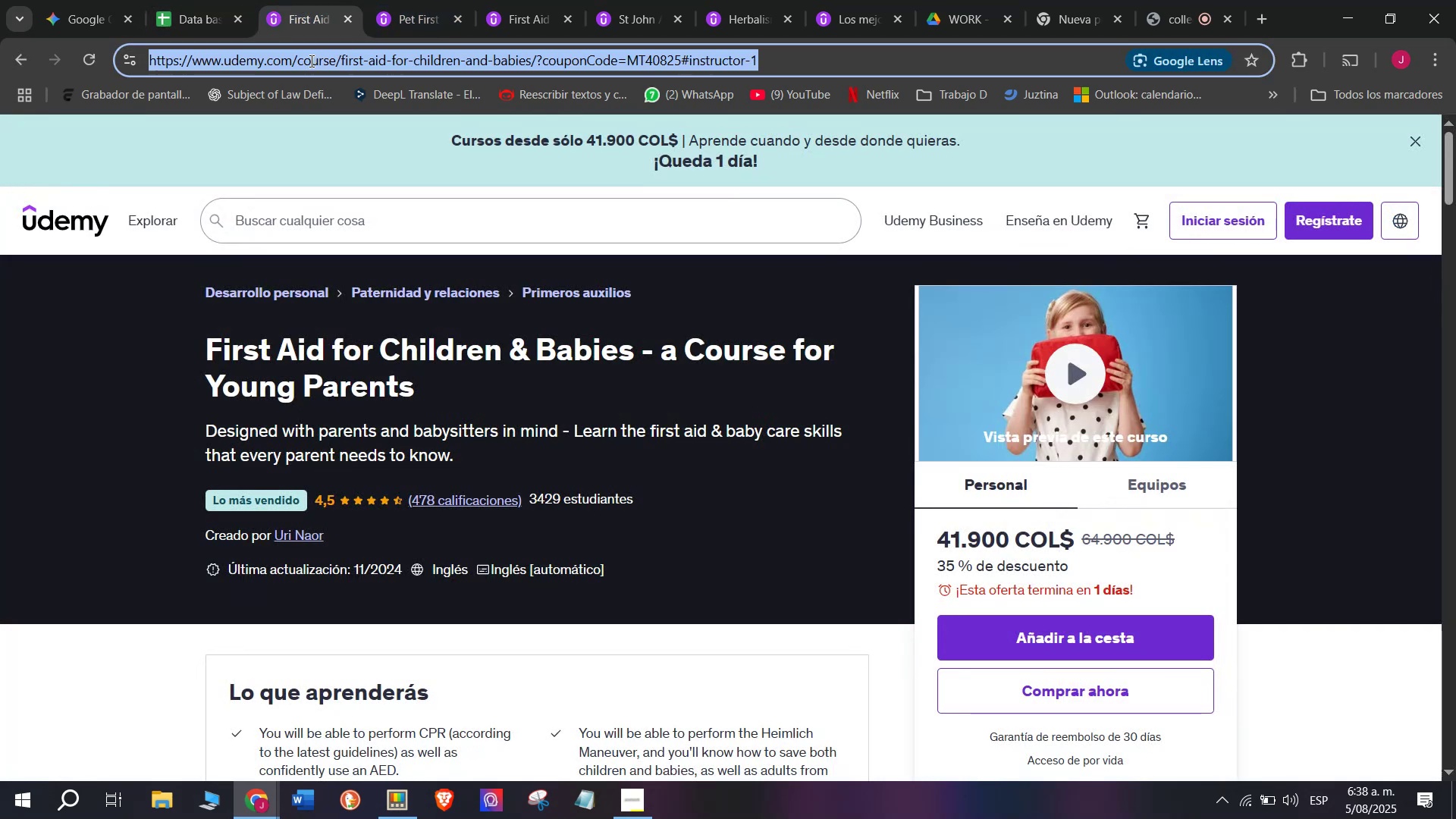 
triple_click([310, 61])
 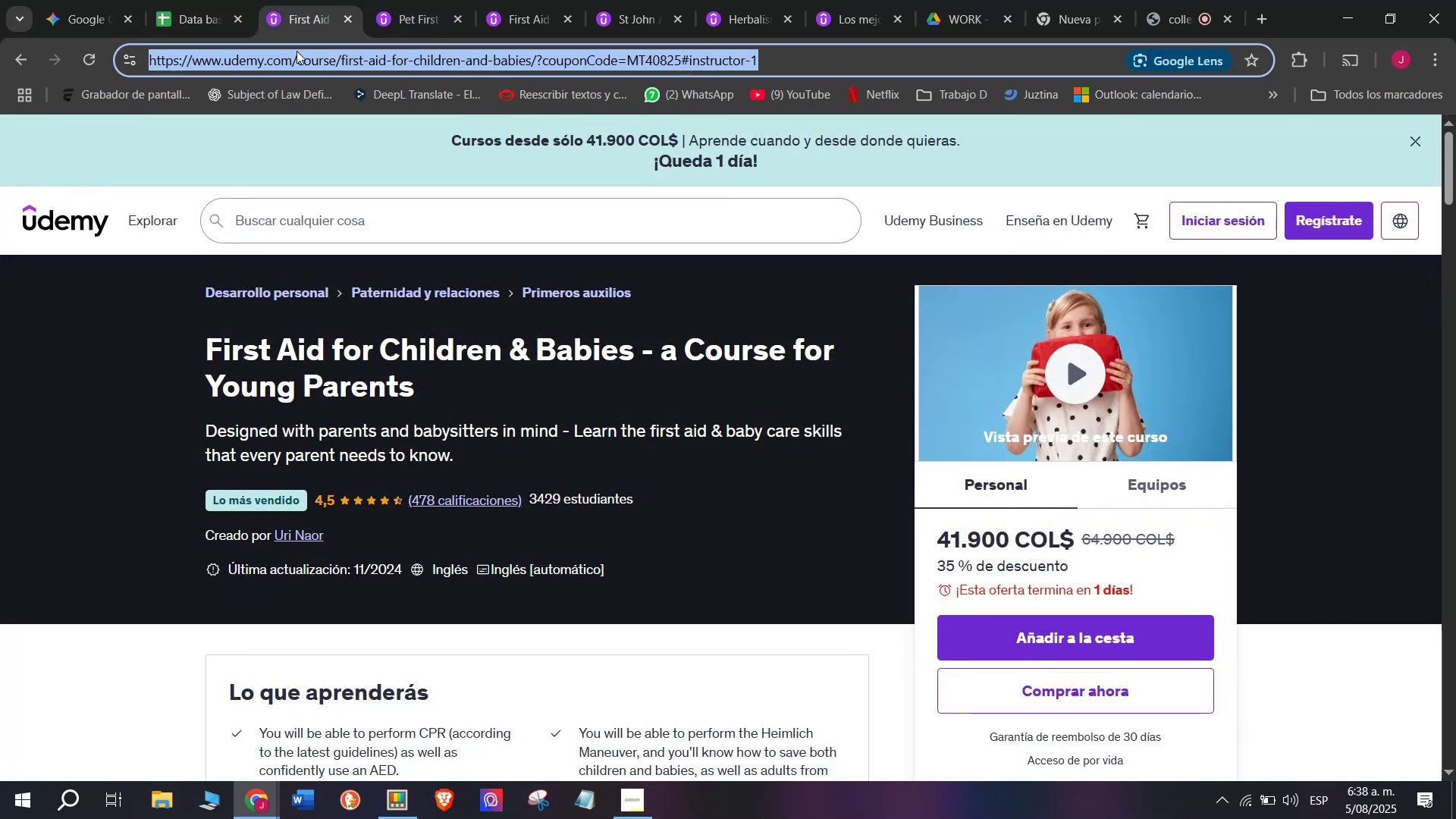 
key(Control+ControlLeft)
 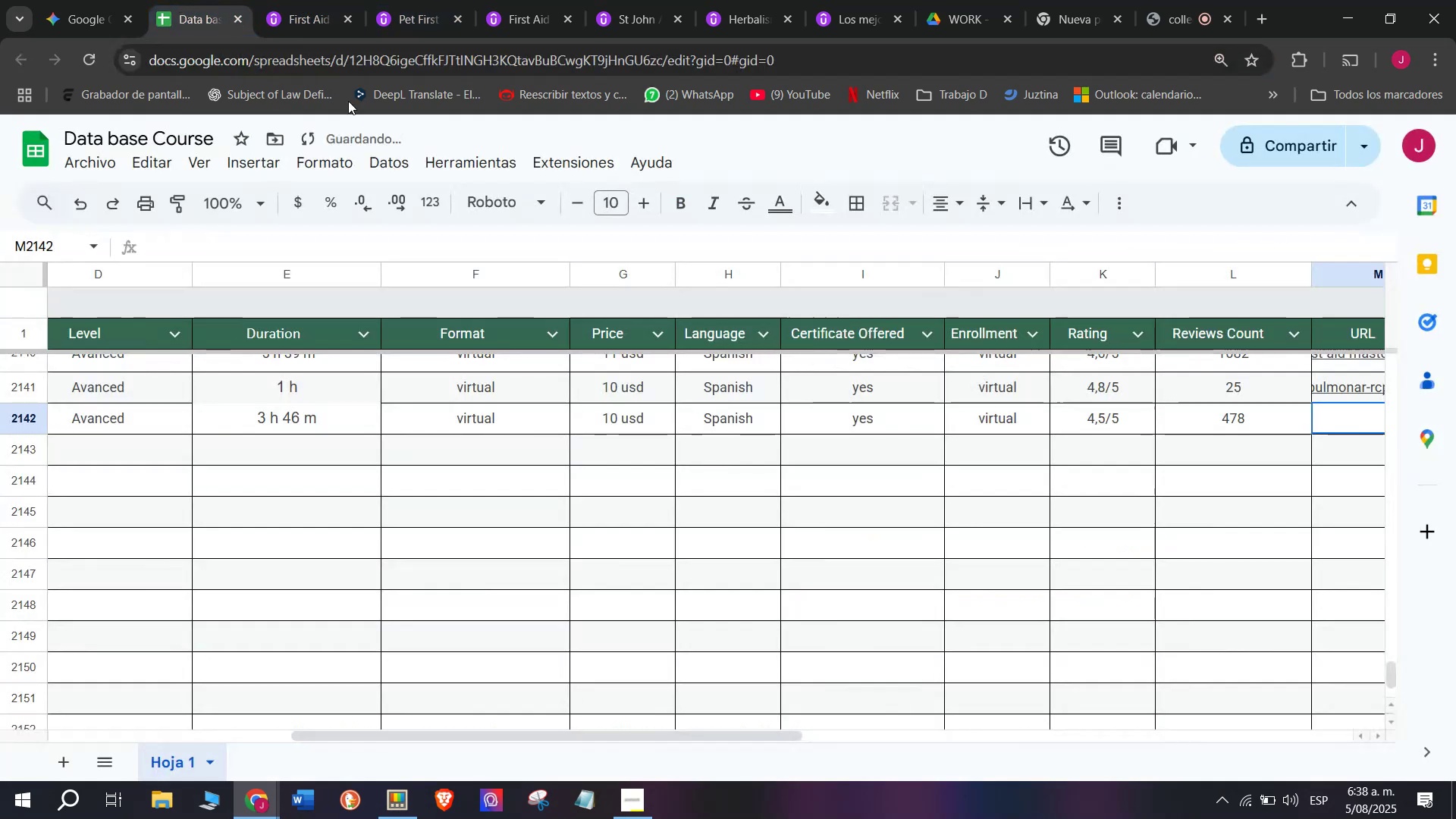 
key(Break)
 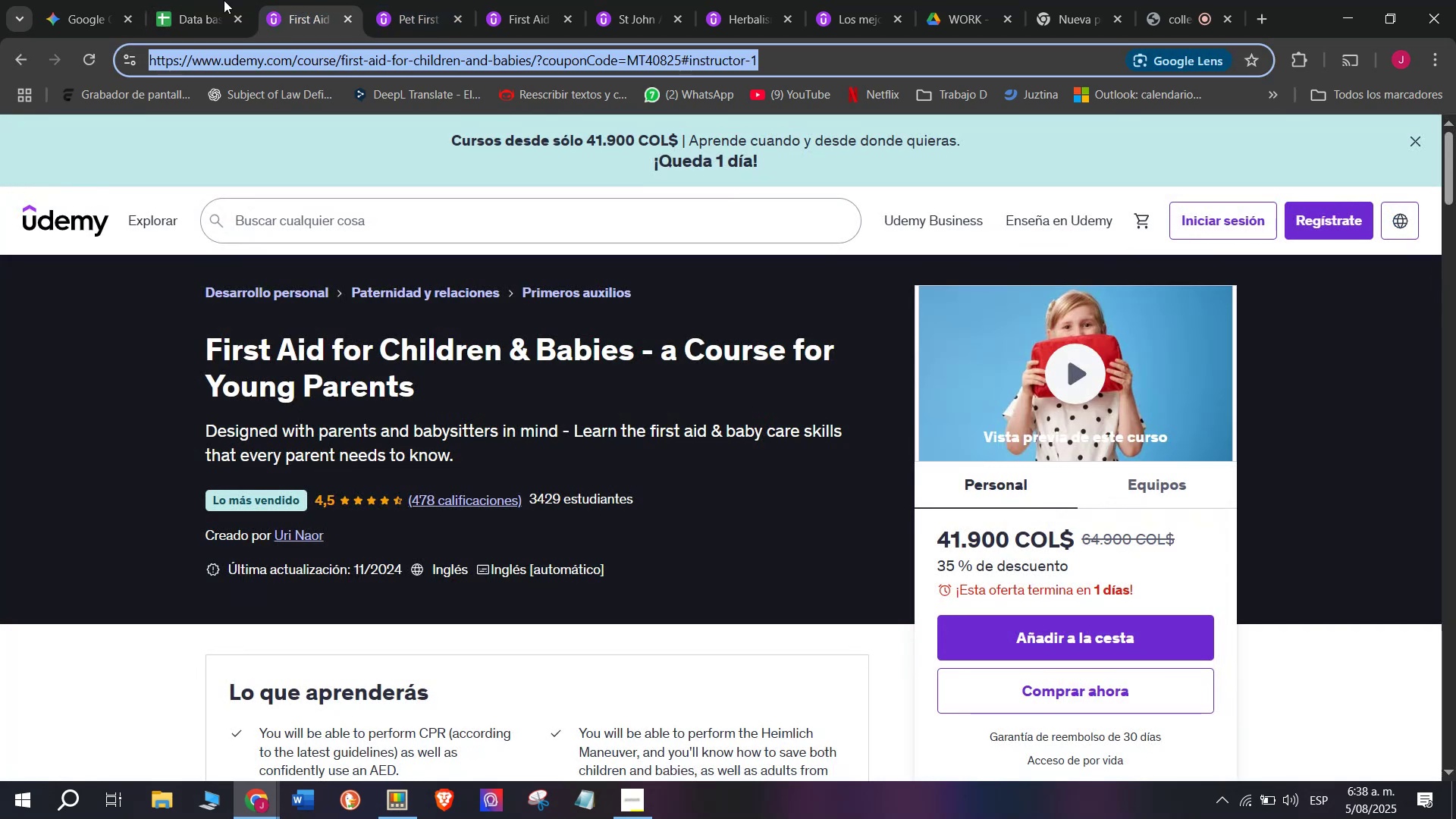 
key(Control+C)
 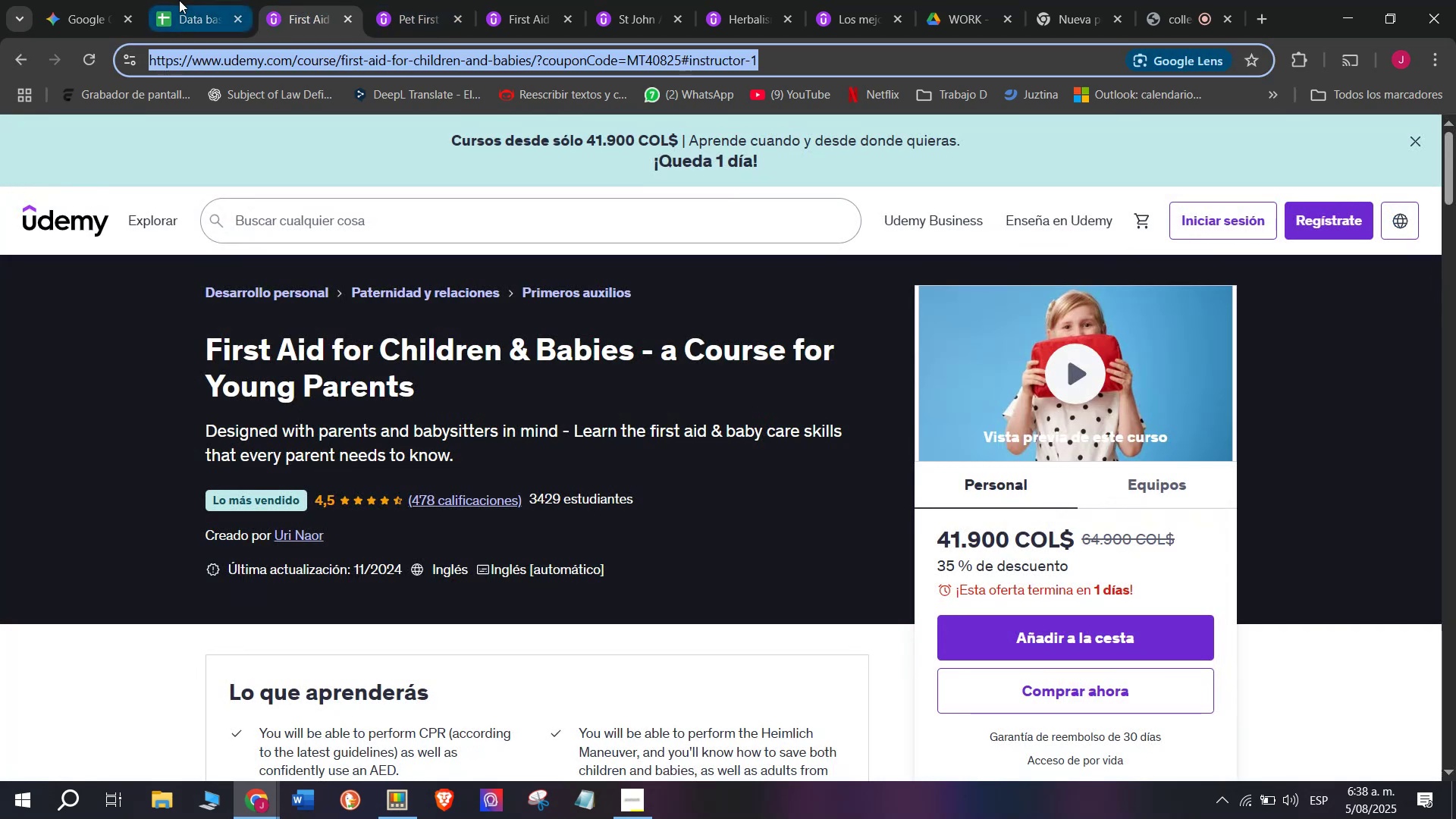 
triple_click([179, 0])
 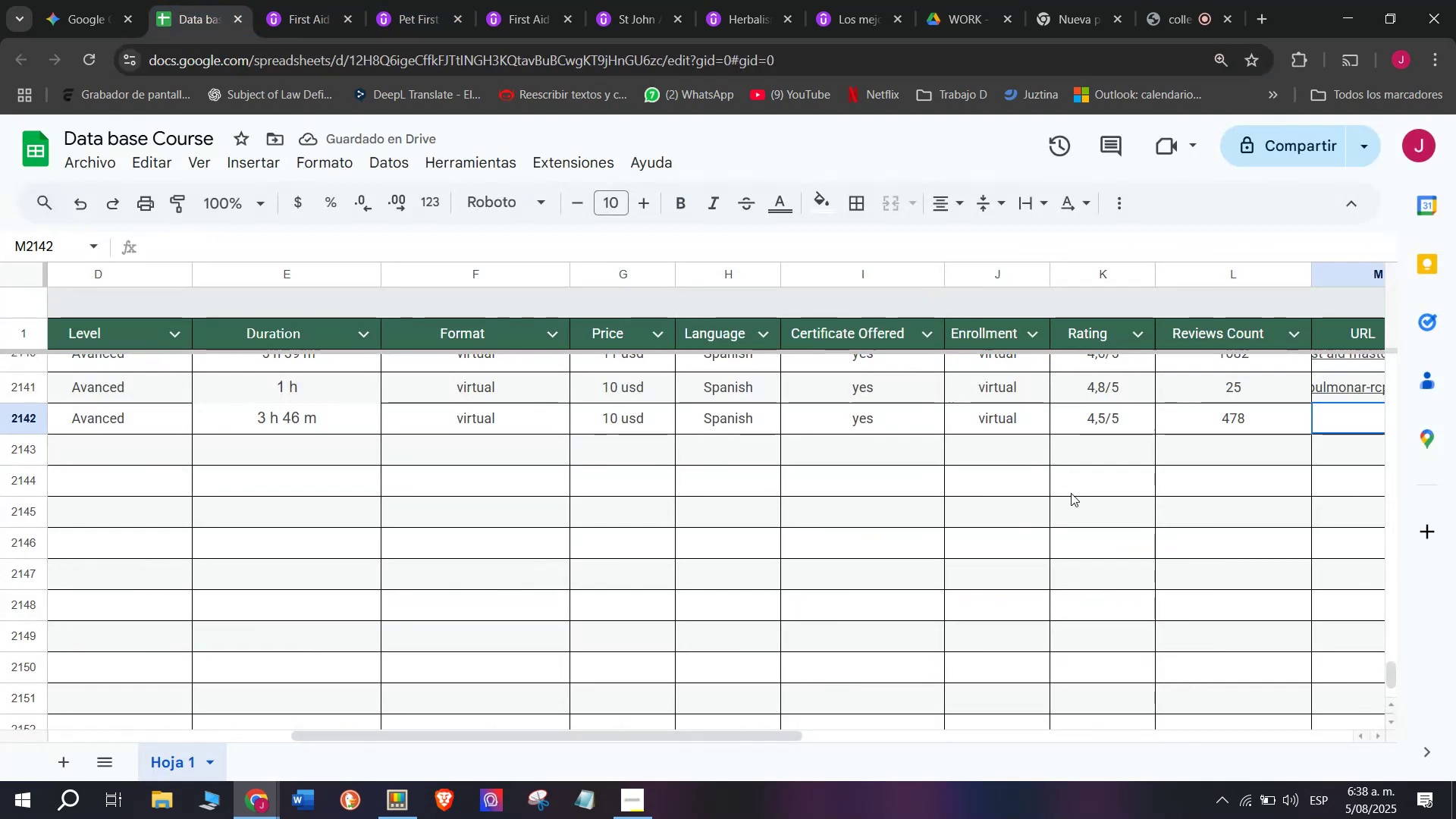 
key(Control+ControlLeft)
 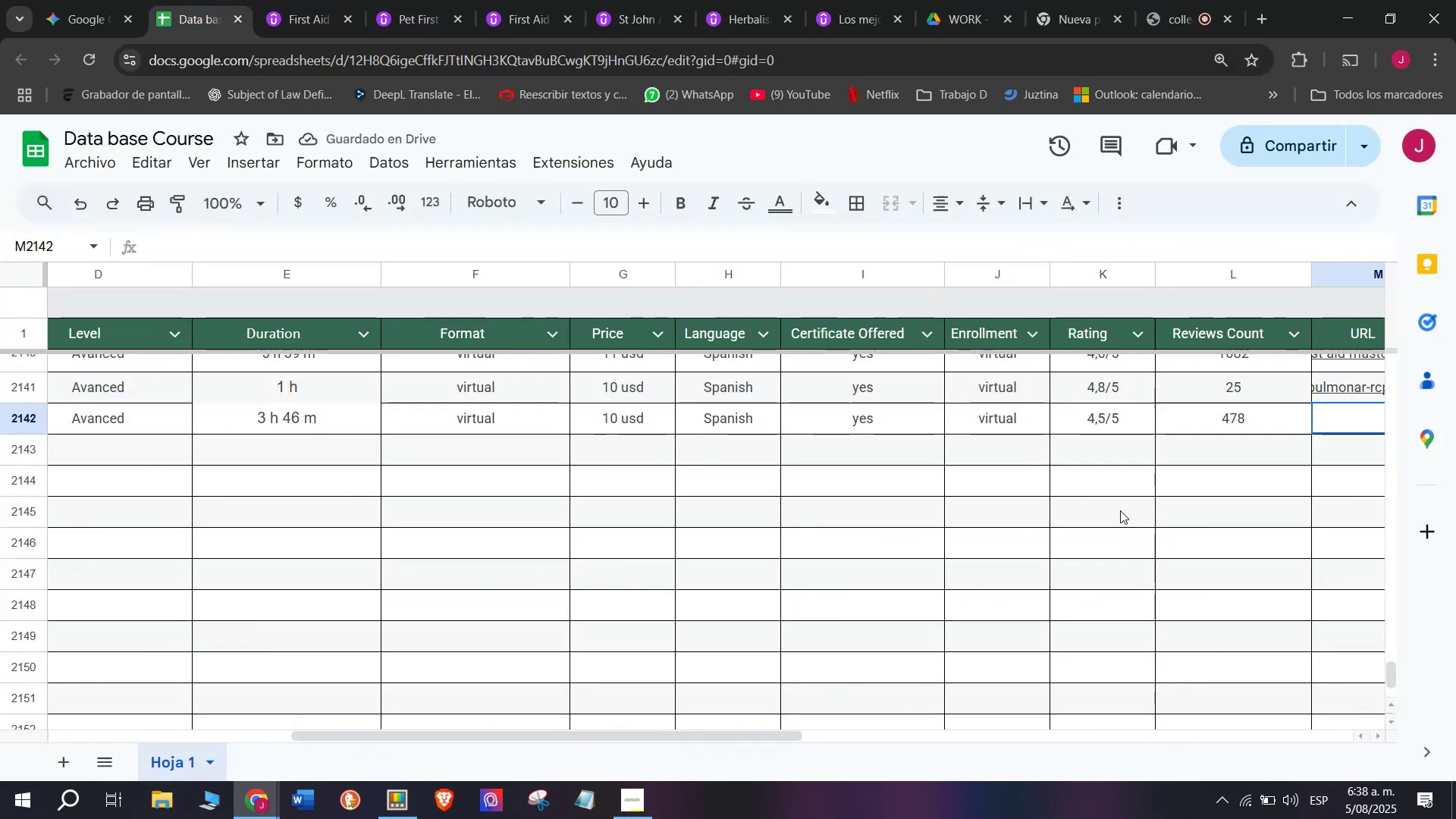 
key(Z)
 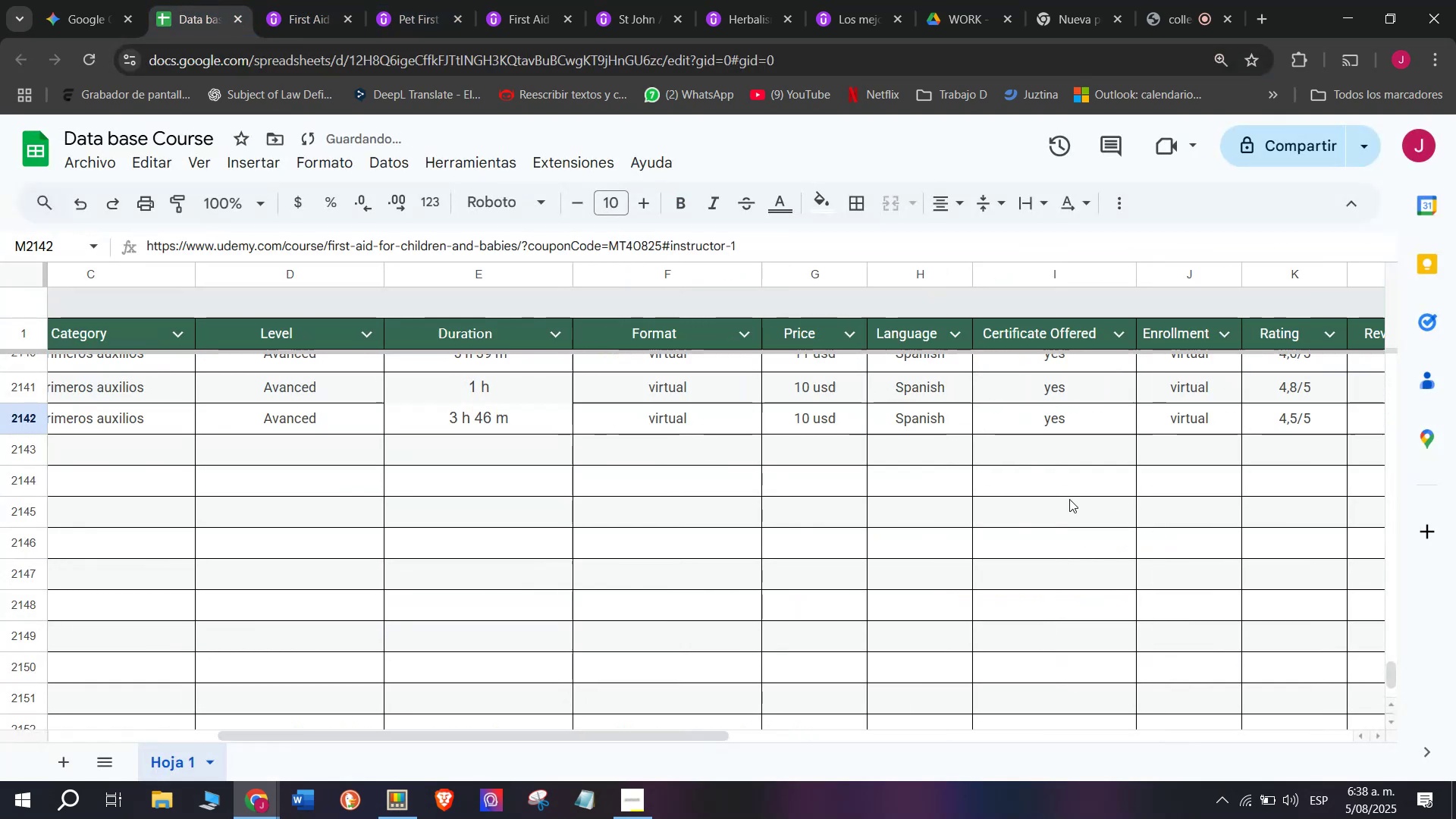 
key(Control+V)
 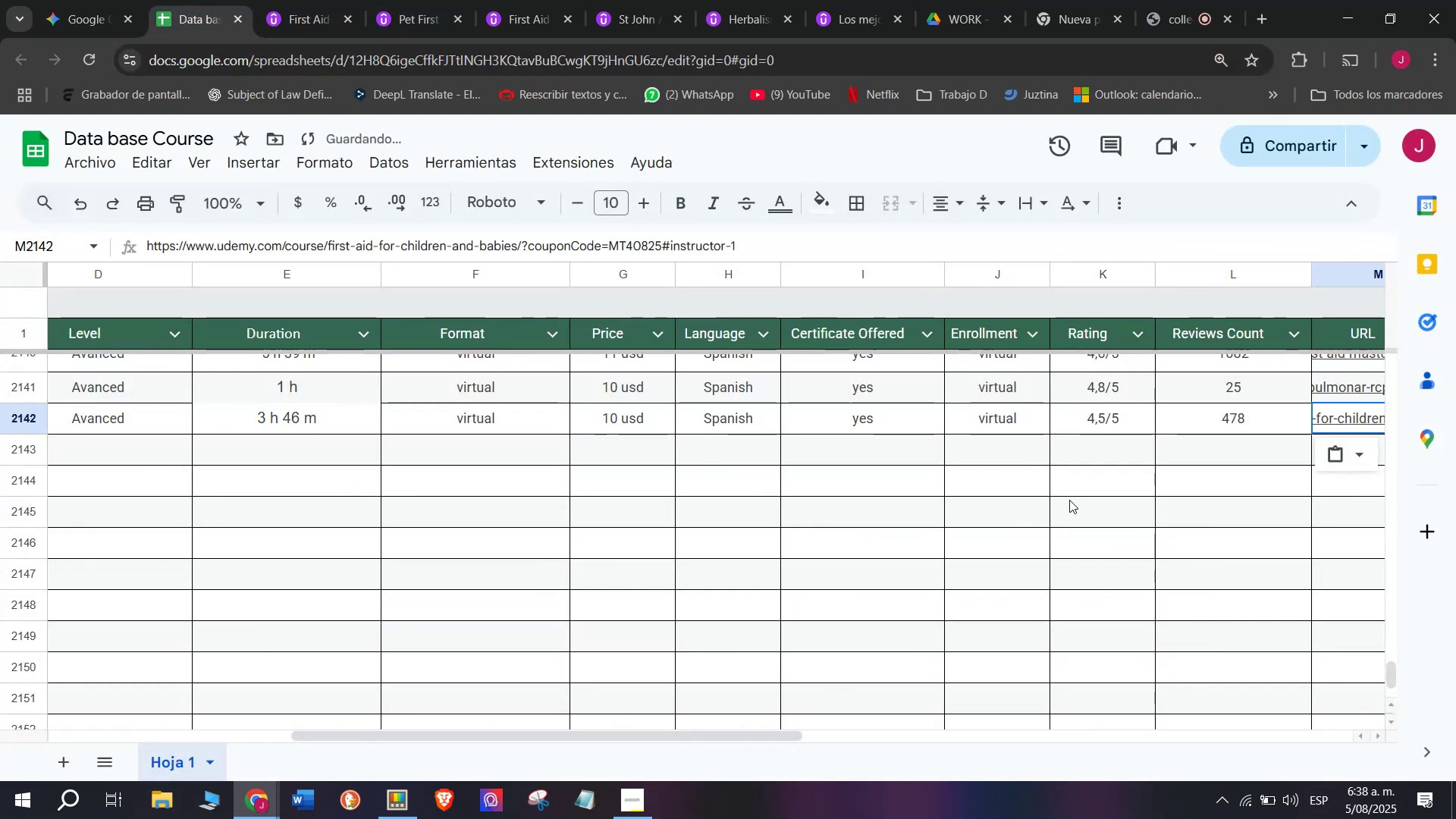 
scroll: coordinate [455, 430], scroll_direction: up, amount: 4.0
 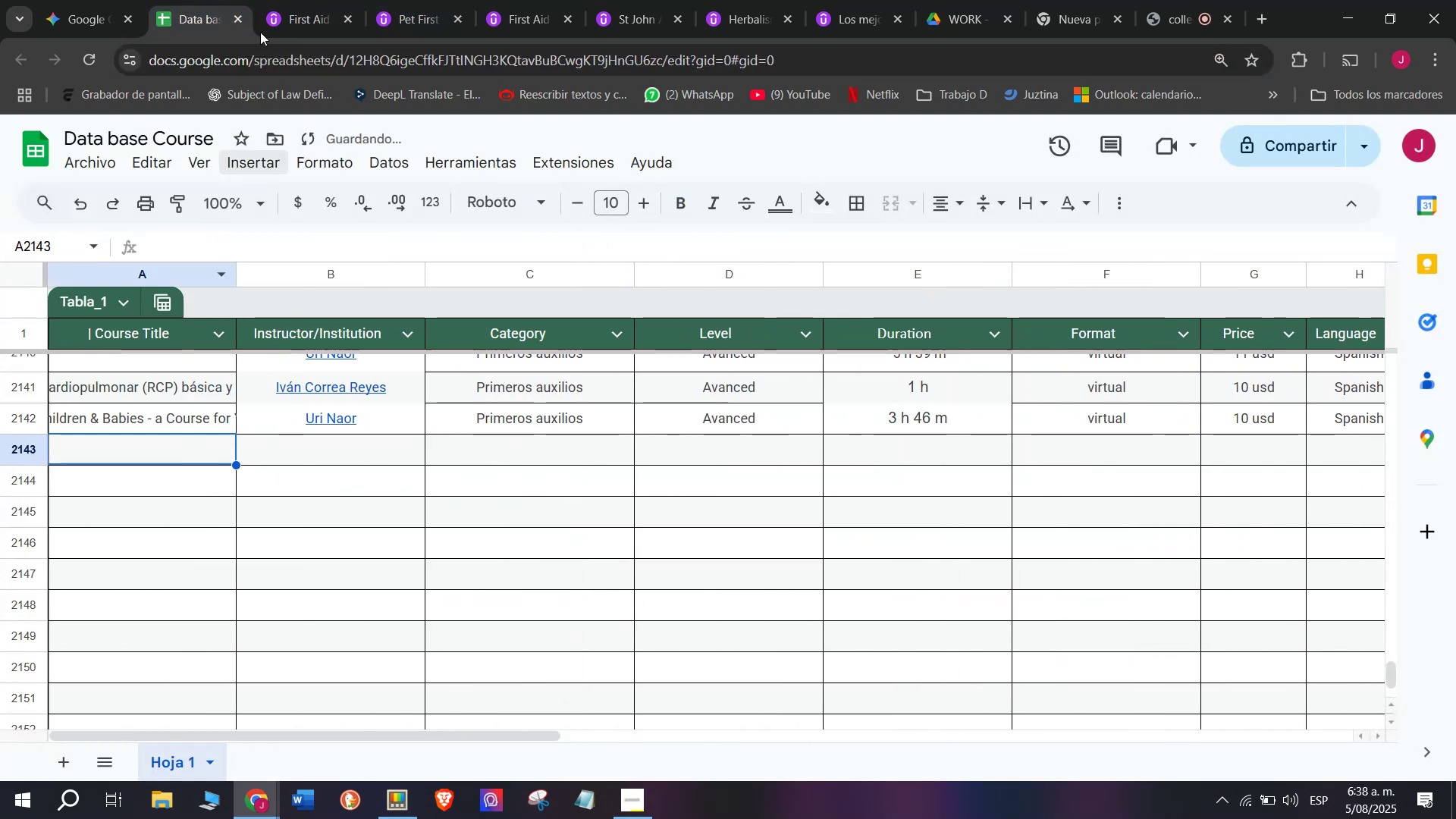 
left_click([300, 0])
 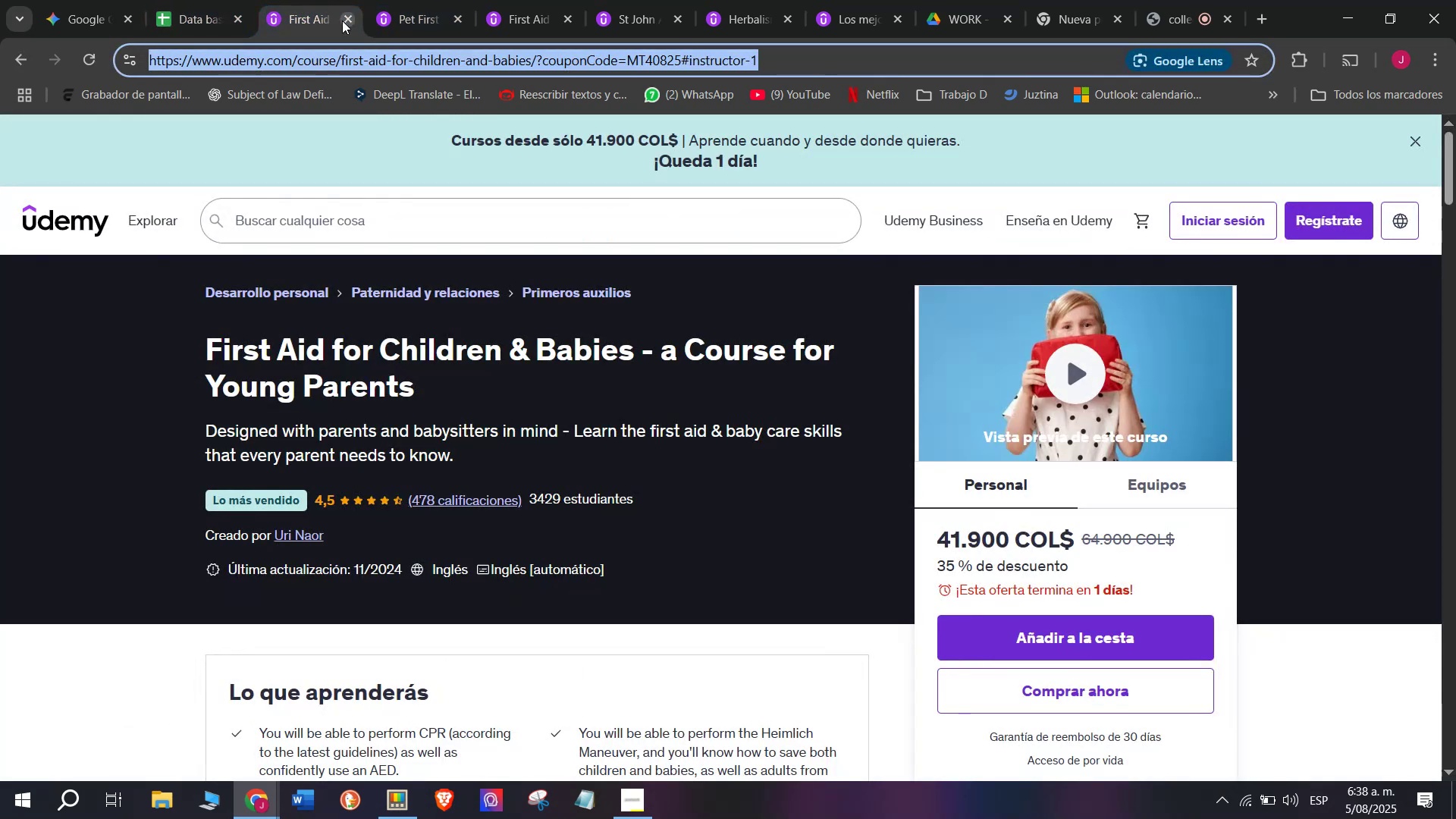 
left_click([342, 20])
 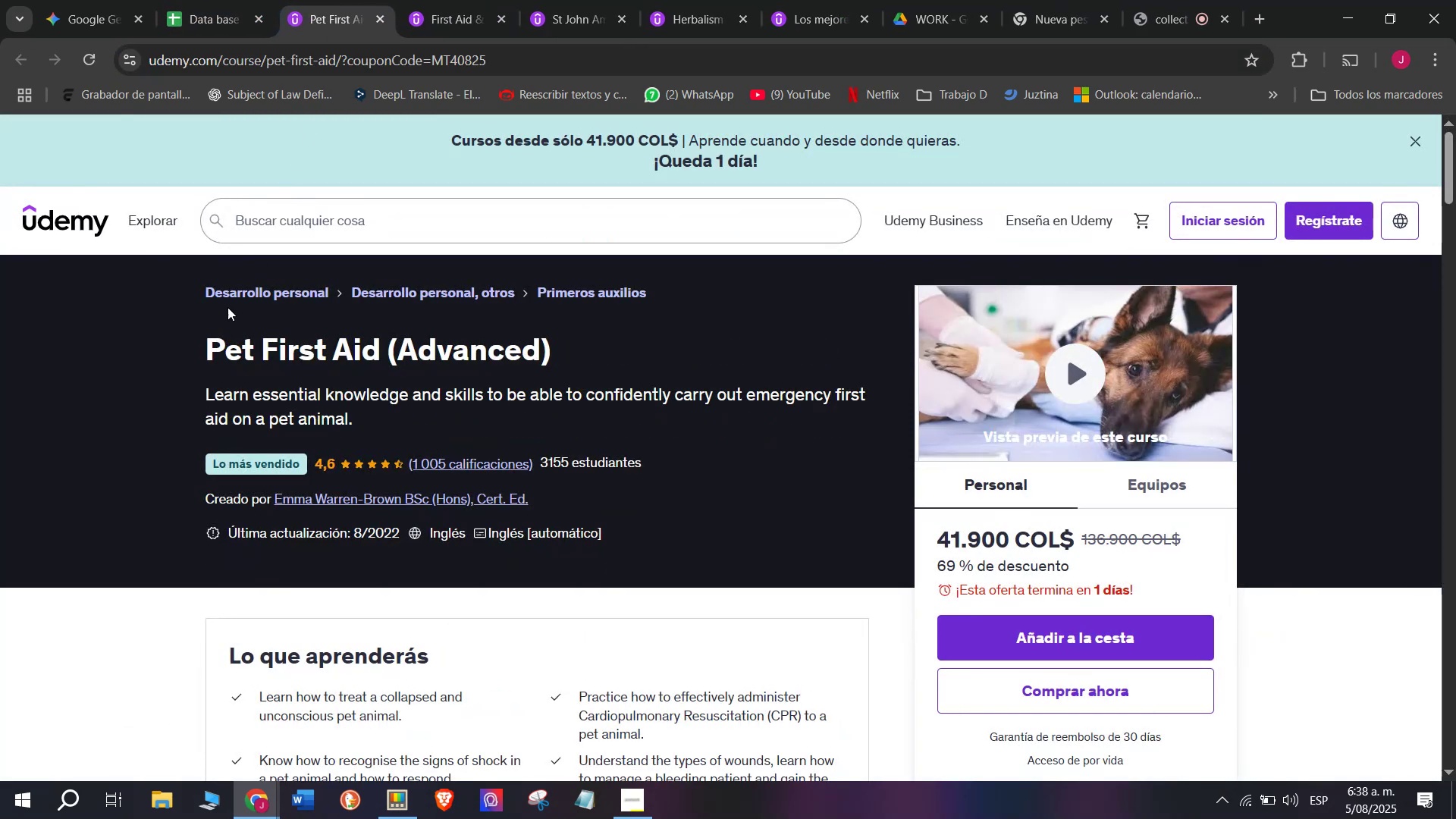 
left_click_drag(start_coordinate=[167, 353], to_coordinate=[643, 343])
 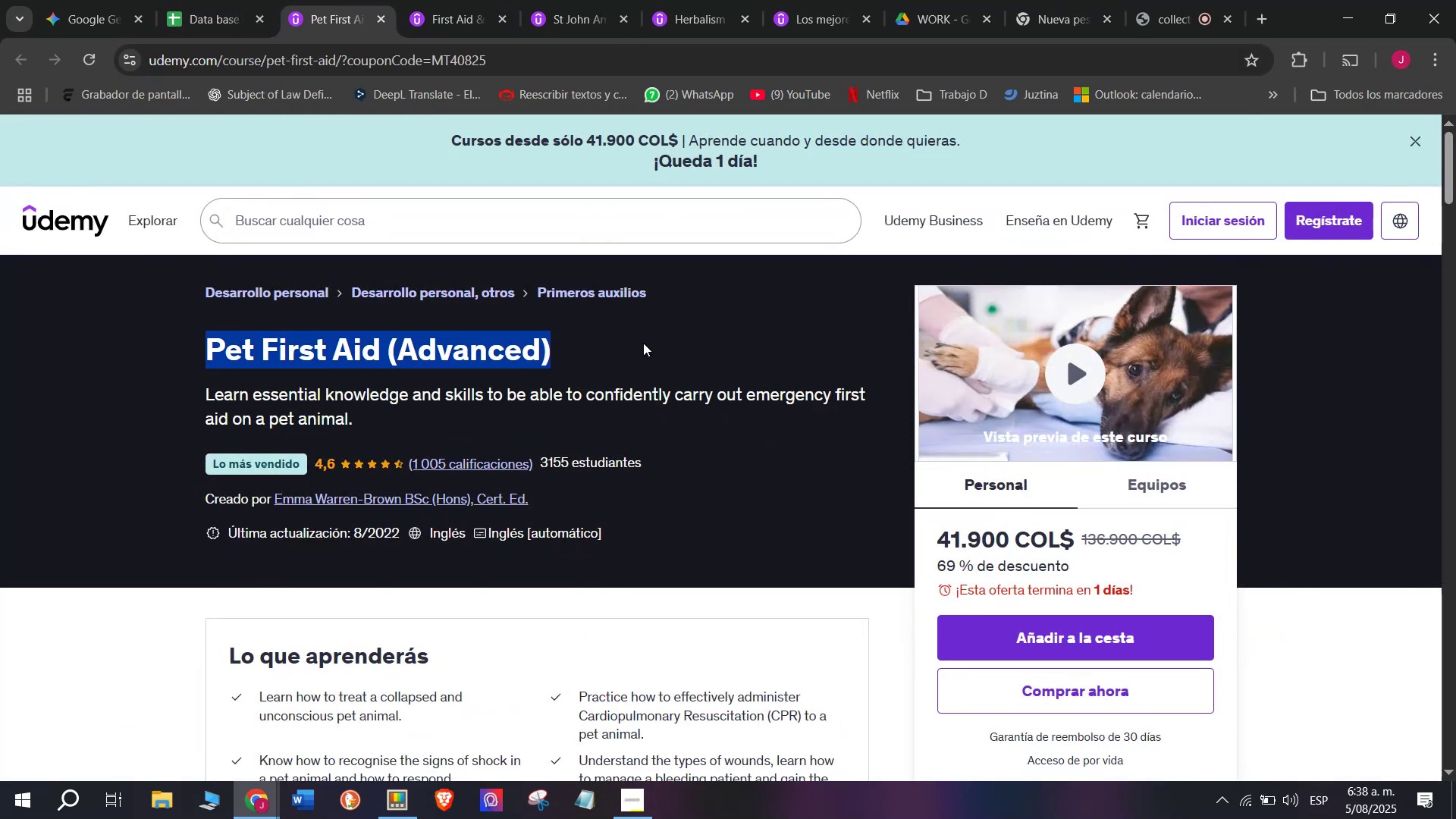 
key(Control+ControlLeft)
 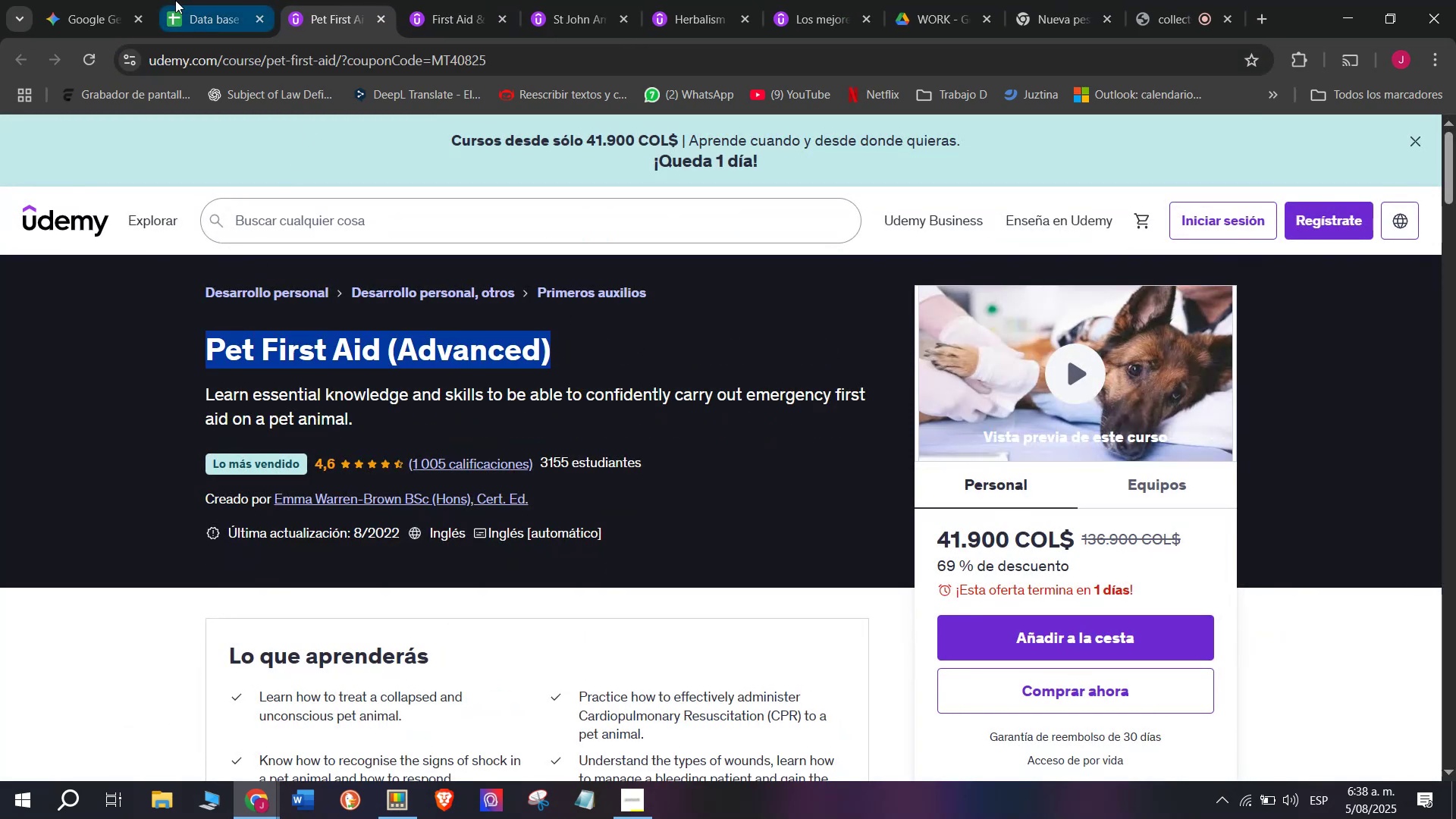 
key(Break)
 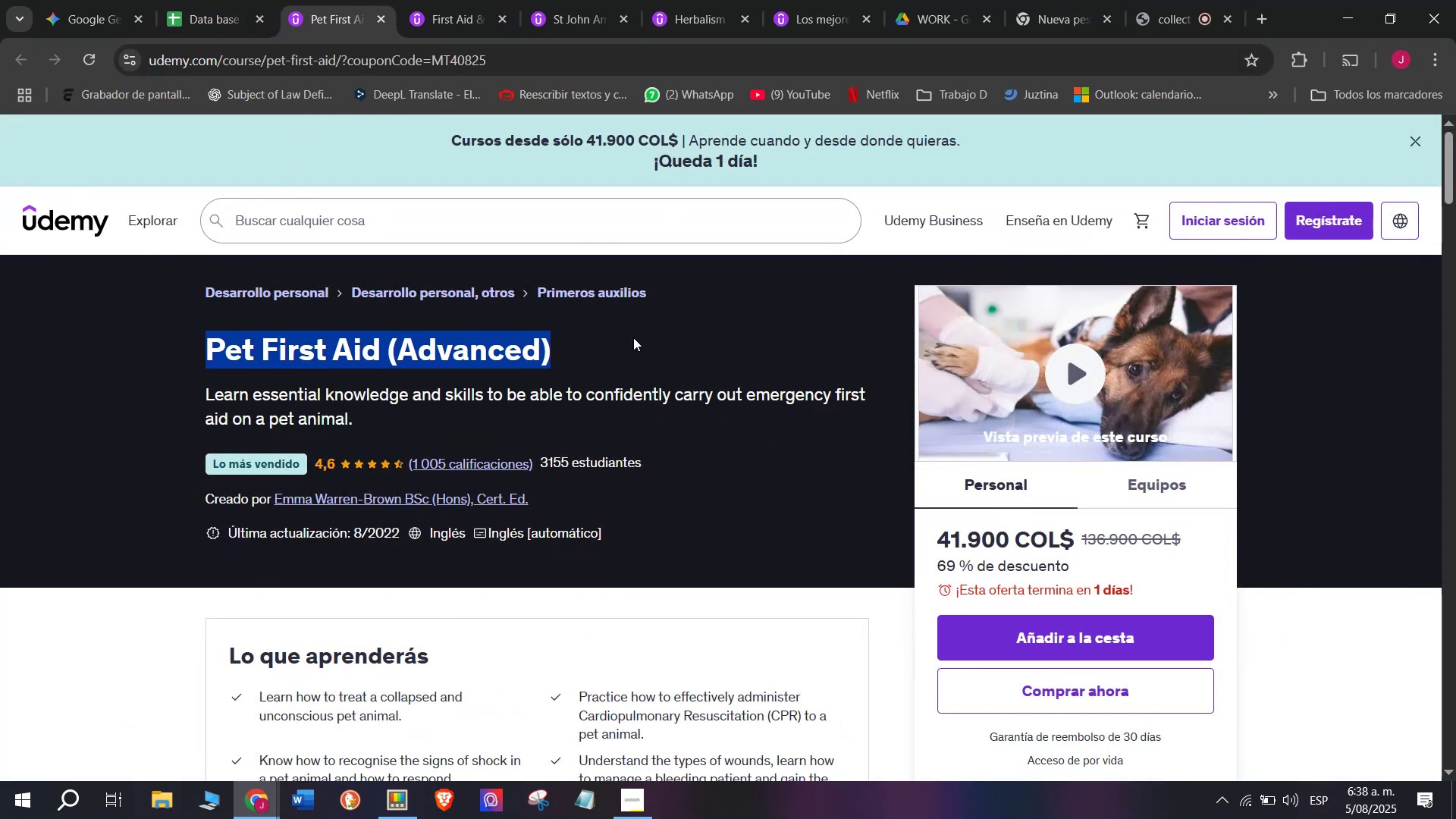 
key(Control+C)
 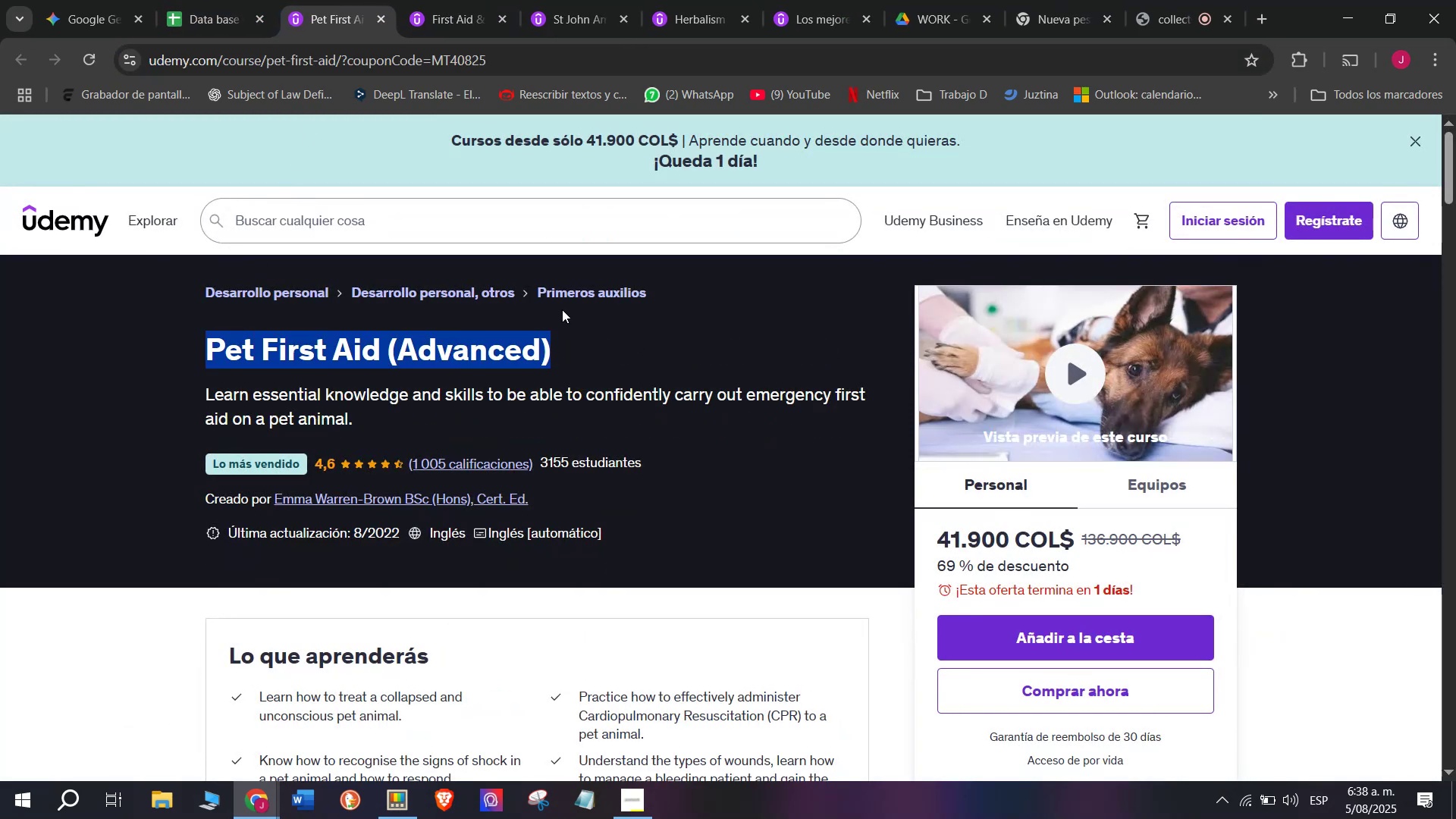 
key(Break)
 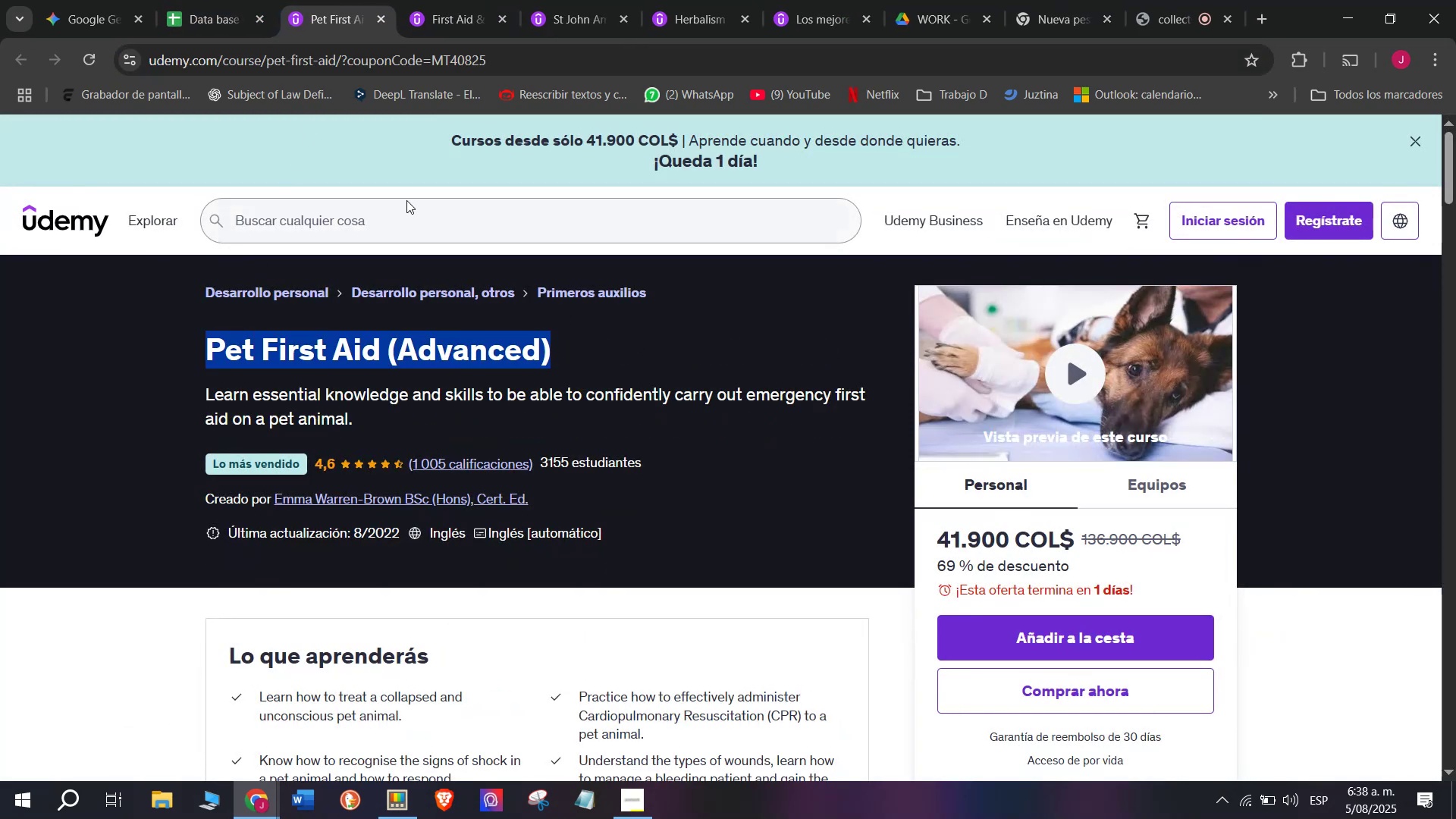 
key(Control+ControlLeft)
 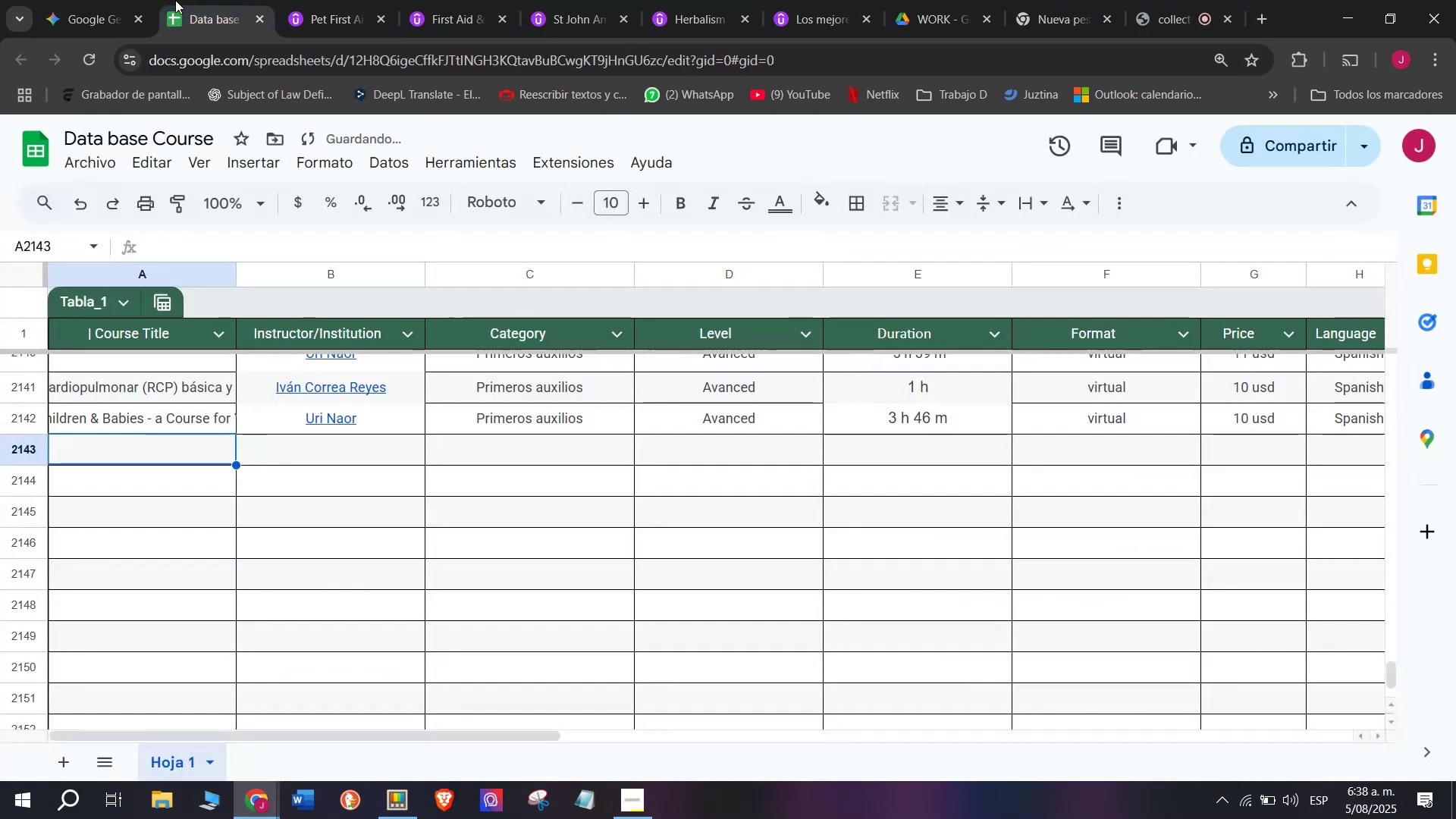 
key(Control+C)
 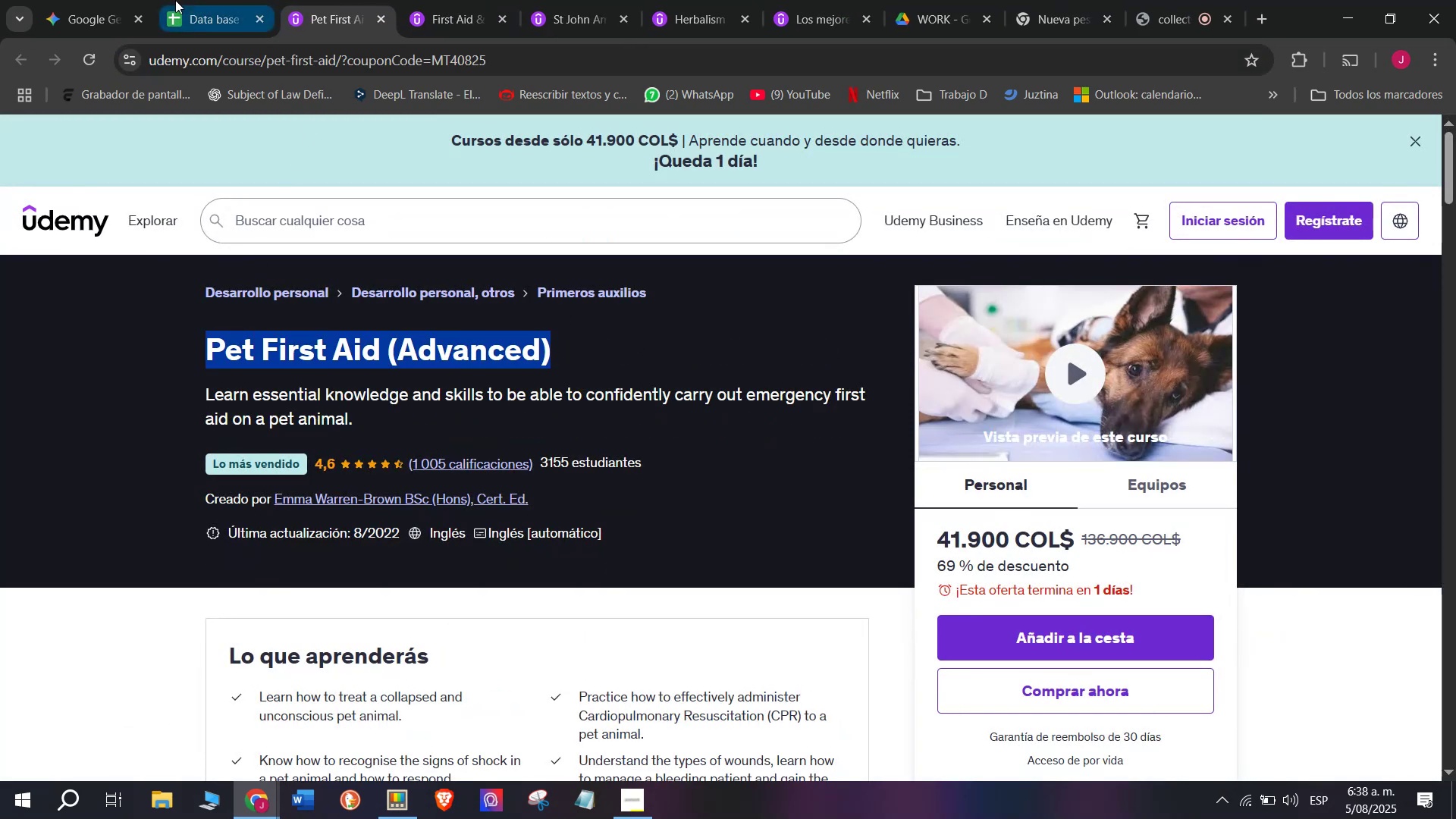 
left_click([175, 0])
 